 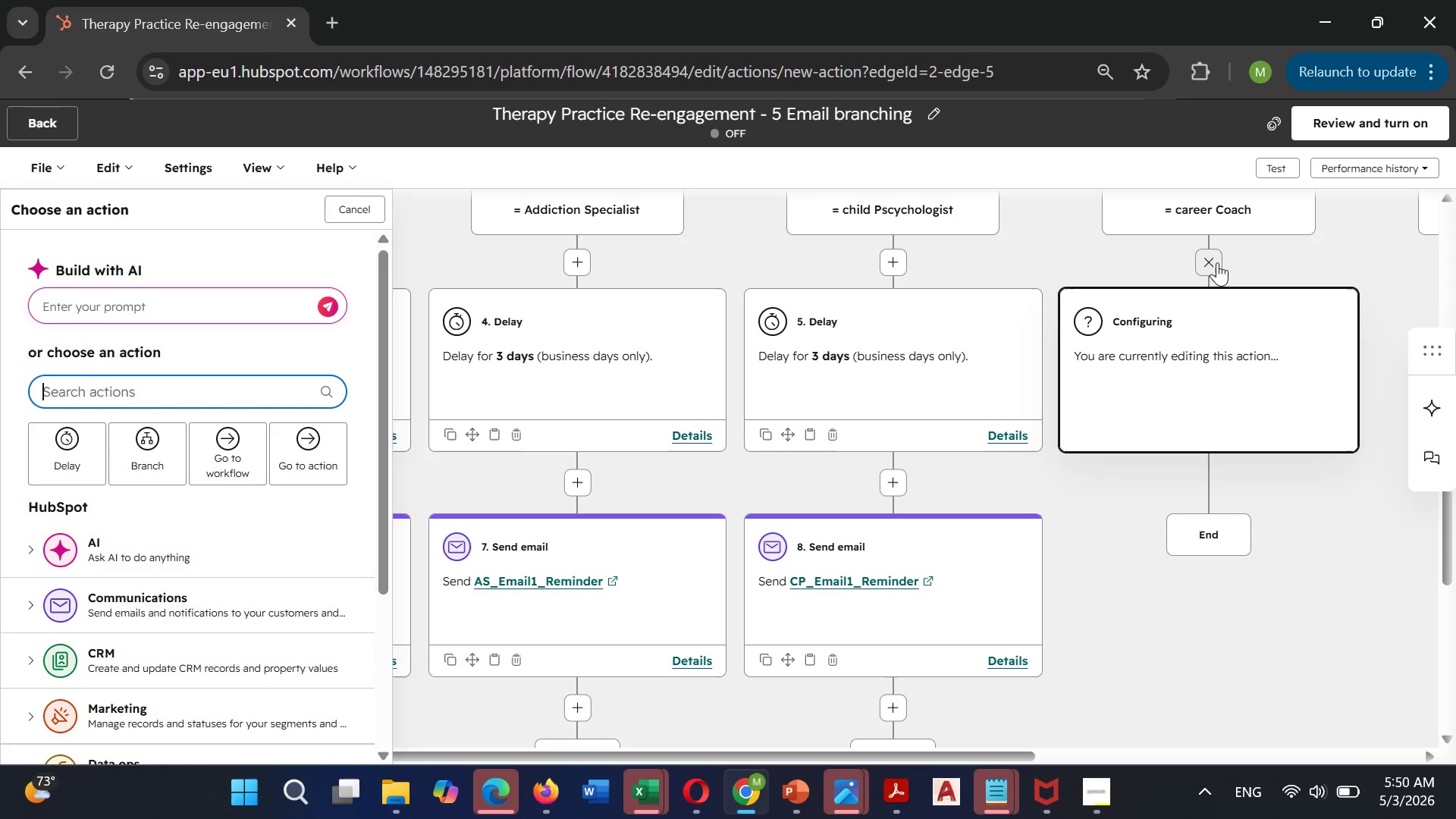 
left_click([64, 465])
 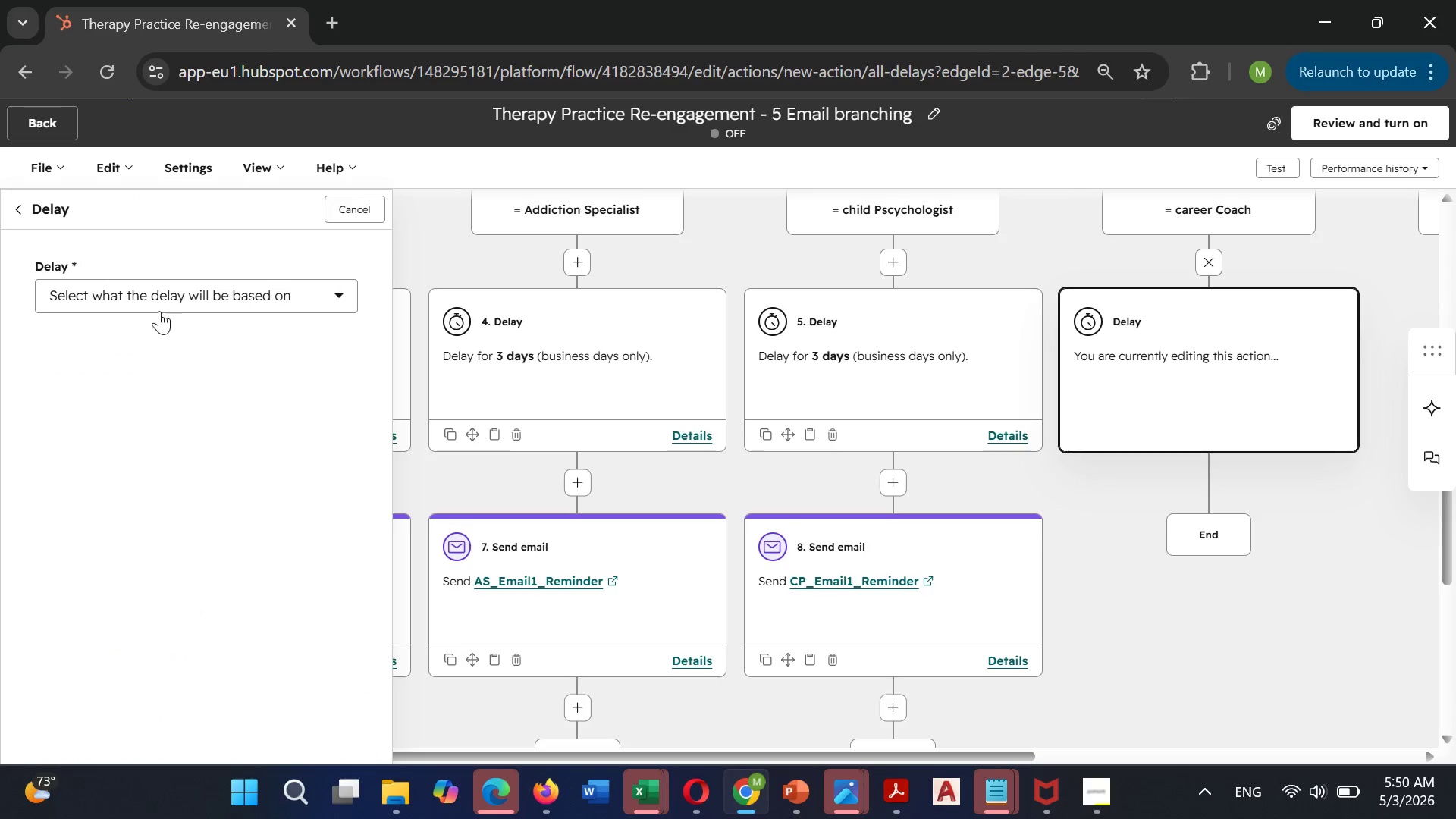 
left_click([165, 297])
 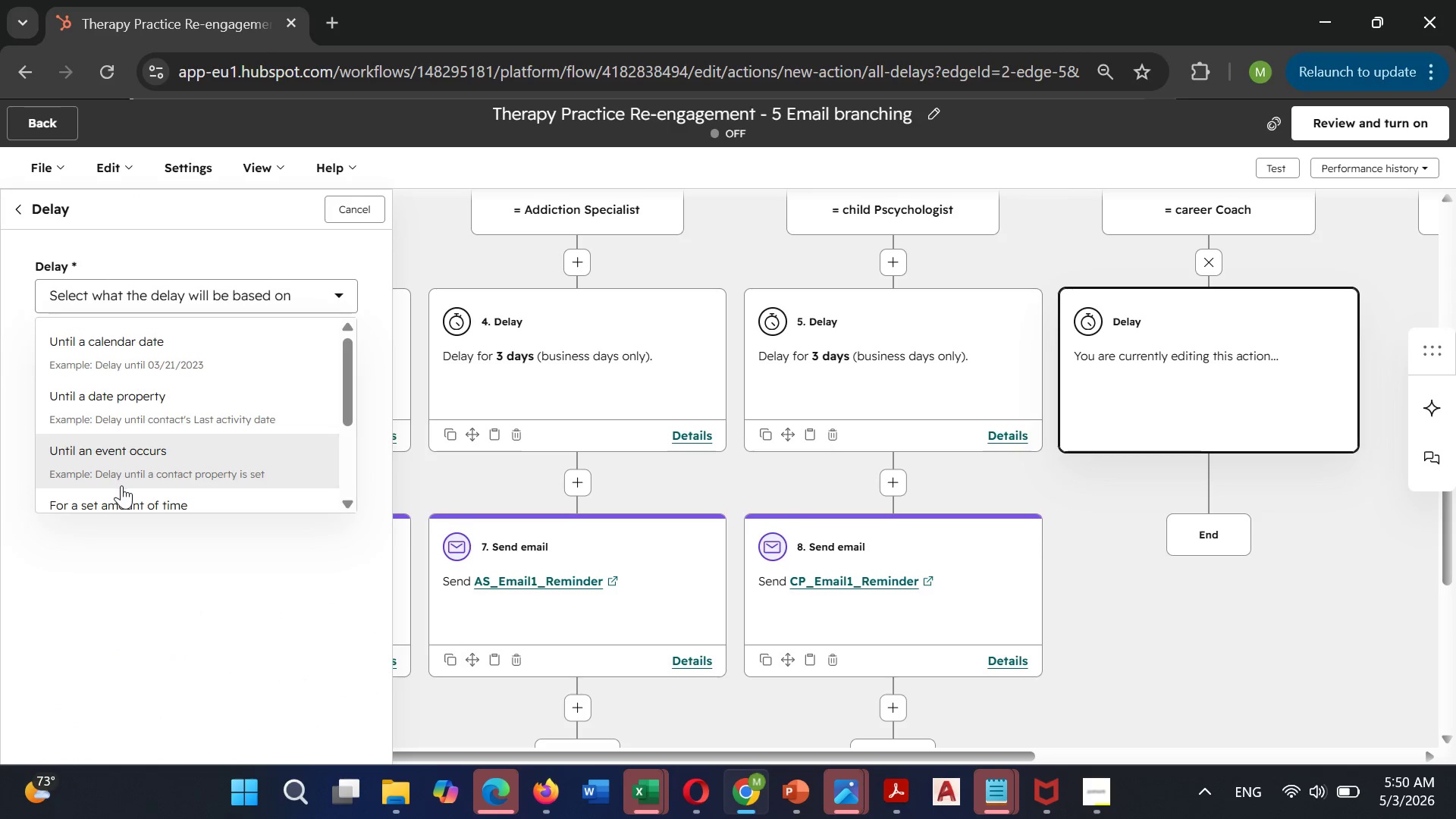 
left_click([121, 499])
 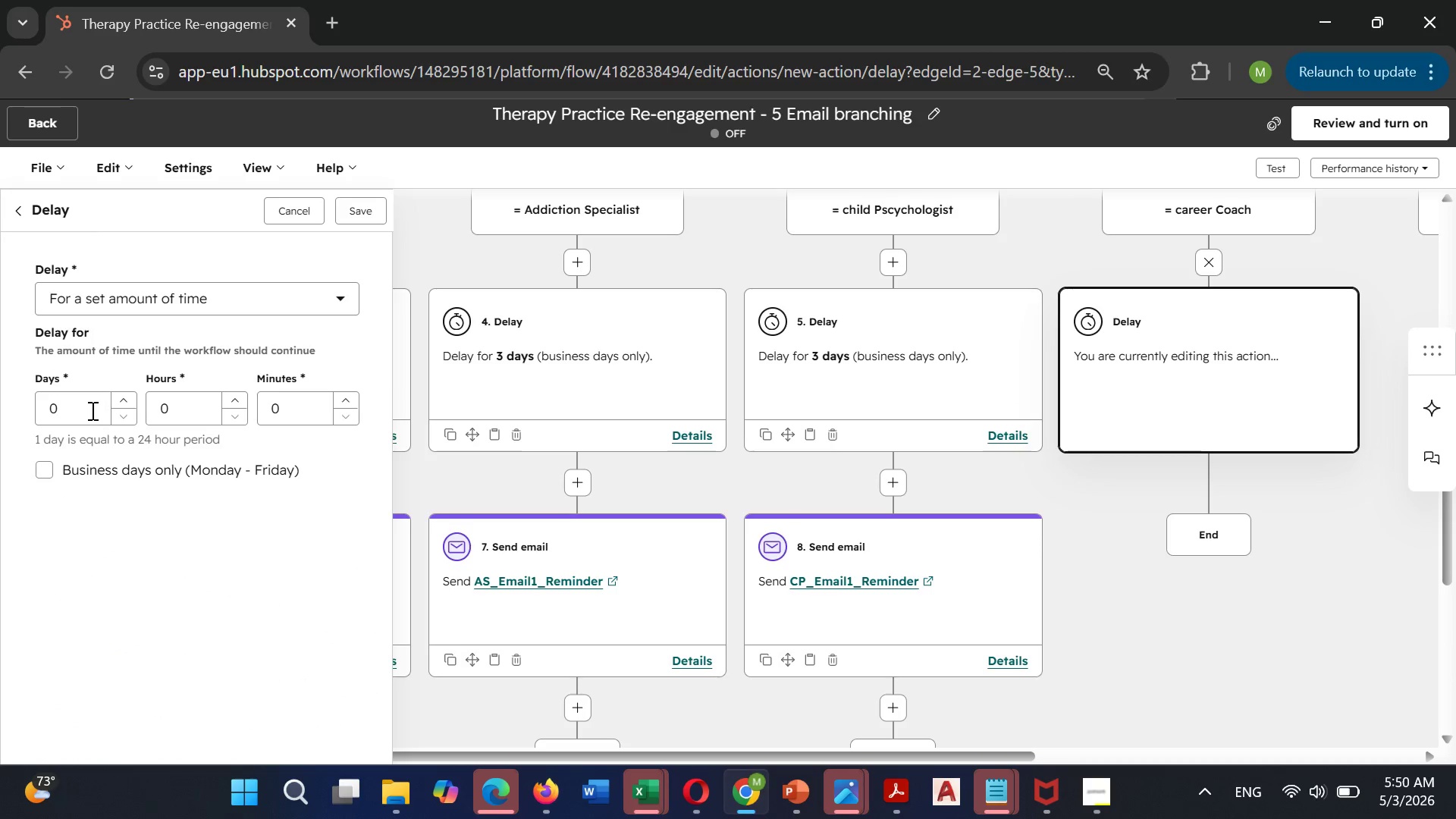 
left_click([91, 406])
 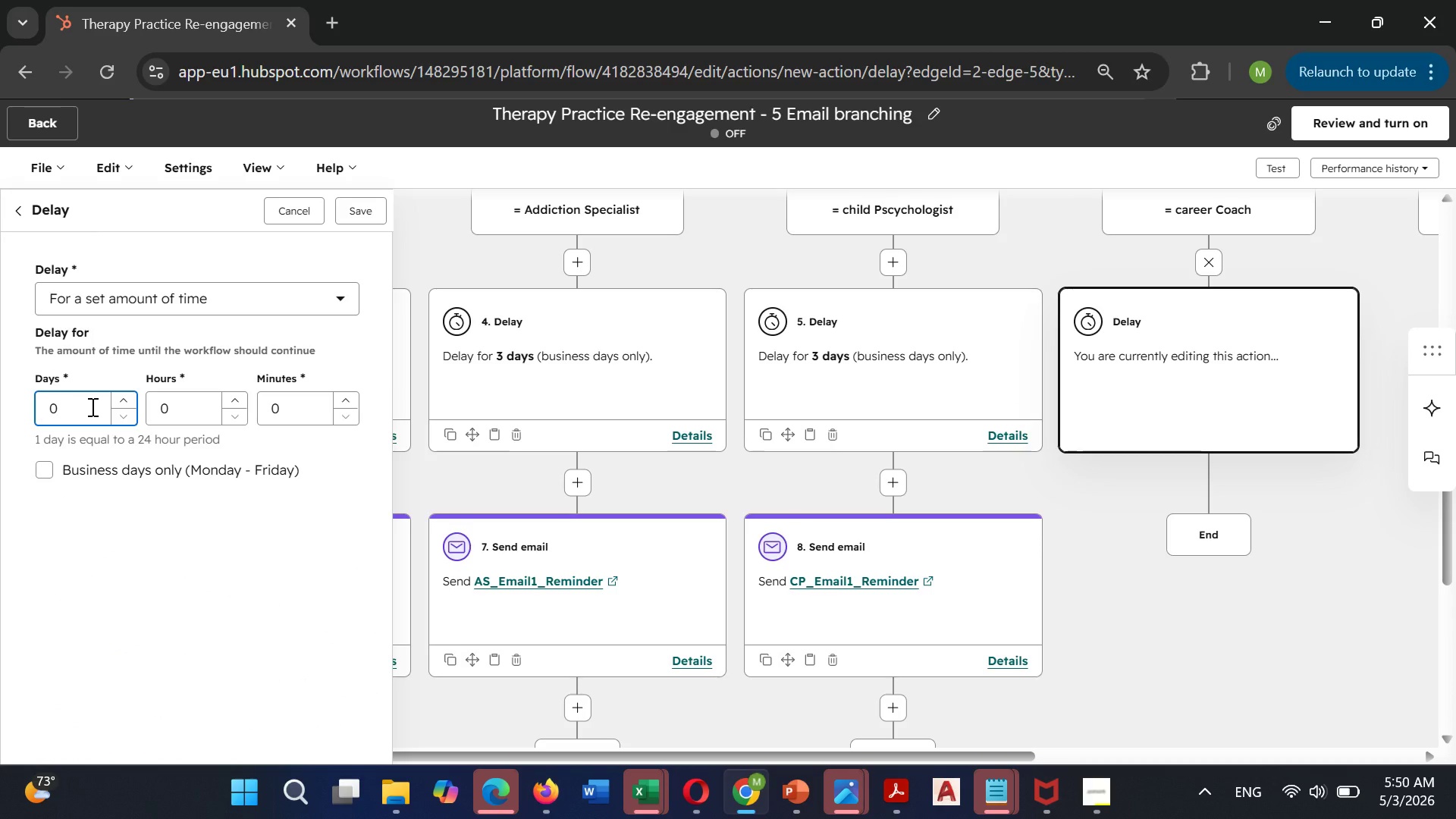 
key(Backspace)
 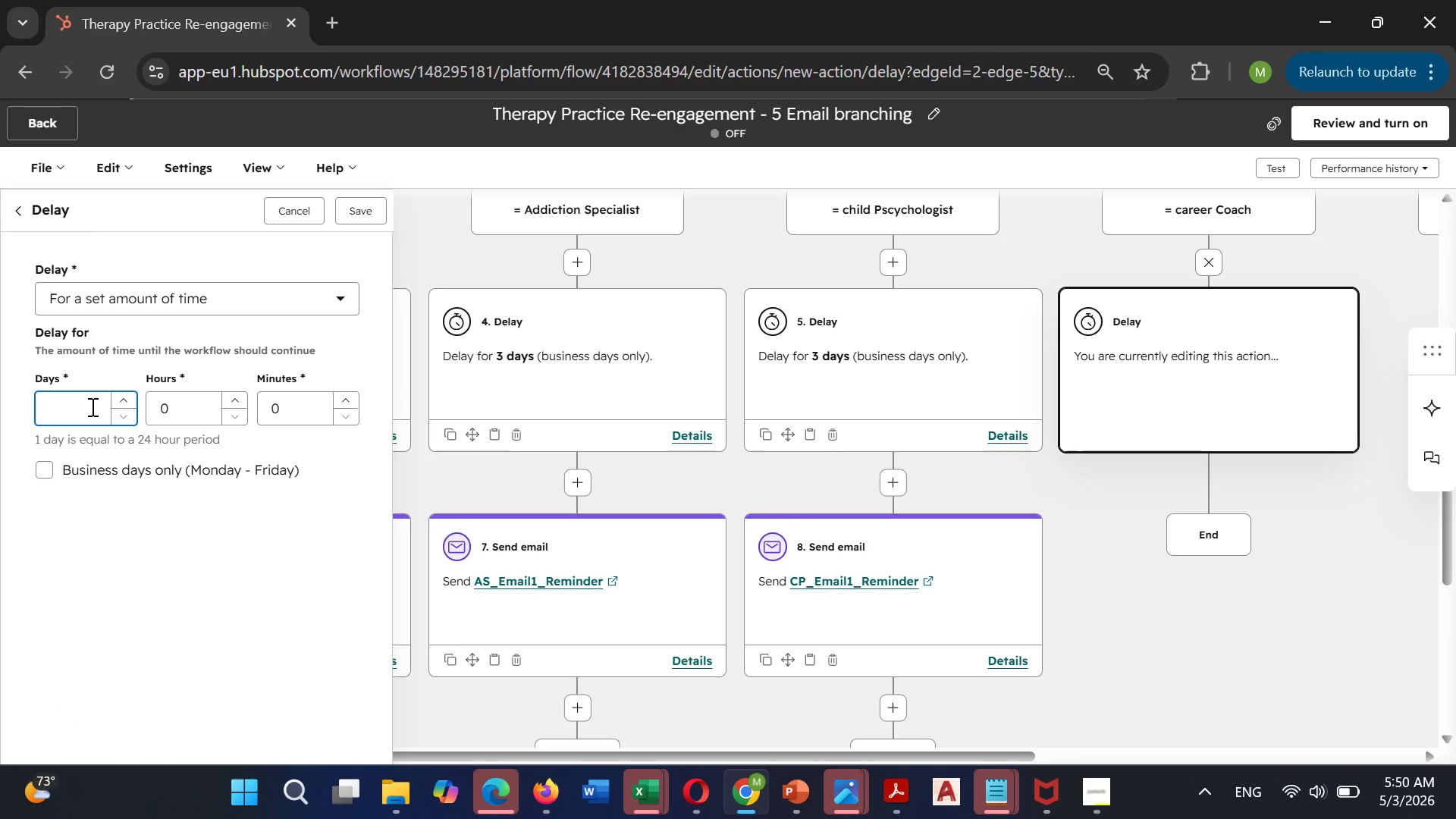 
key(3)
 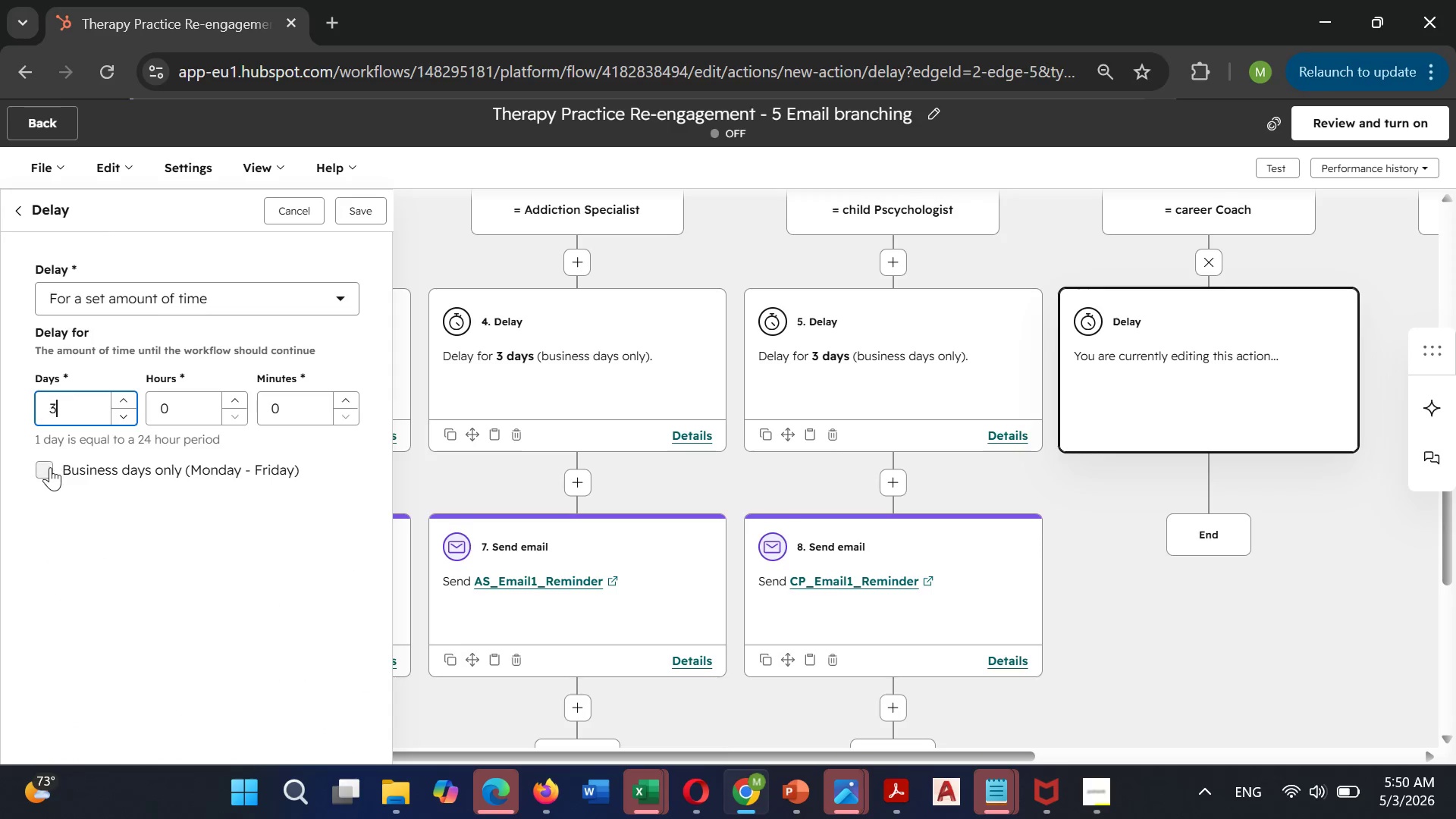 
left_click([50, 467])
 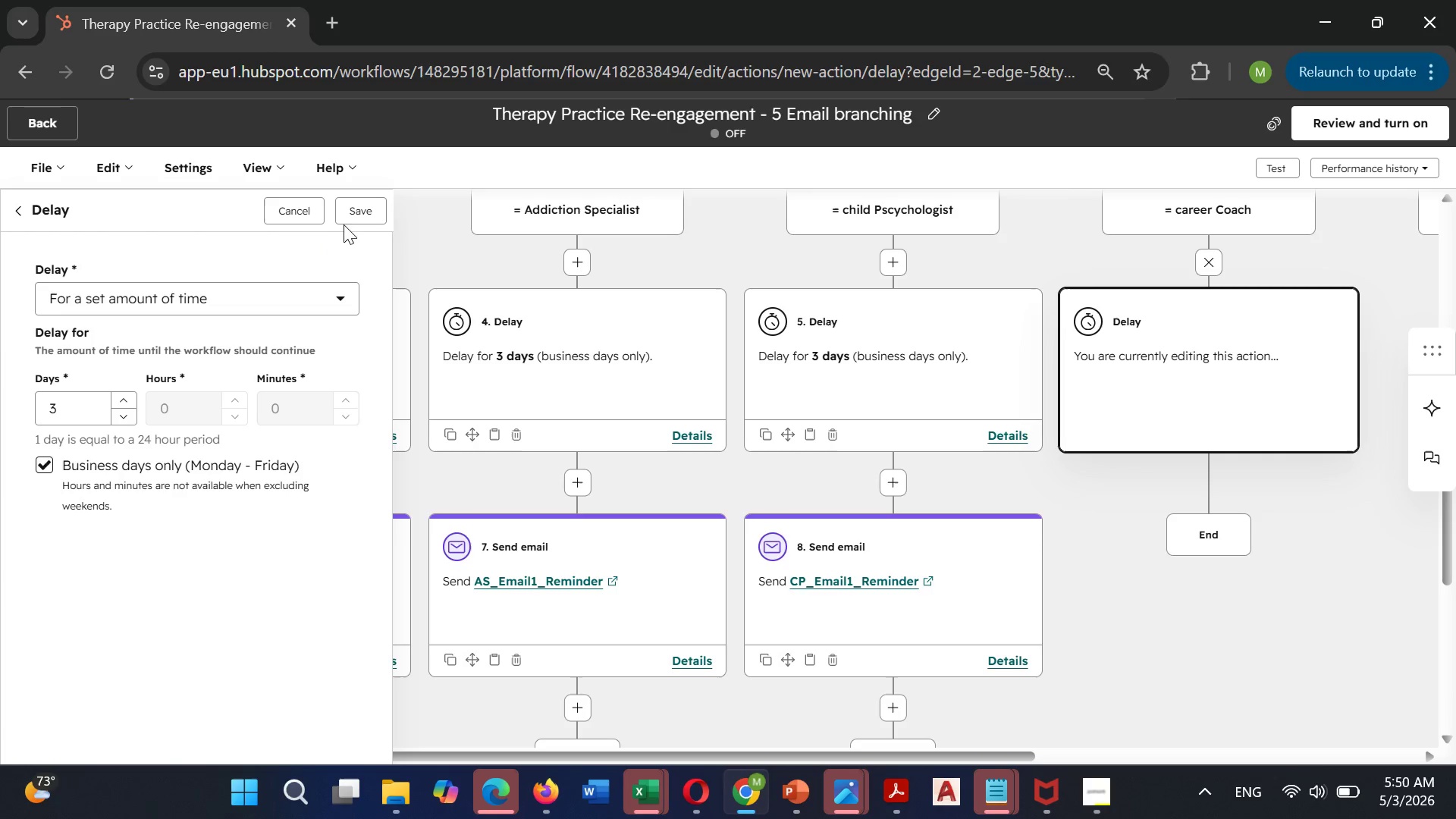 
left_click([359, 215])
 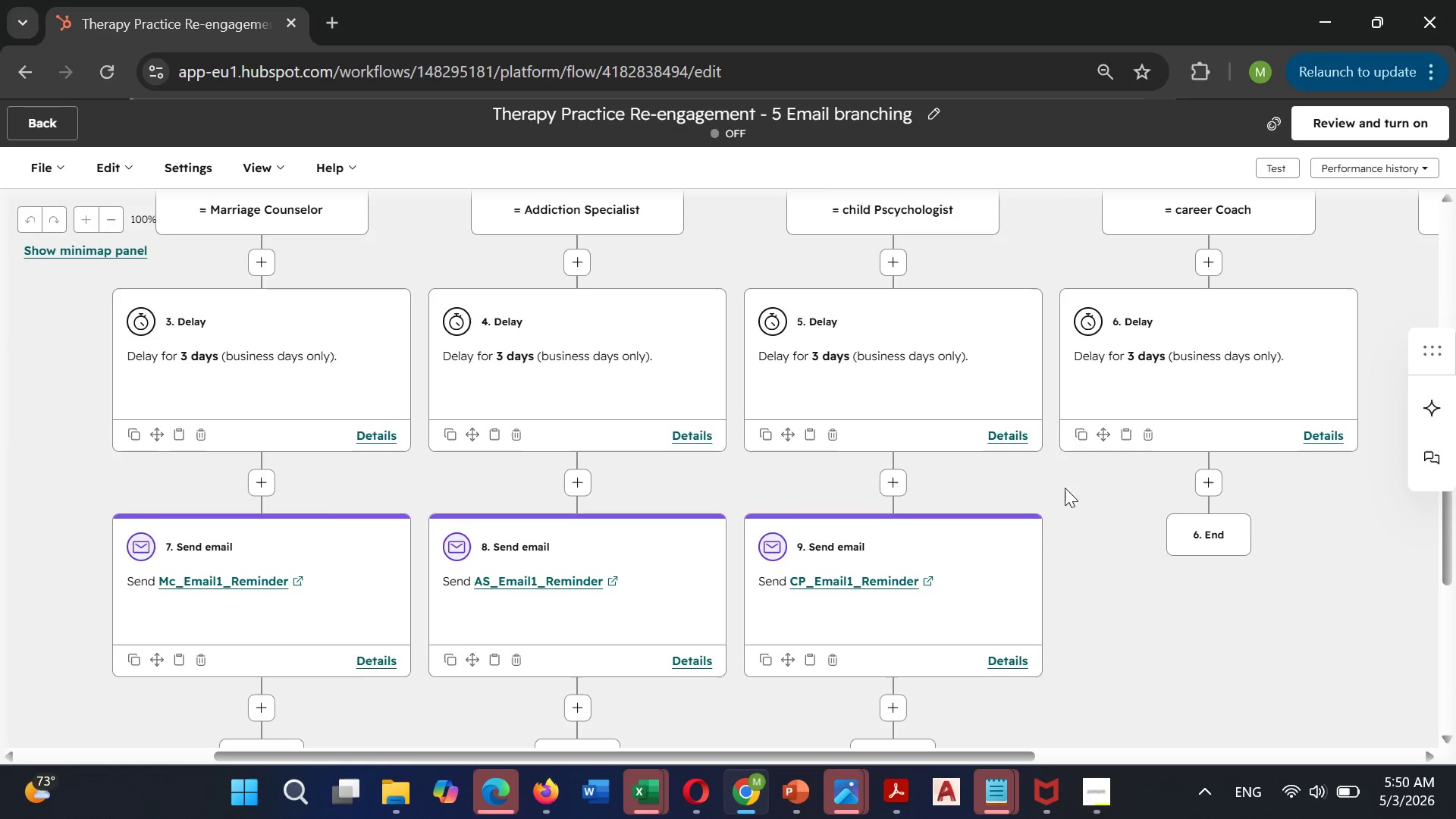 
left_click([1210, 486])
 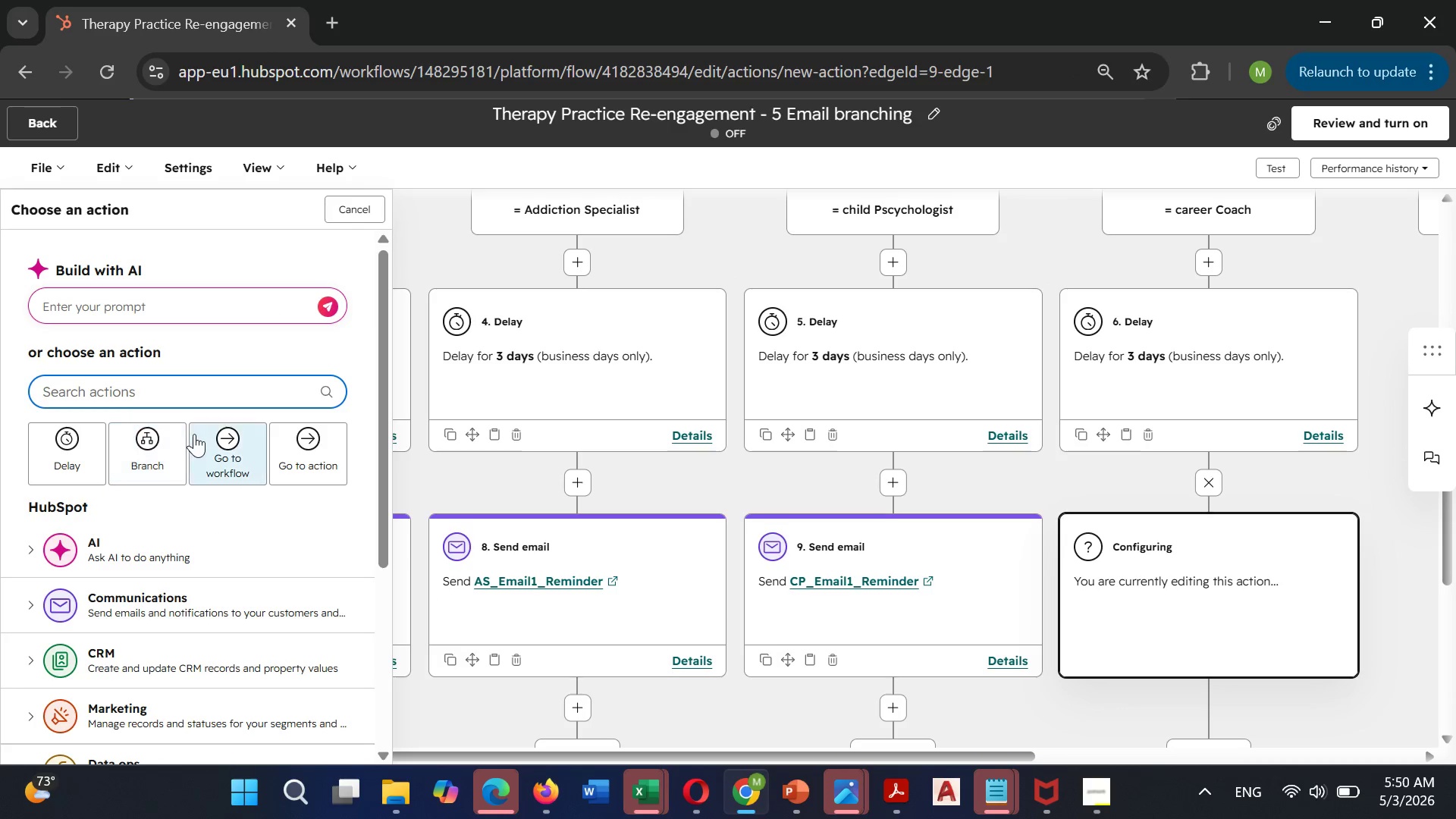 
type(send em)
 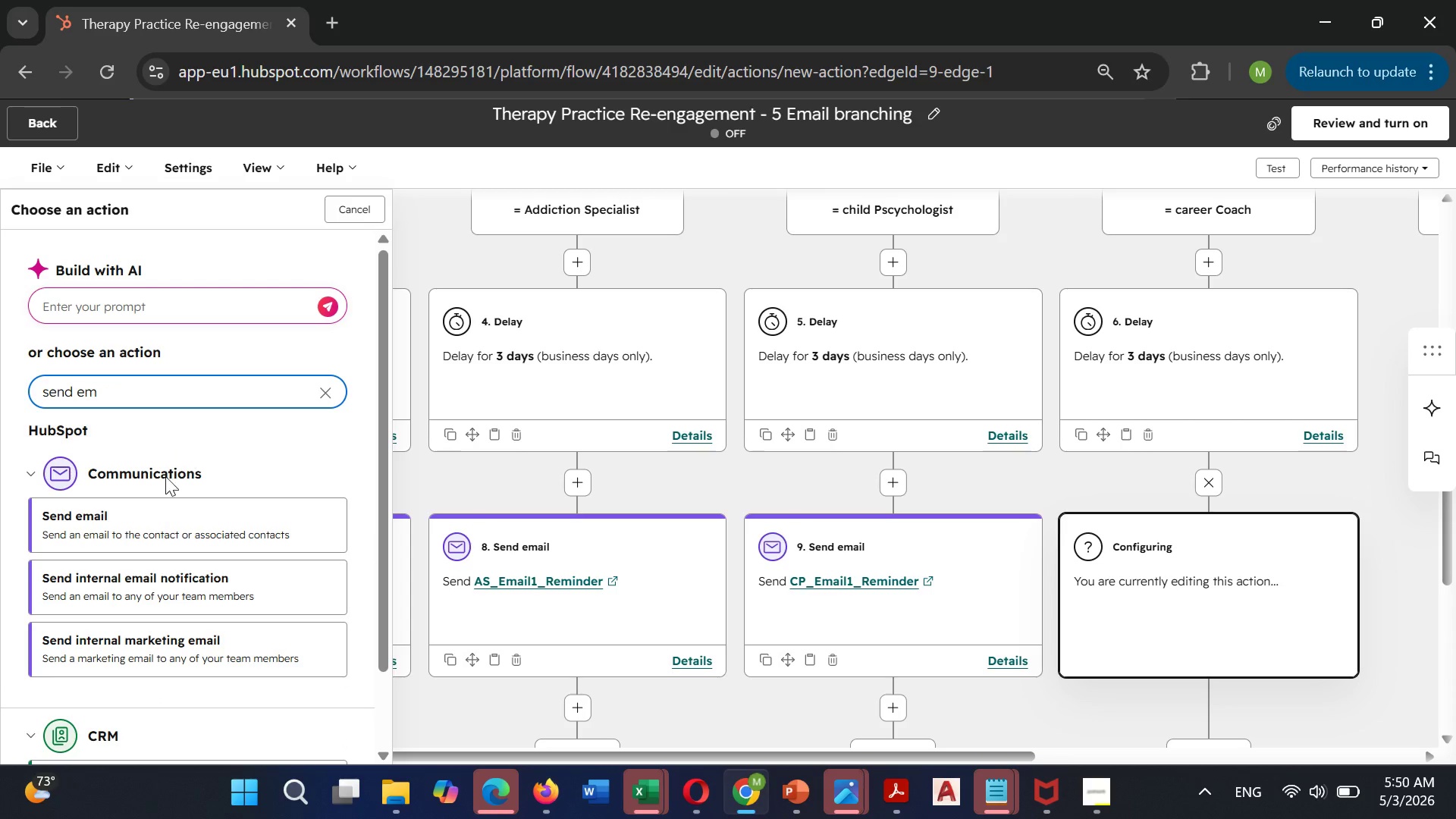 
left_click([126, 529])
 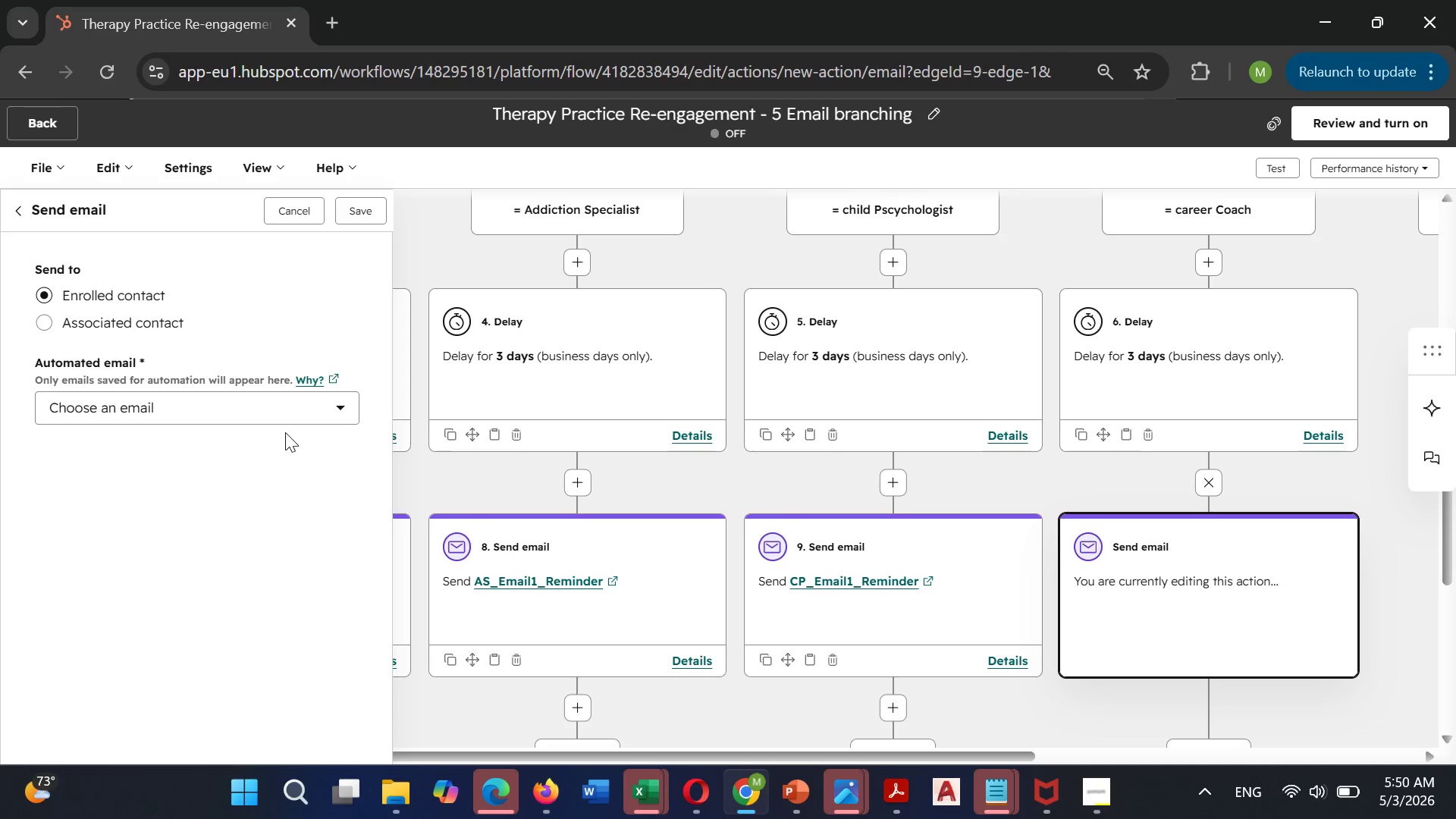 
left_click([283, 403])
 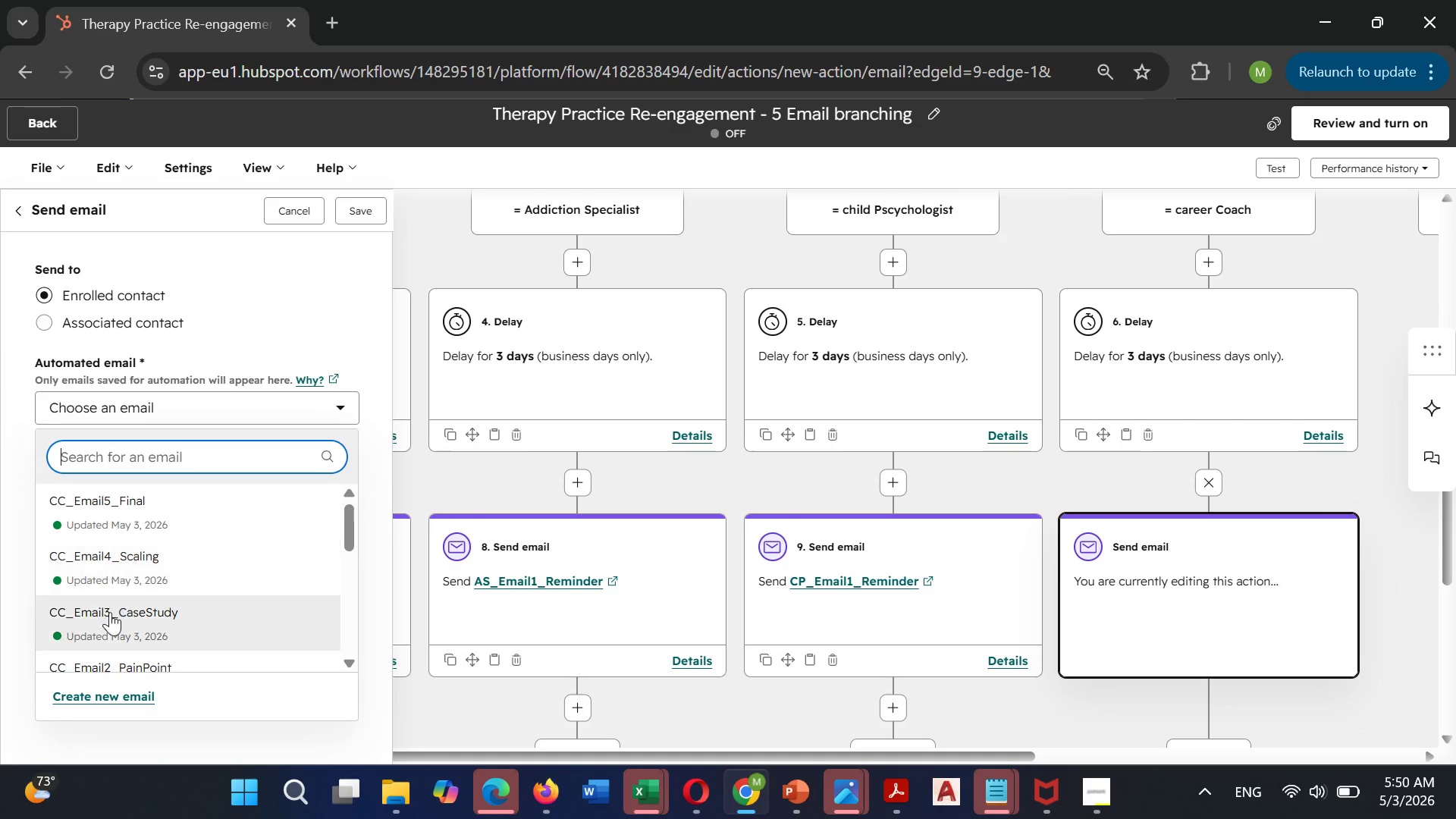 
scroll: coordinate [118, 642], scroll_direction: down, amount: 1.0
 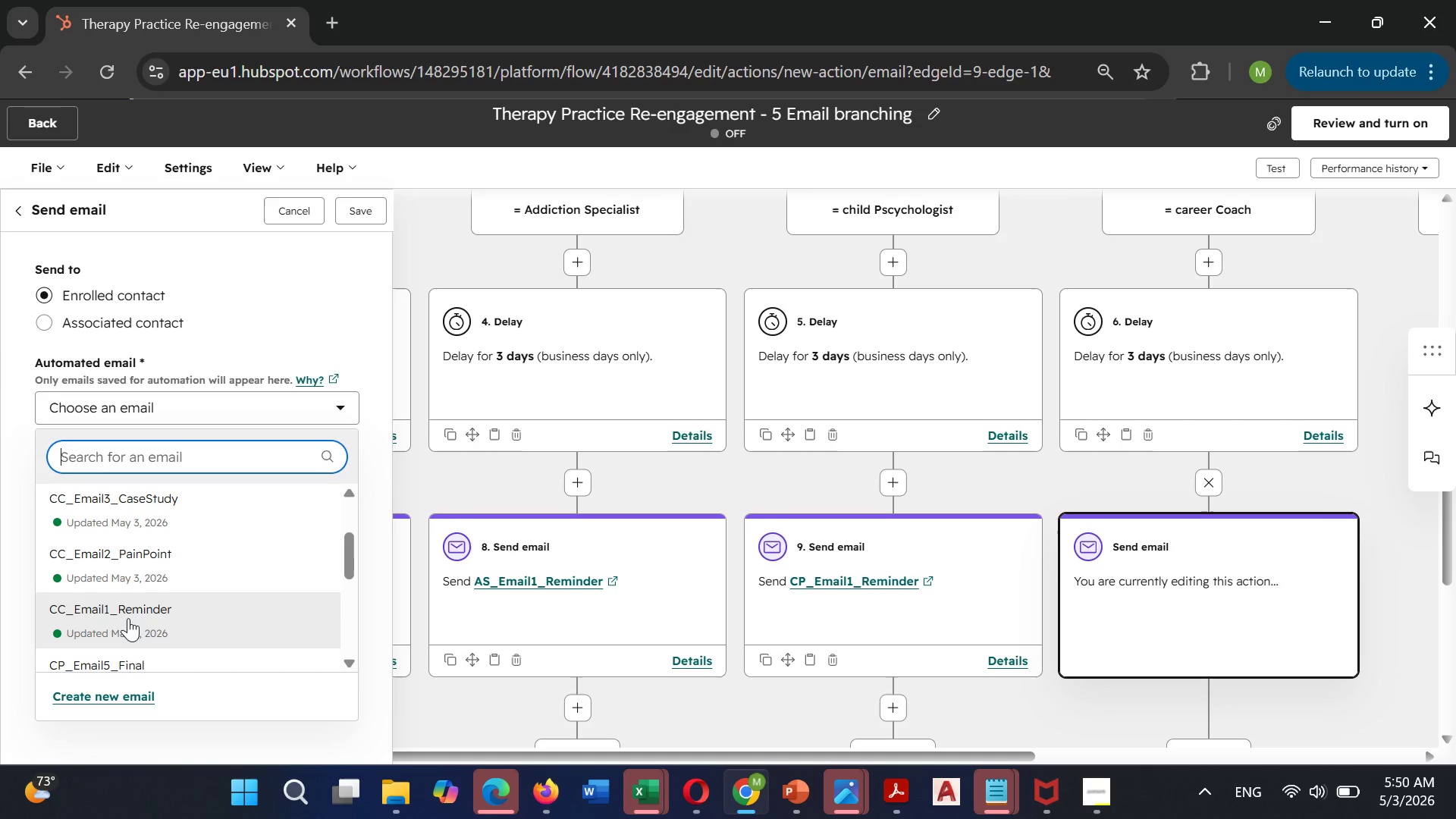 
left_click([131, 613])
 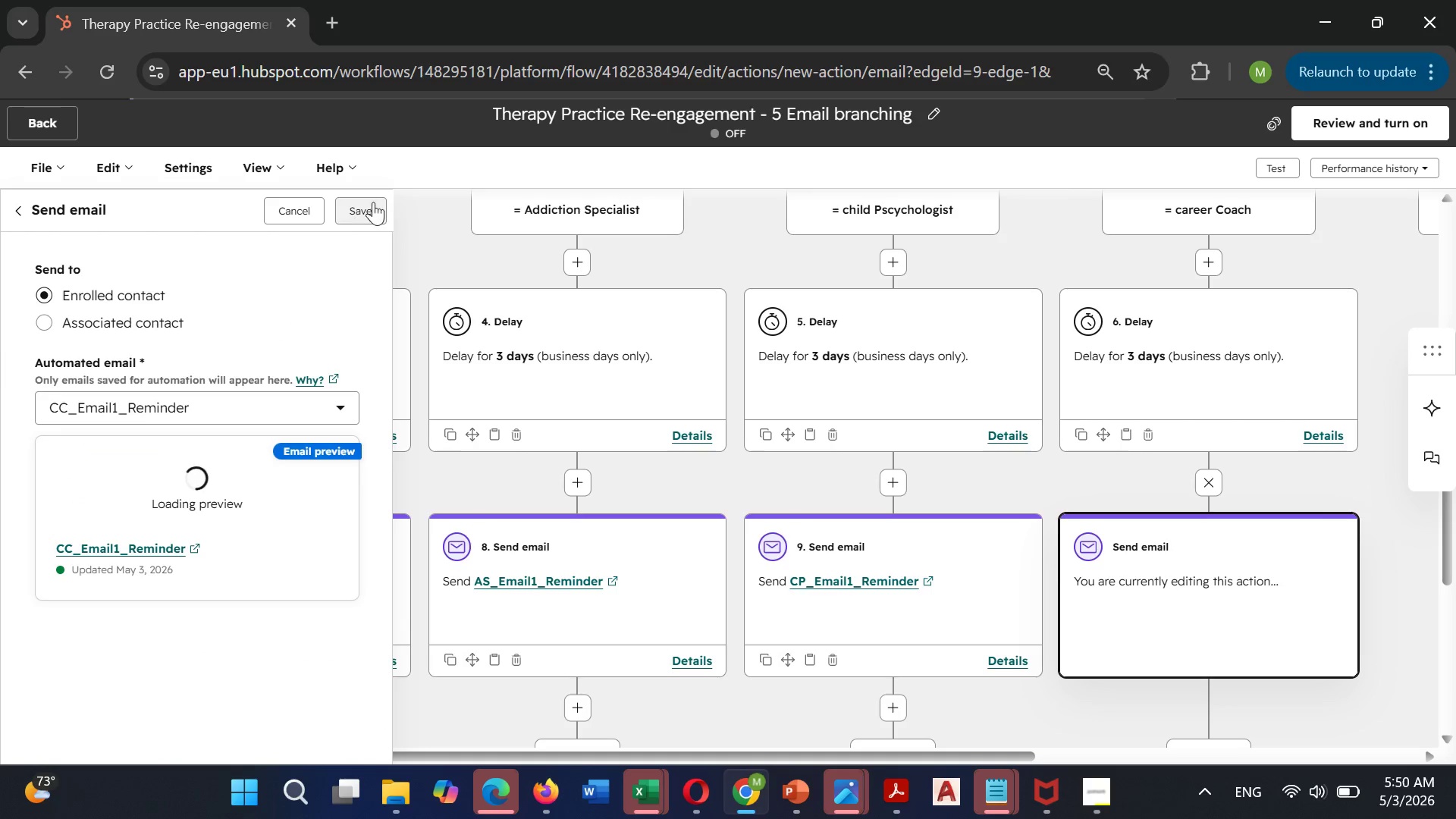 
left_click([367, 202])
 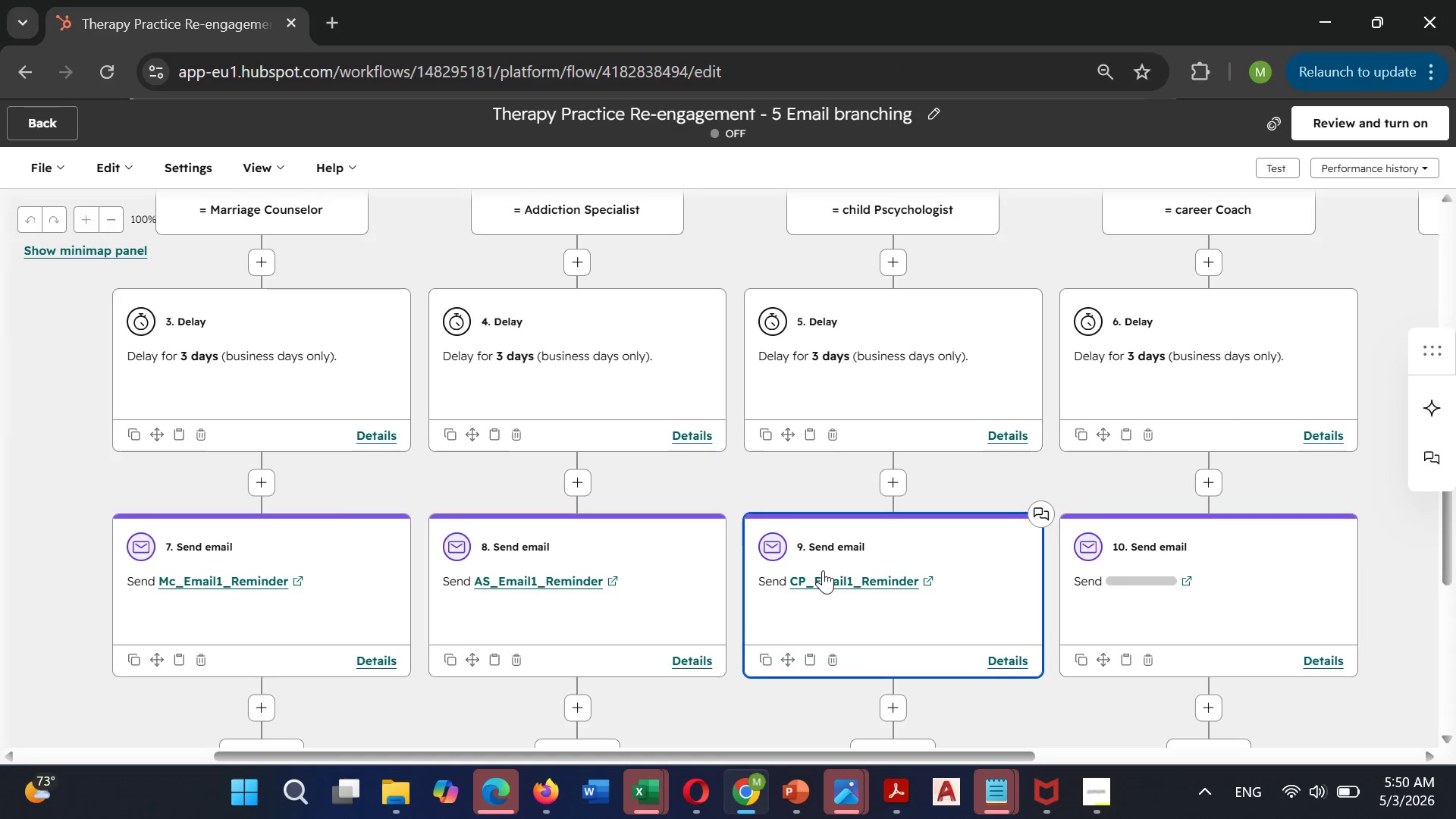 
left_click_drag(start_coordinate=[750, 757], to_coordinate=[926, 755])
 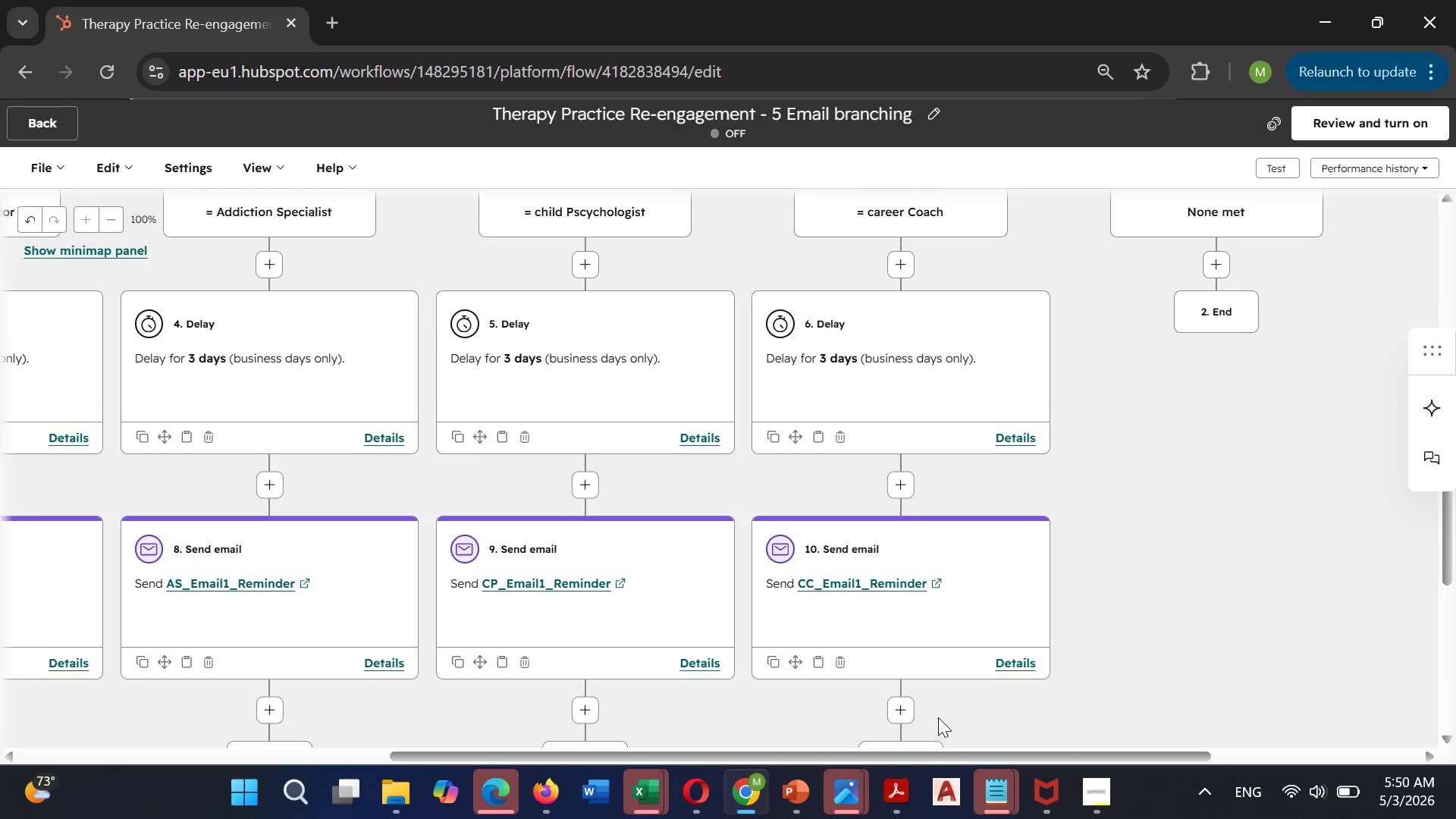 
scroll: coordinate [938, 717], scroll_direction: up, amount: 2.0
 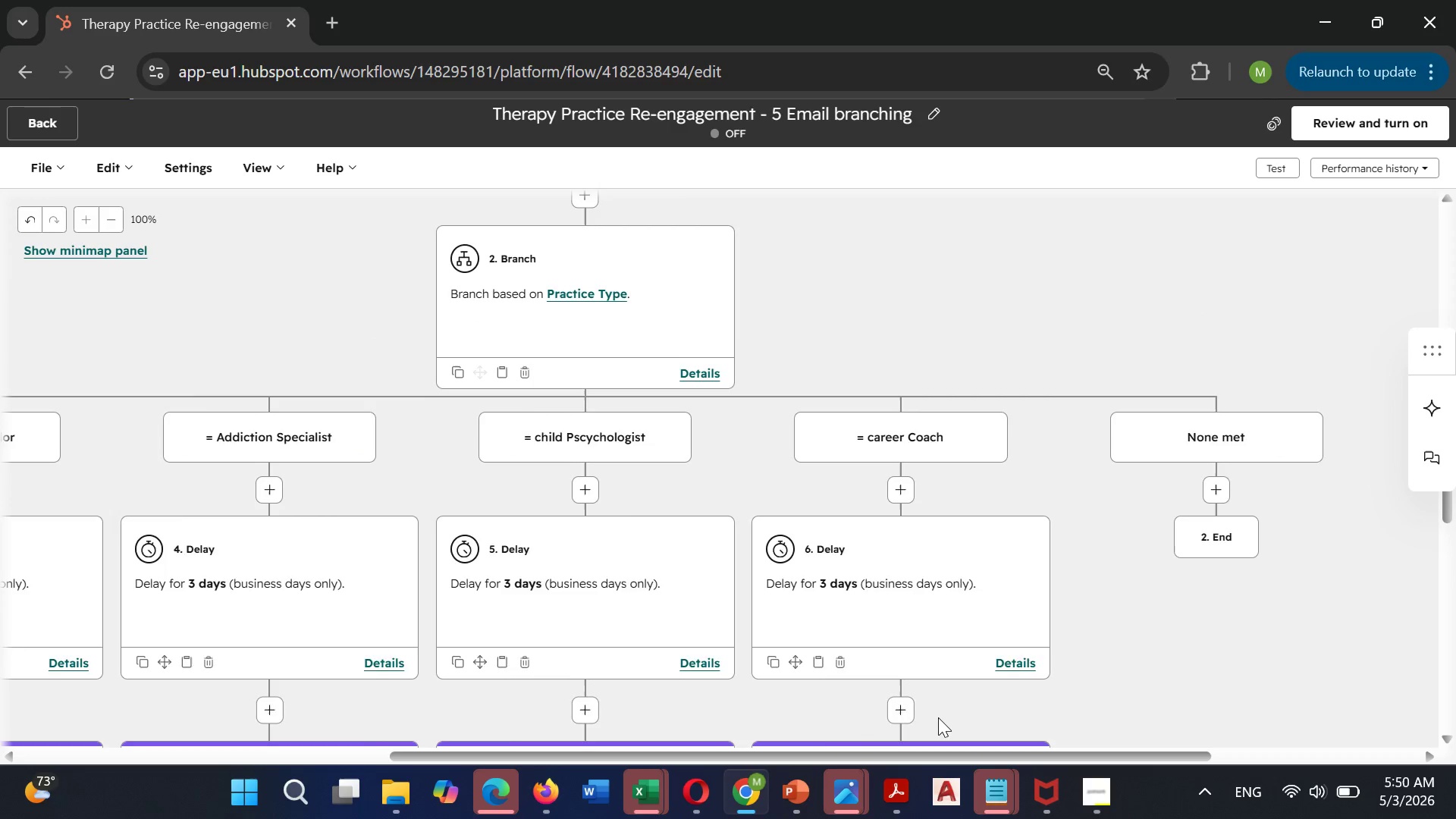 
scroll: coordinate [938, 717], scroll_direction: down, amount: 2.0
 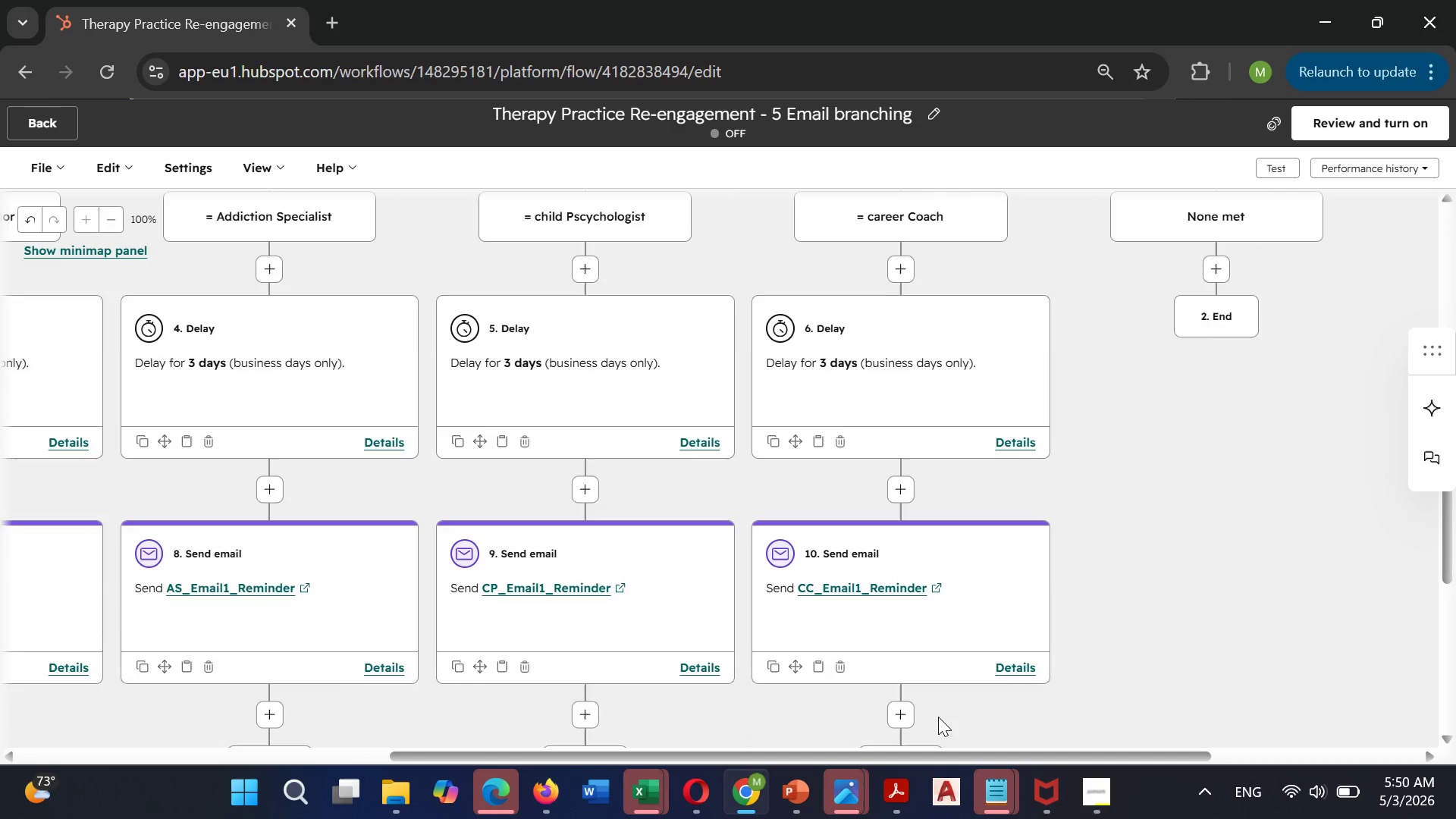 
scroll: coordinate [938, 717], scroll_direction: up, amount: 2.0
 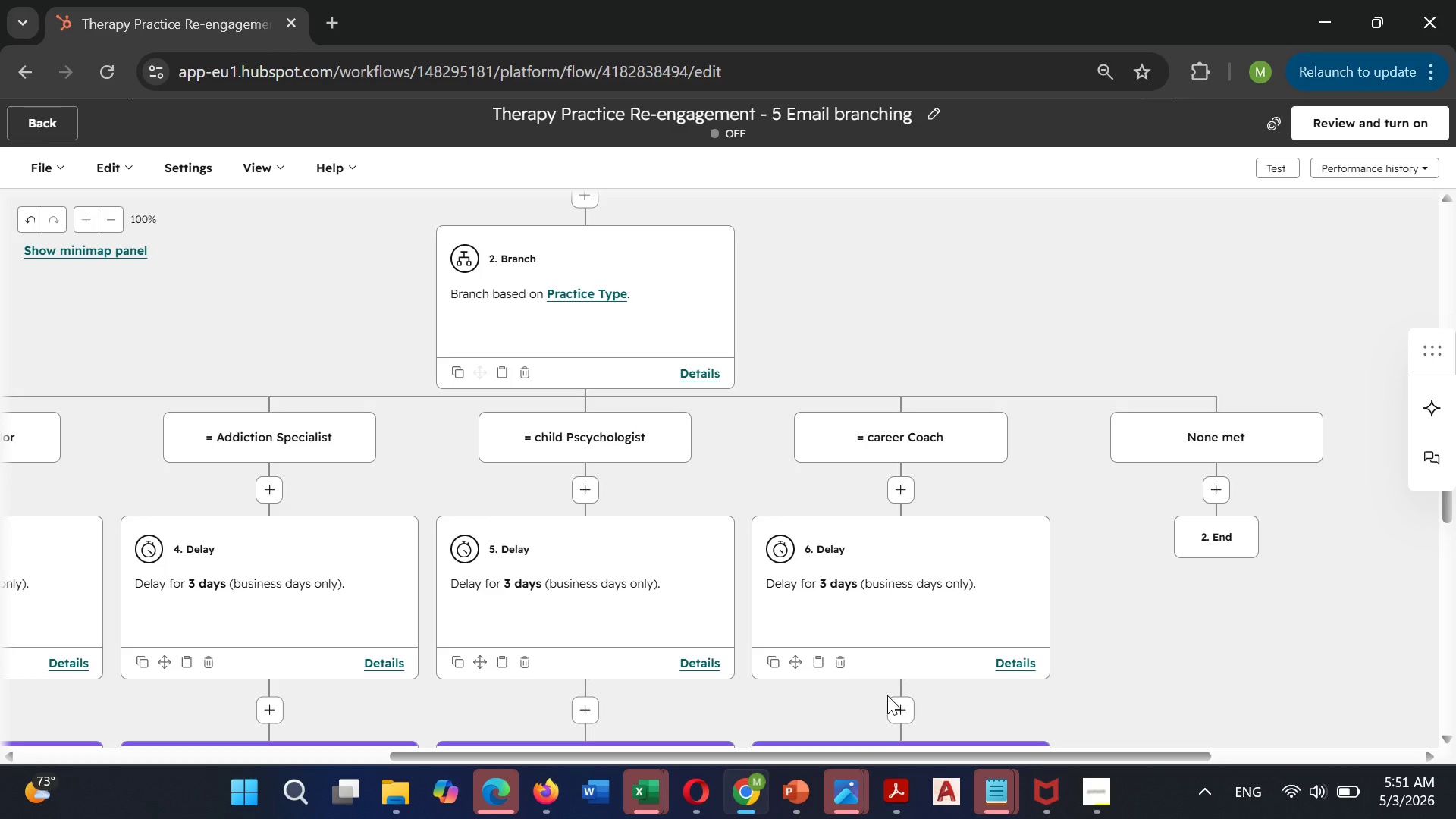 
wait(59.35)
 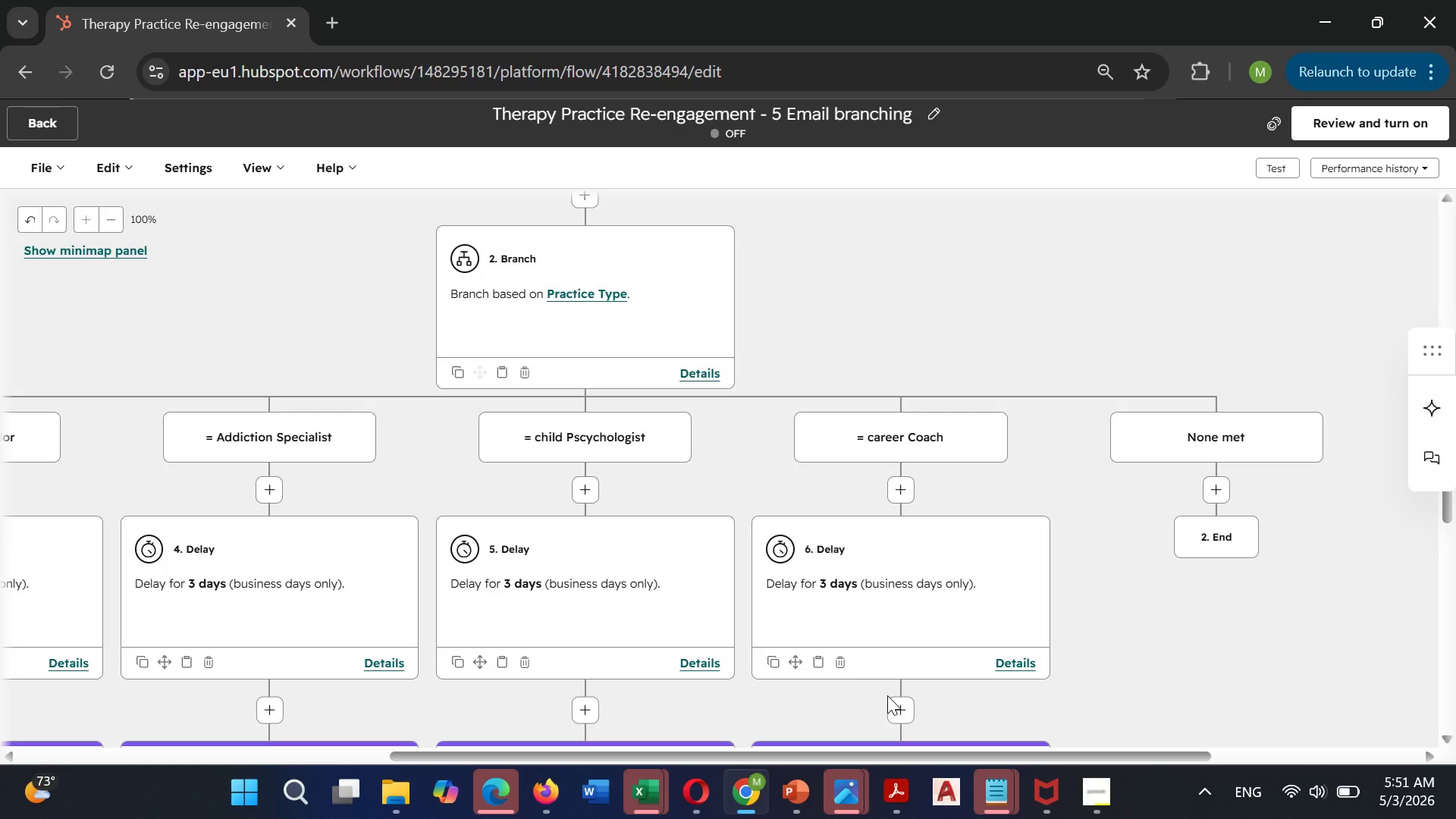 
scroll: coordinate [987, 701], scroll_direction: up, amount: 2.0
 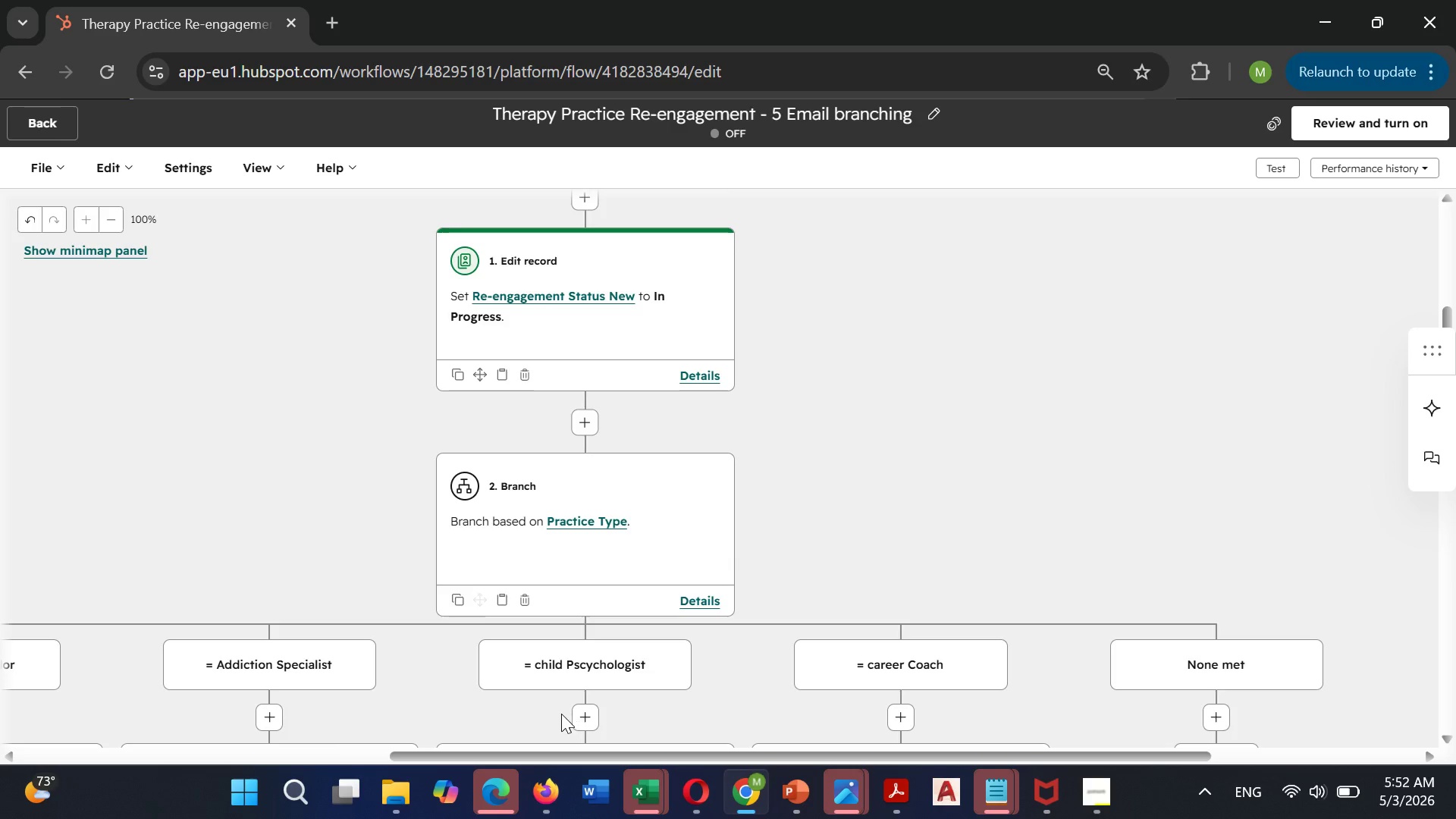 
left_click_drag(start_coordinate=[554, 750], to_coordinate=[294, 728])
 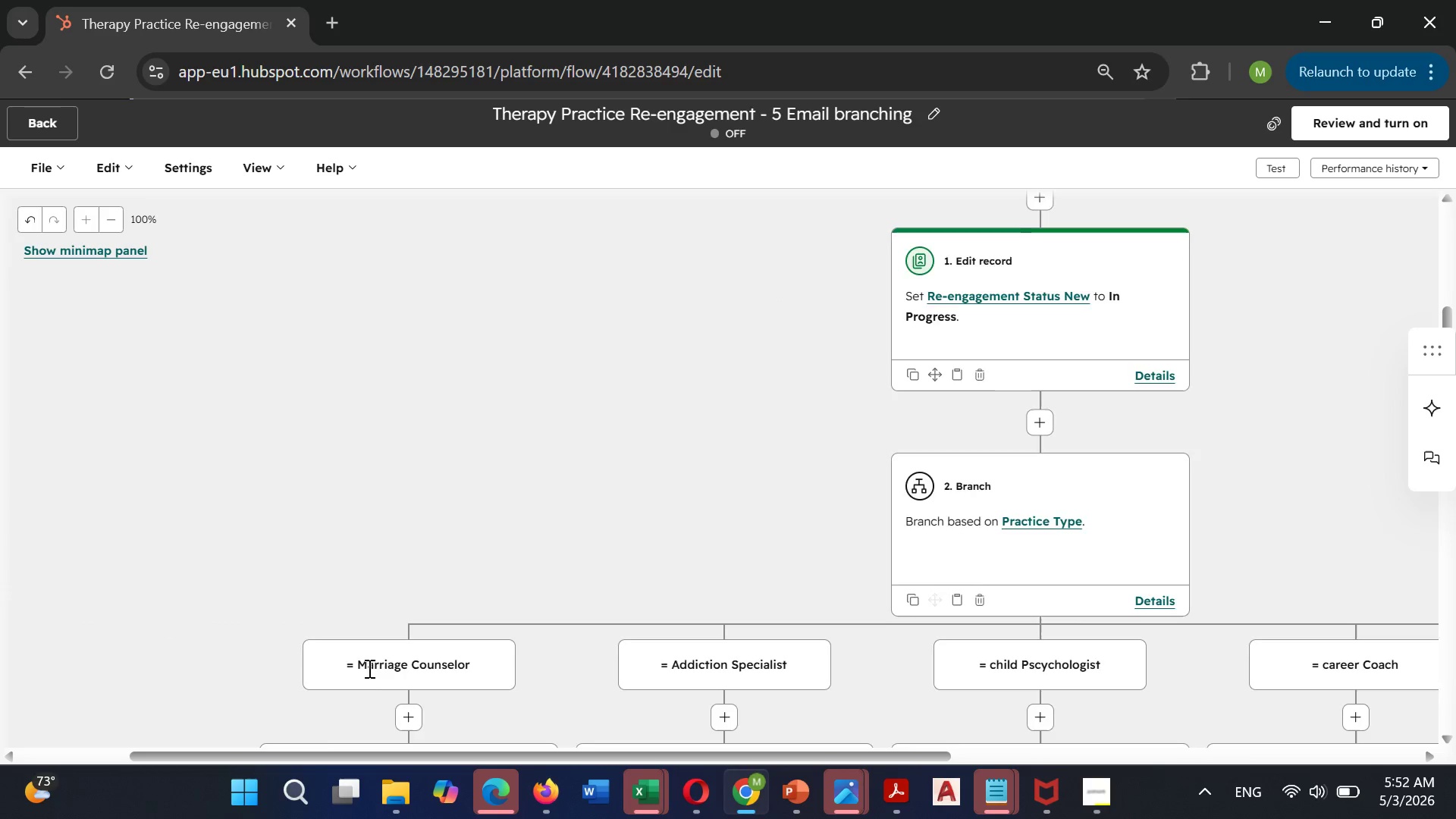 
scroll: coordinate [368, 668], scroll_direction: down, amount: 4.0
 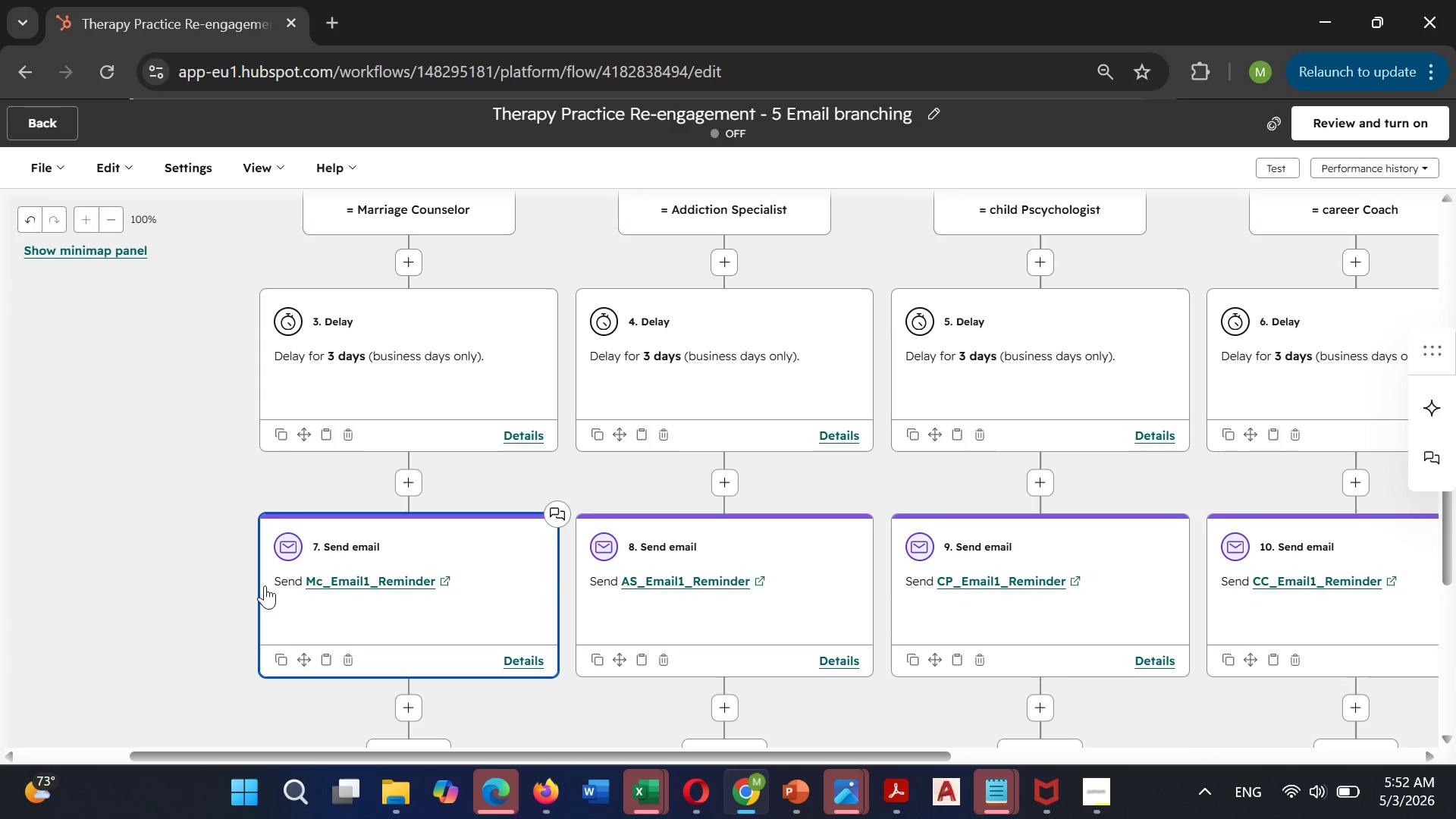 
left_click([285, 588])
 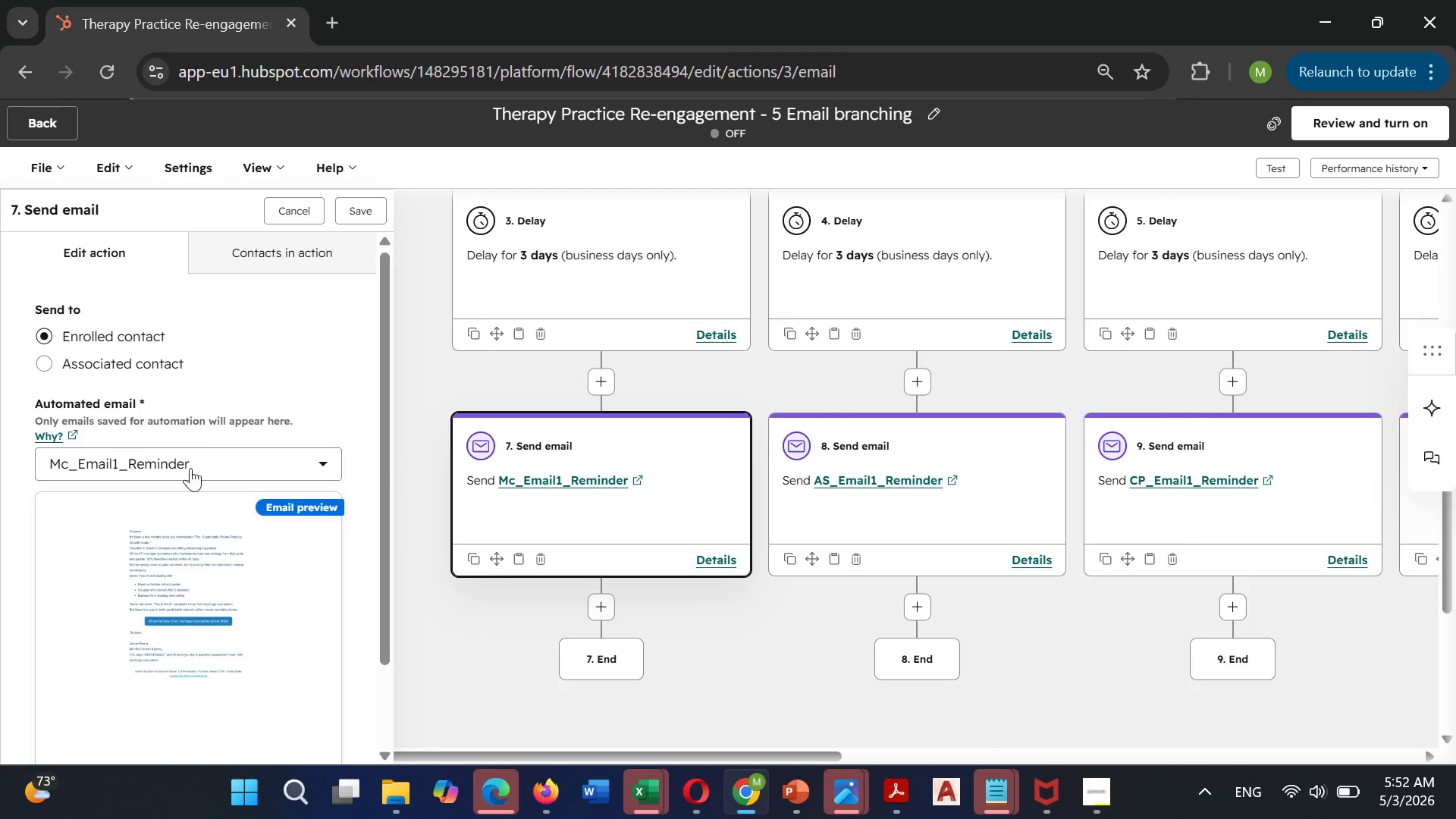 
left_click([189, 466])
 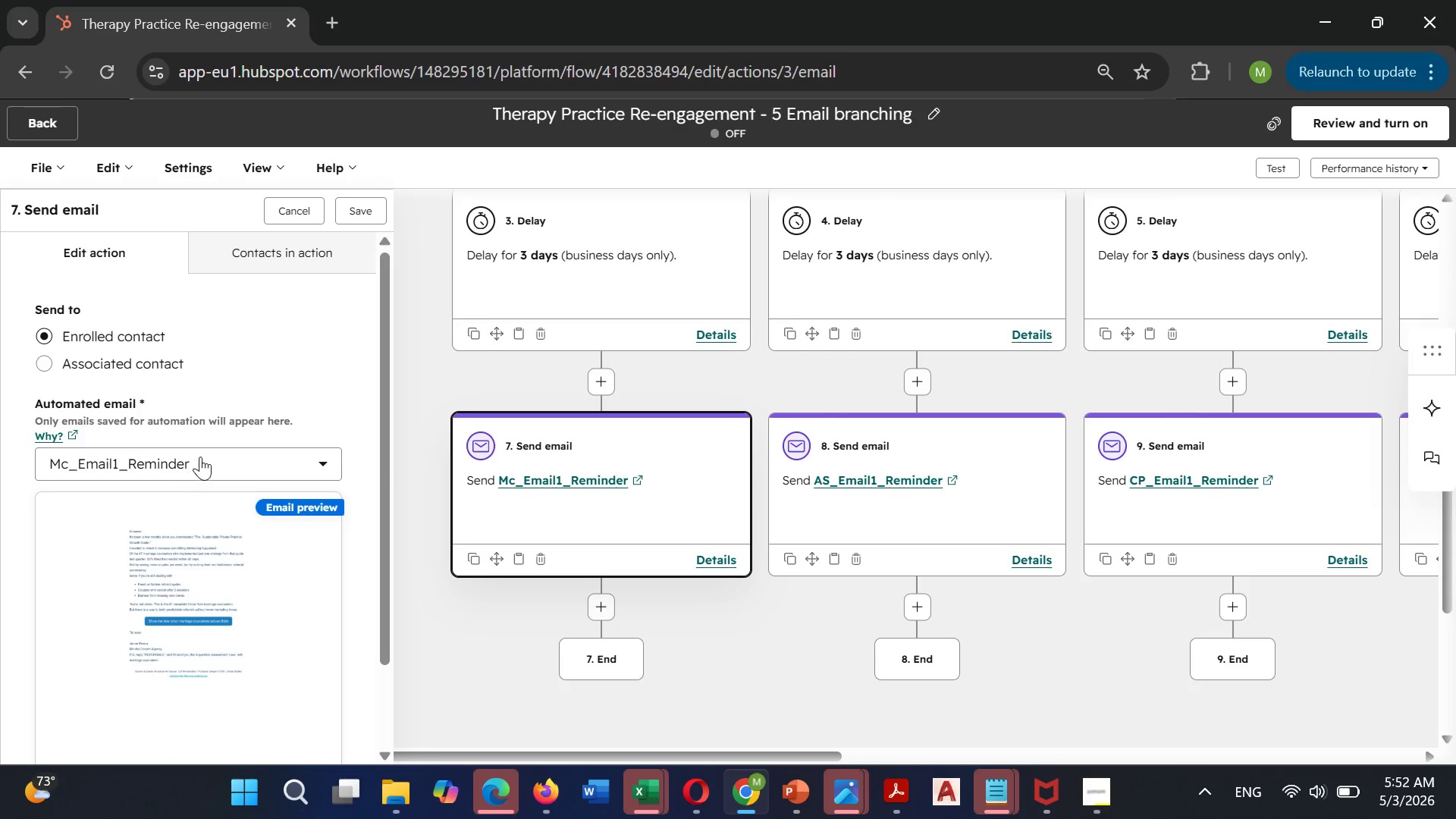 
left_click([200, 457])
 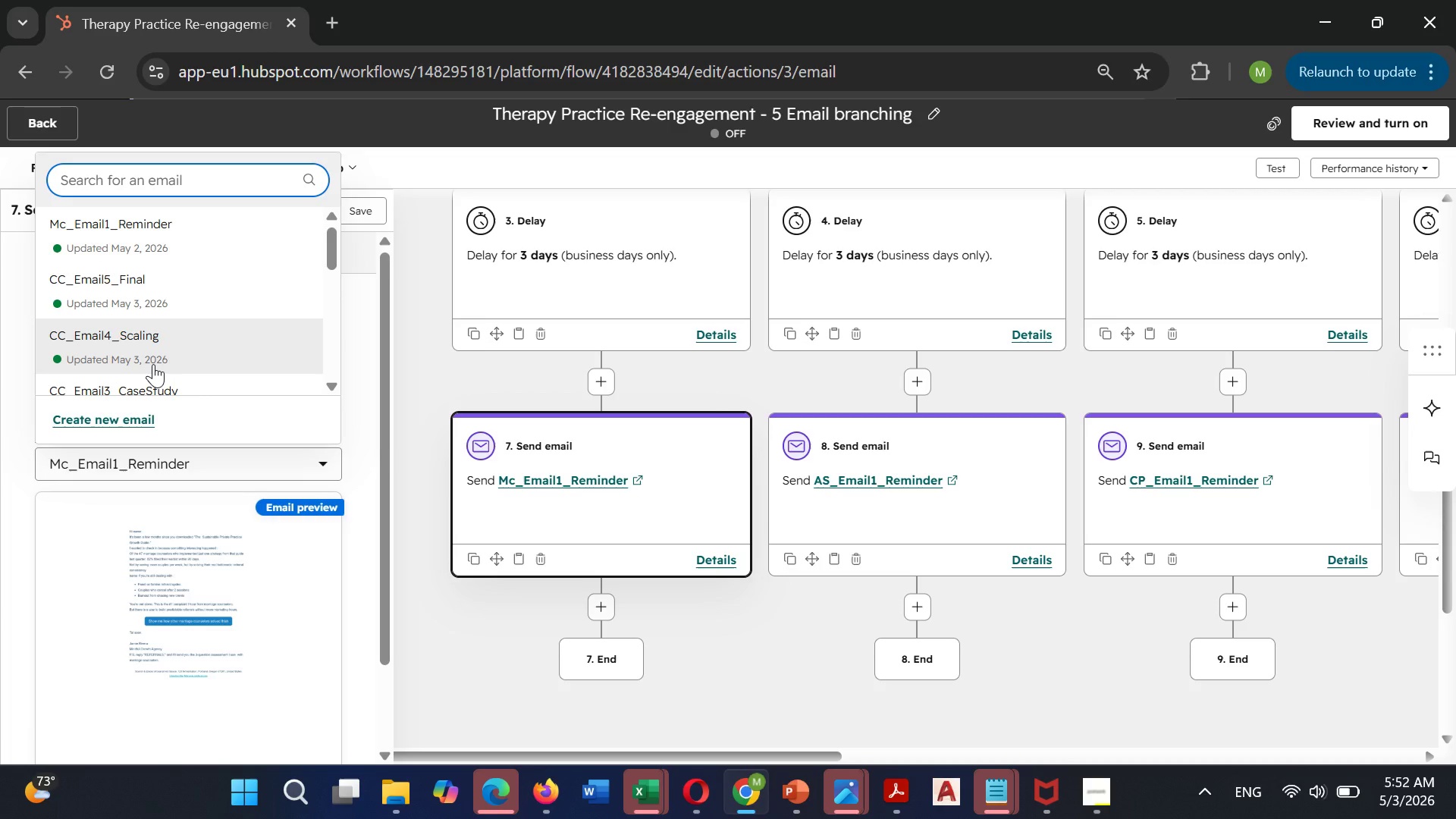 
scroll: coordinate [153, 364], scroll_direction: down, amount: 9.0
 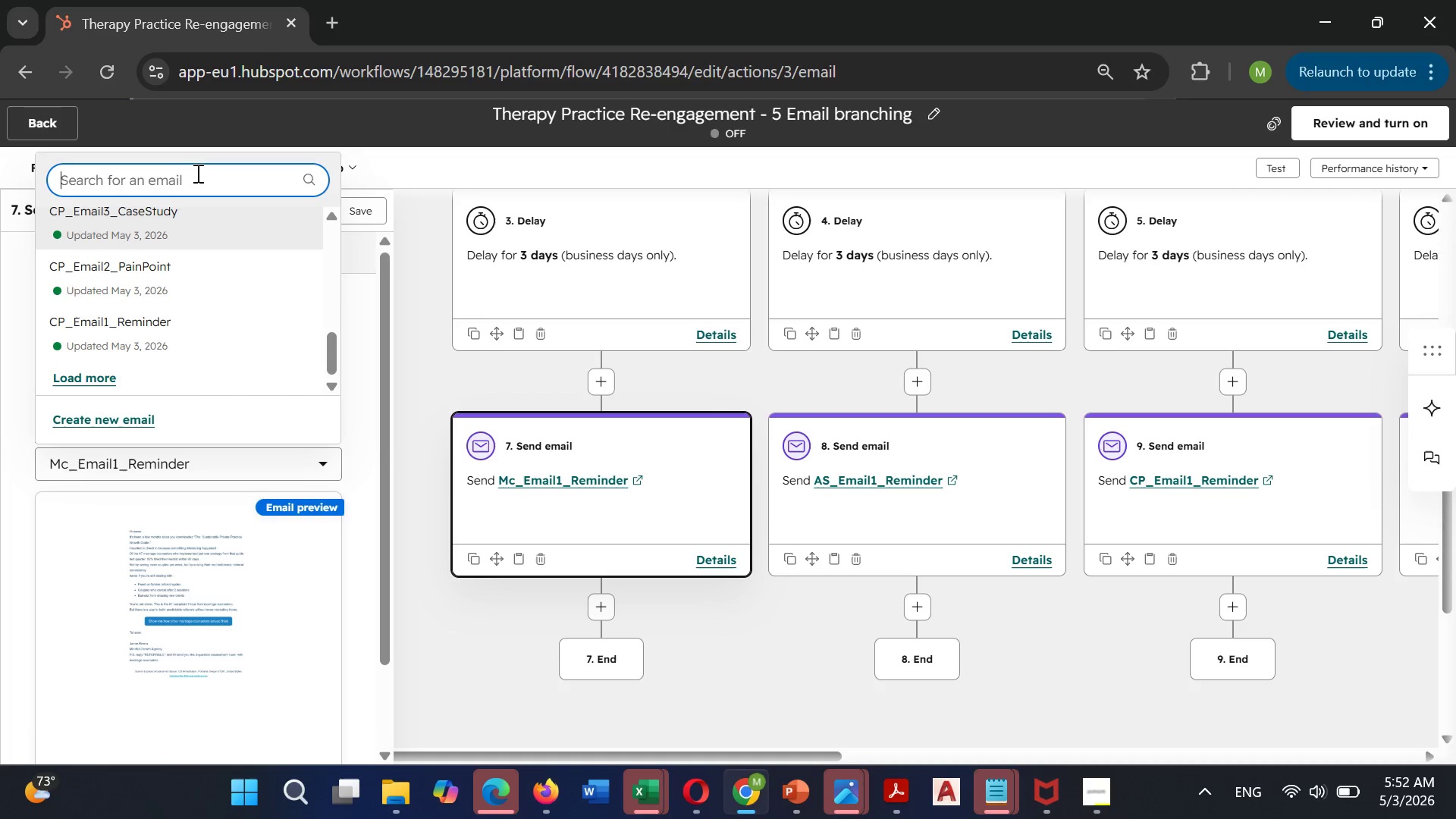 
key(Shift+ShiftLeft)
 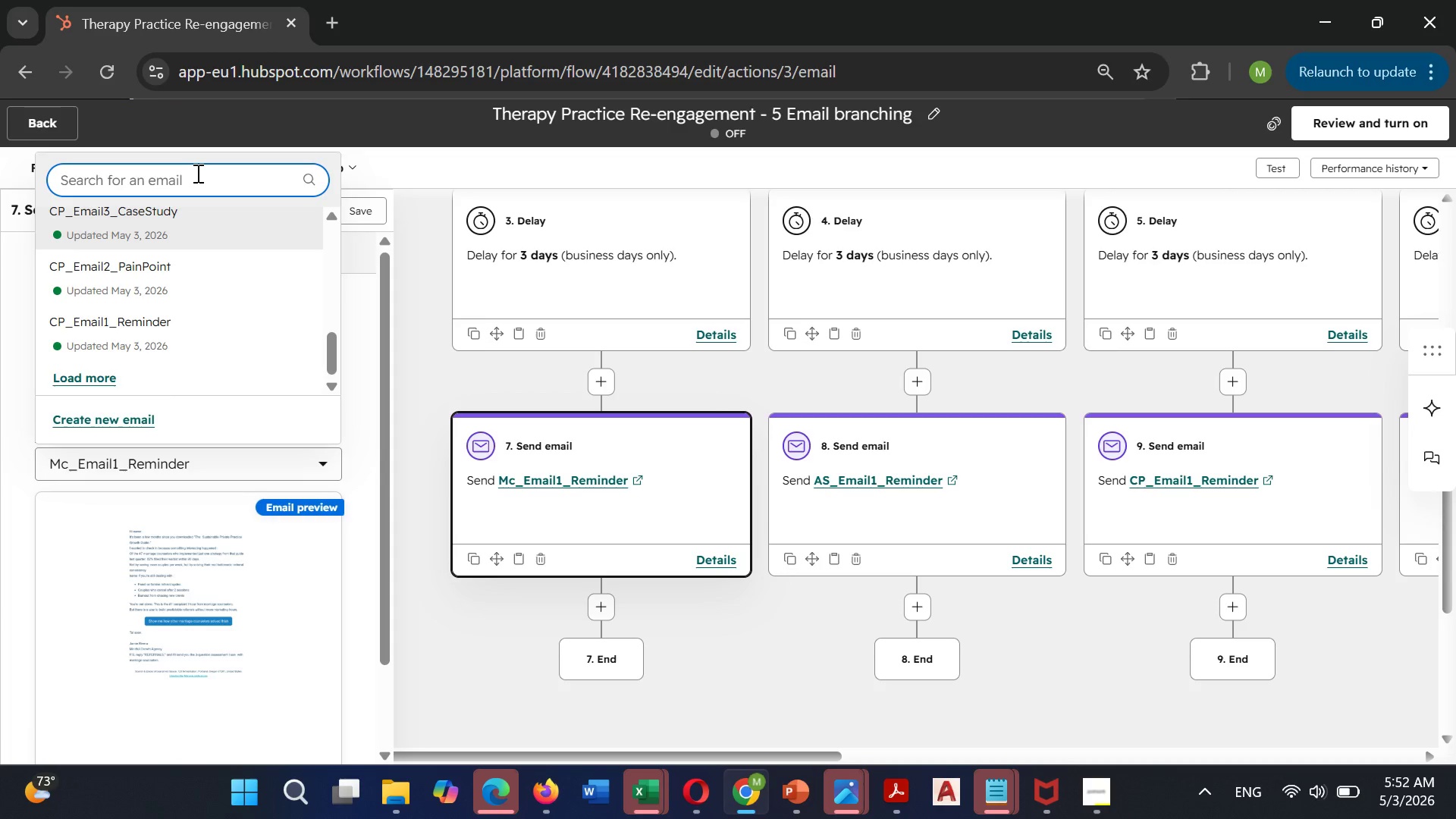 
key(Shift+M)
 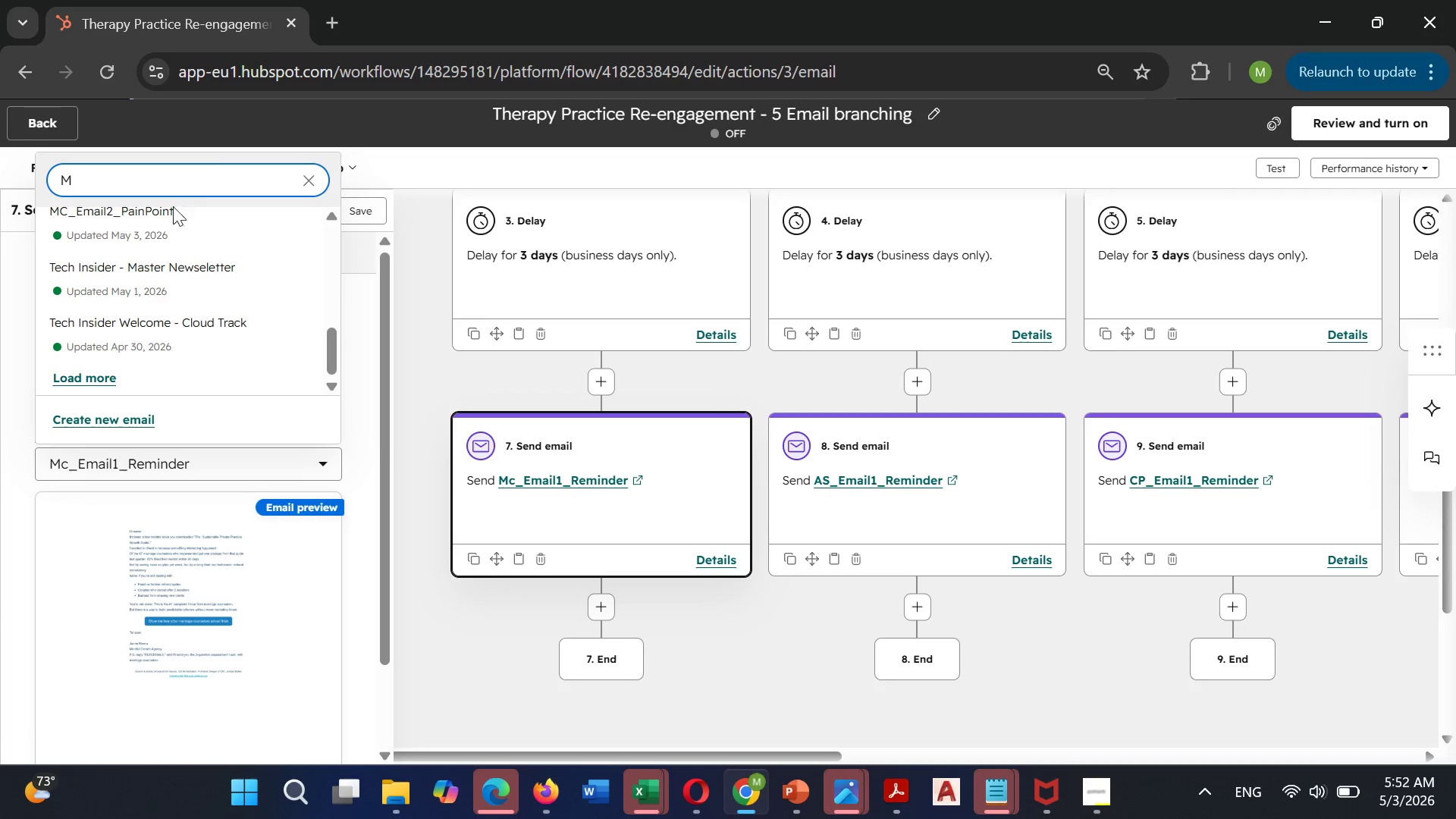 
left_click([158, 217])
 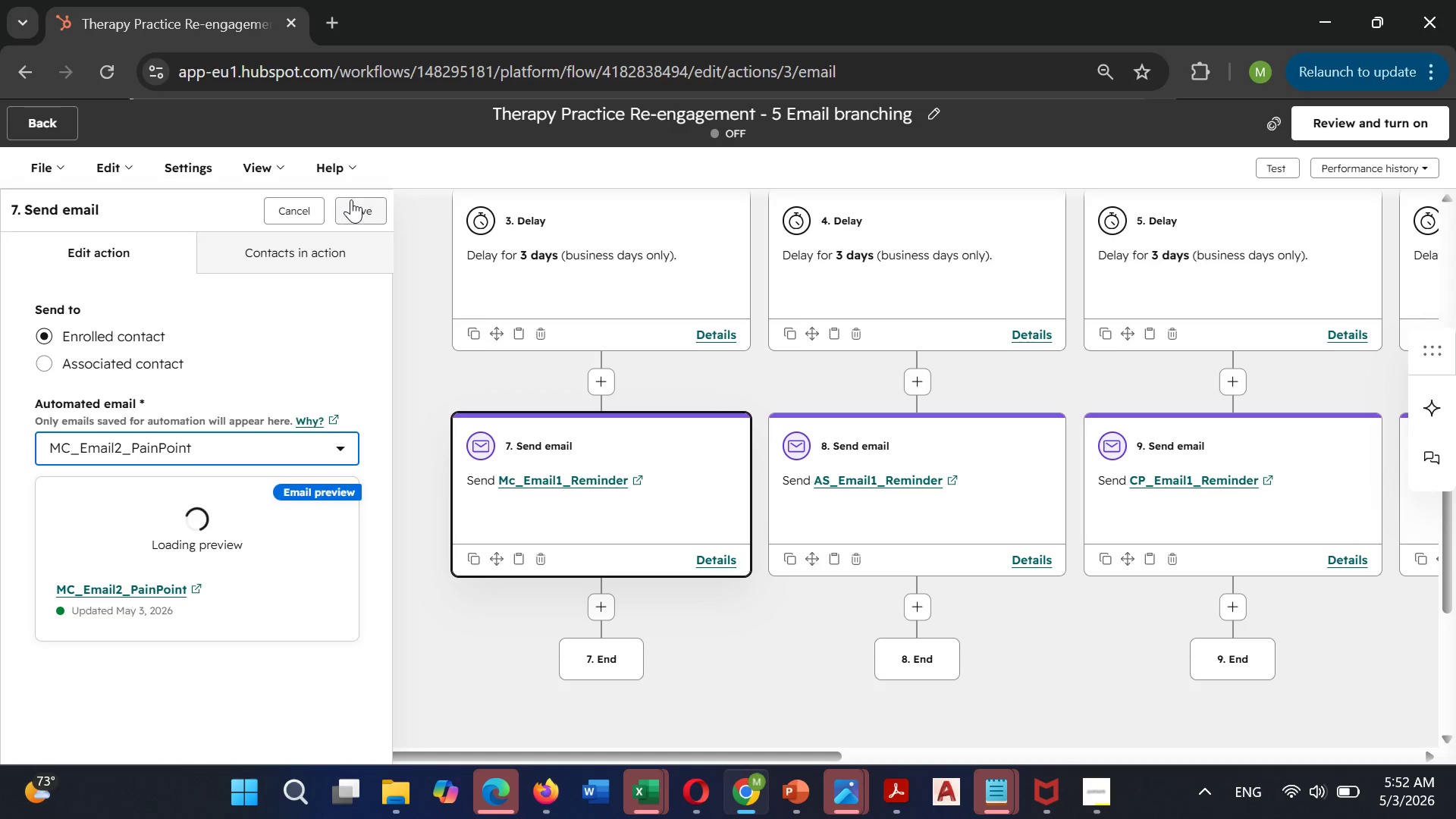 
left_click([351, 199])
 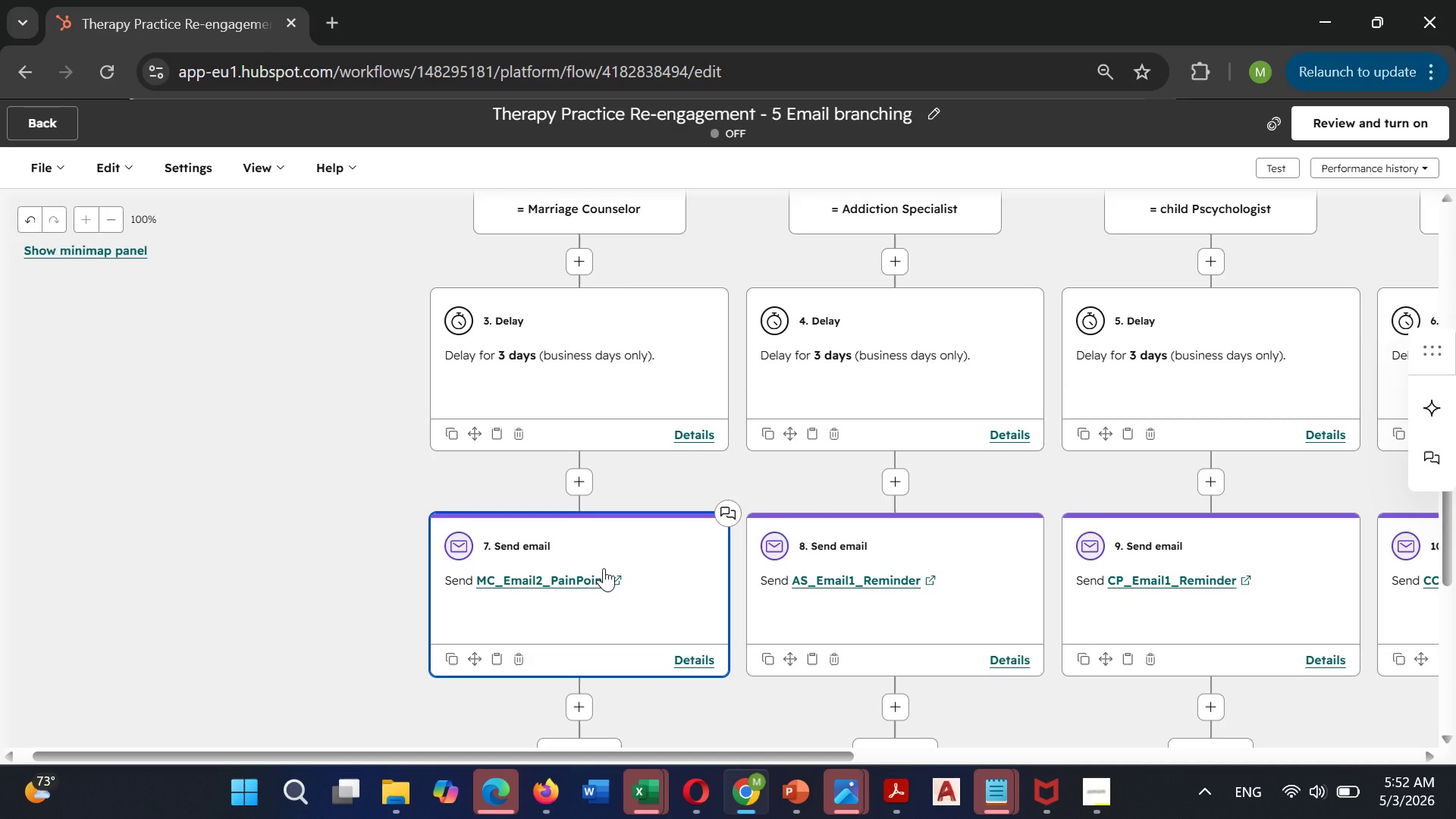 
wait(28.02)
 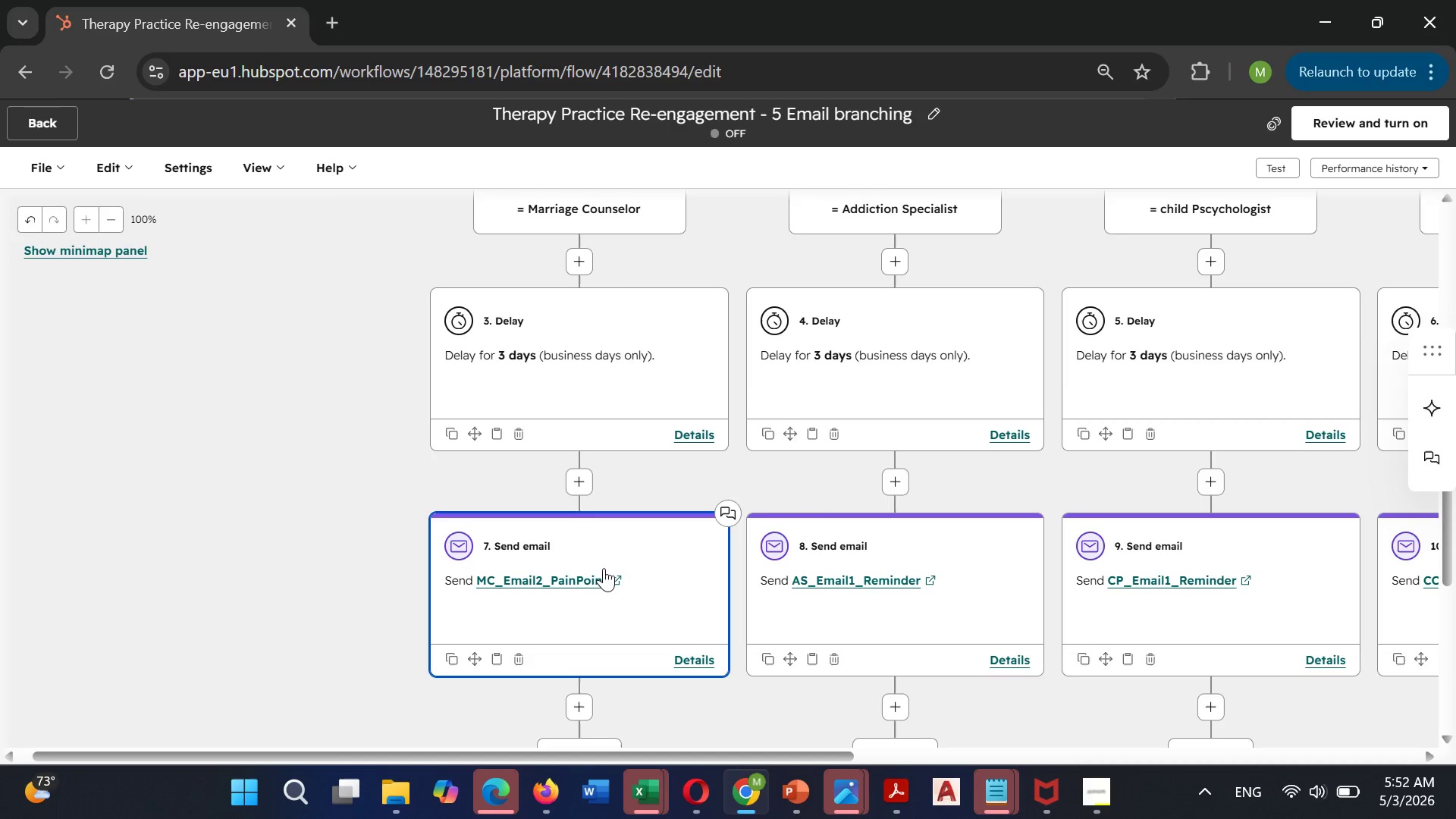 
scroll: coordinate [608, 567], scroll_direction: down, amount: 2.0
 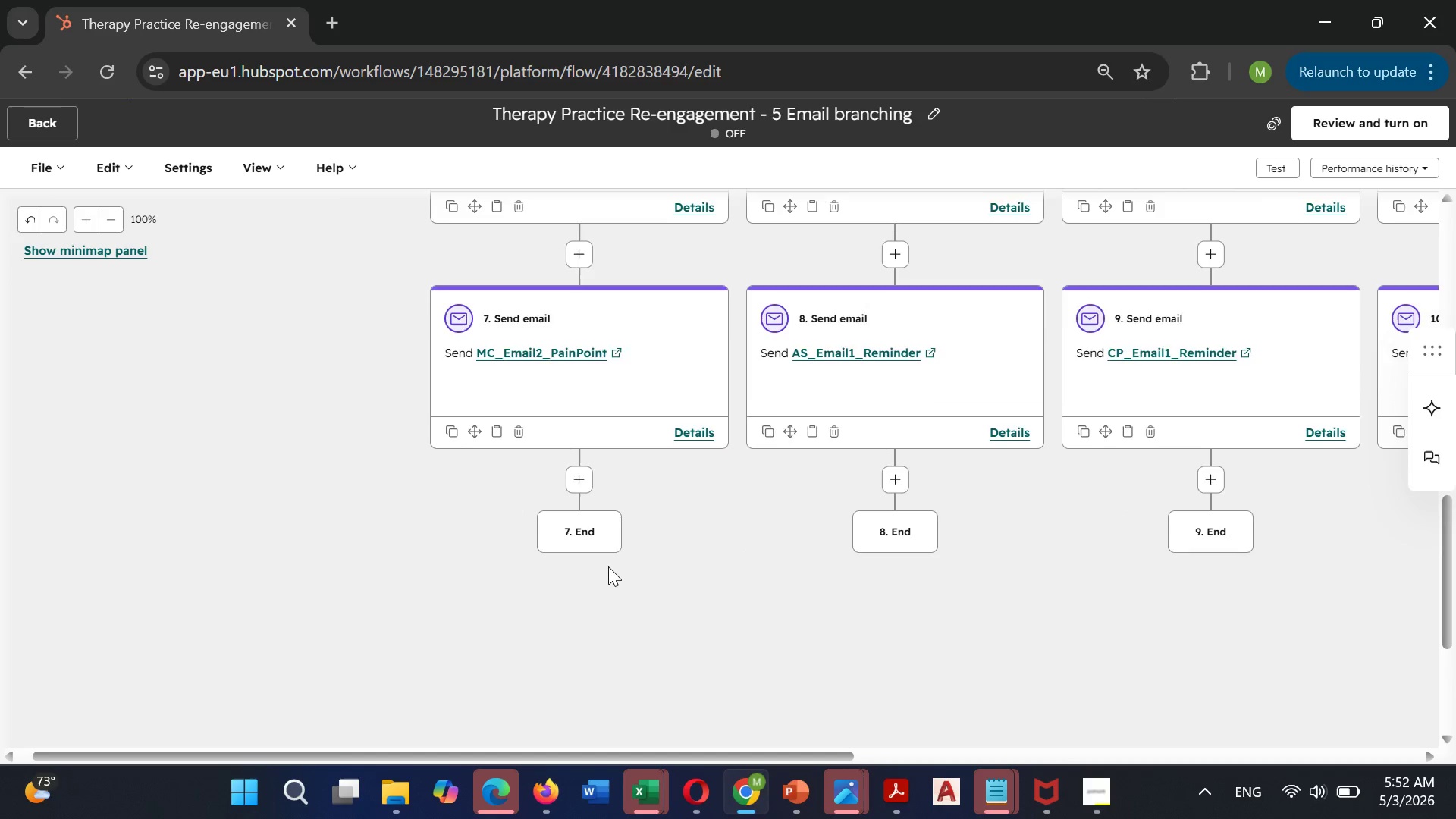 
scroll: coordinate [608, 565], scroll_direction: up, amount: 3.0
 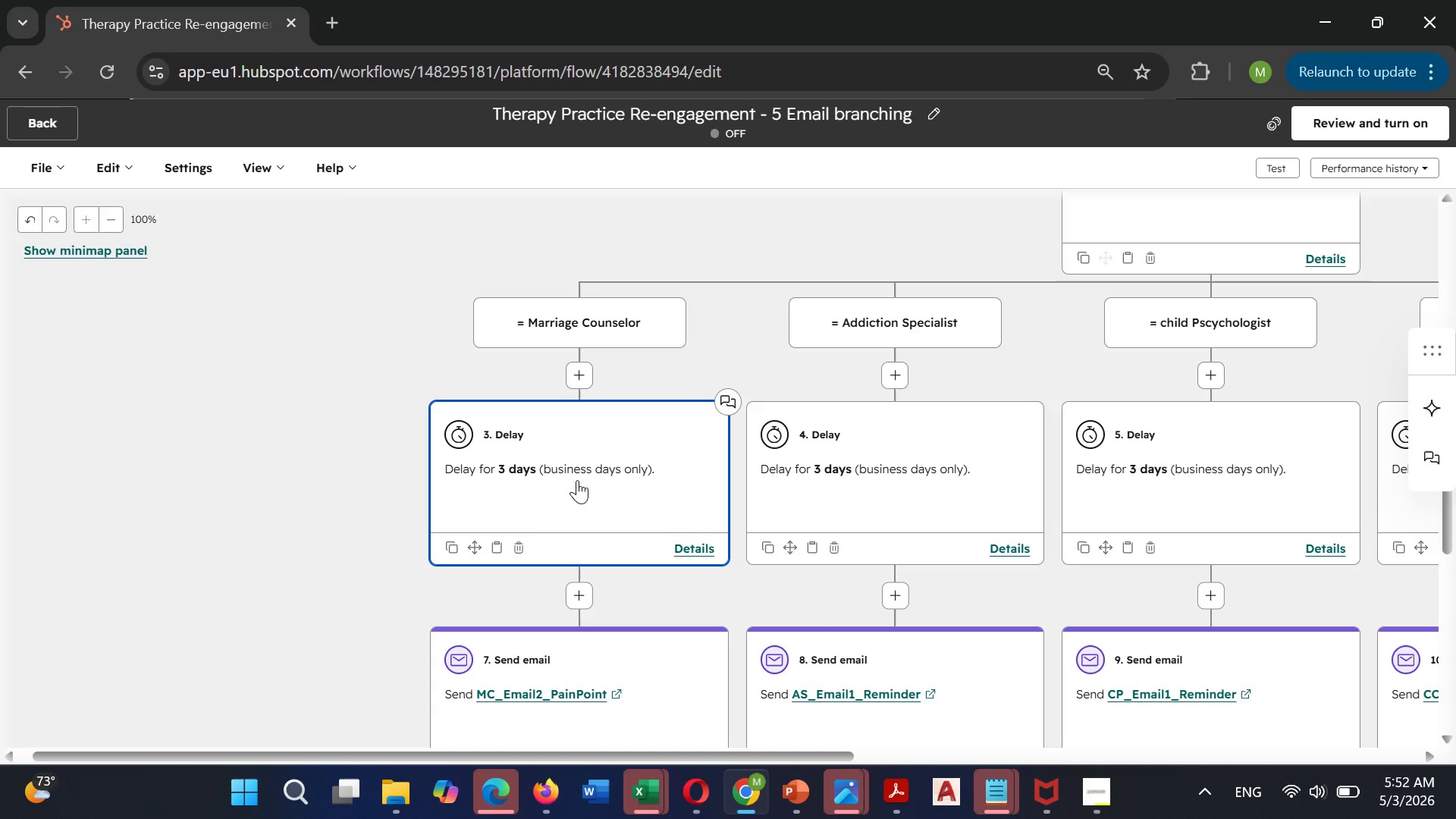 
wait(8.64)
 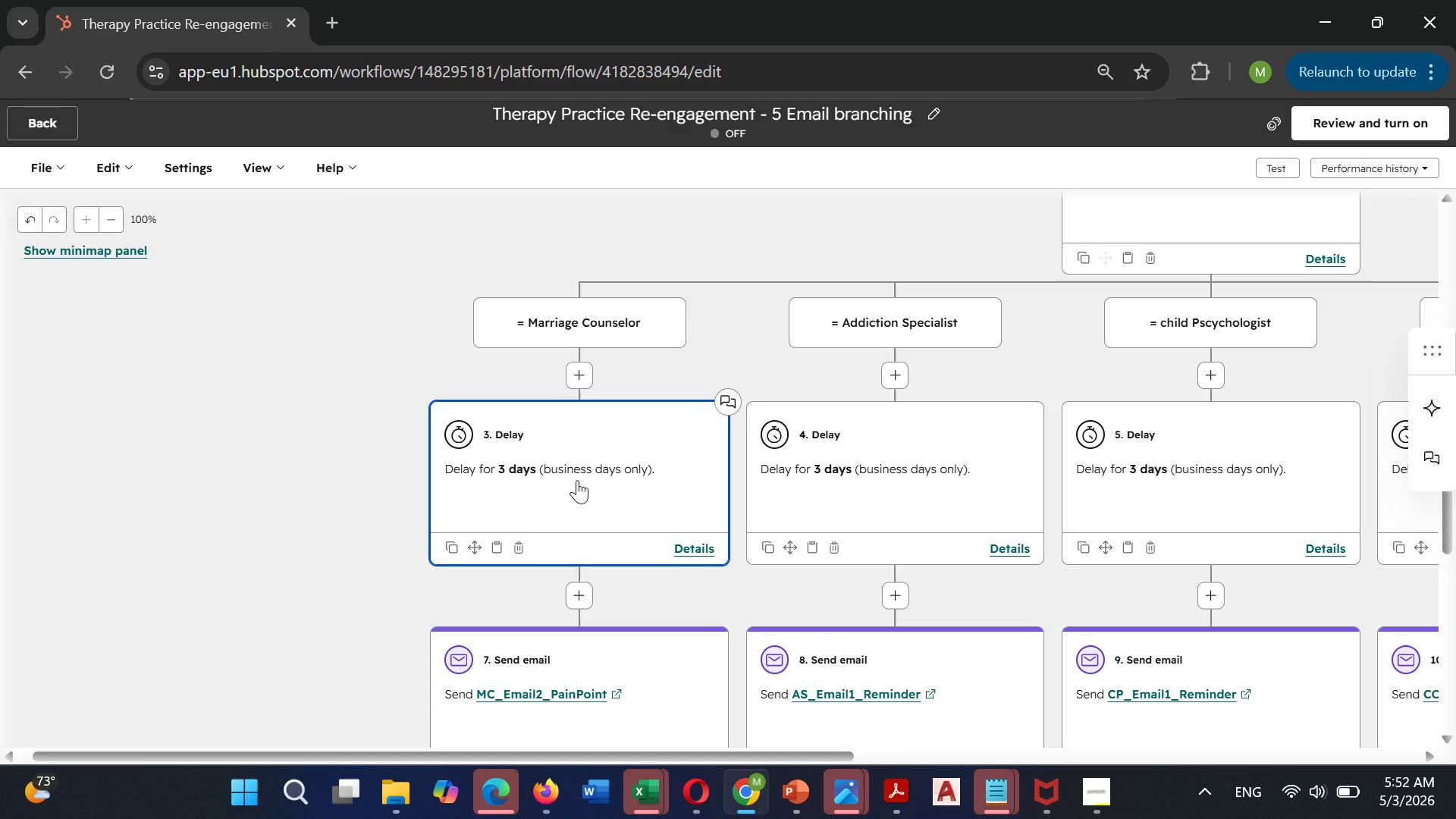 
left_click([519, 545])
 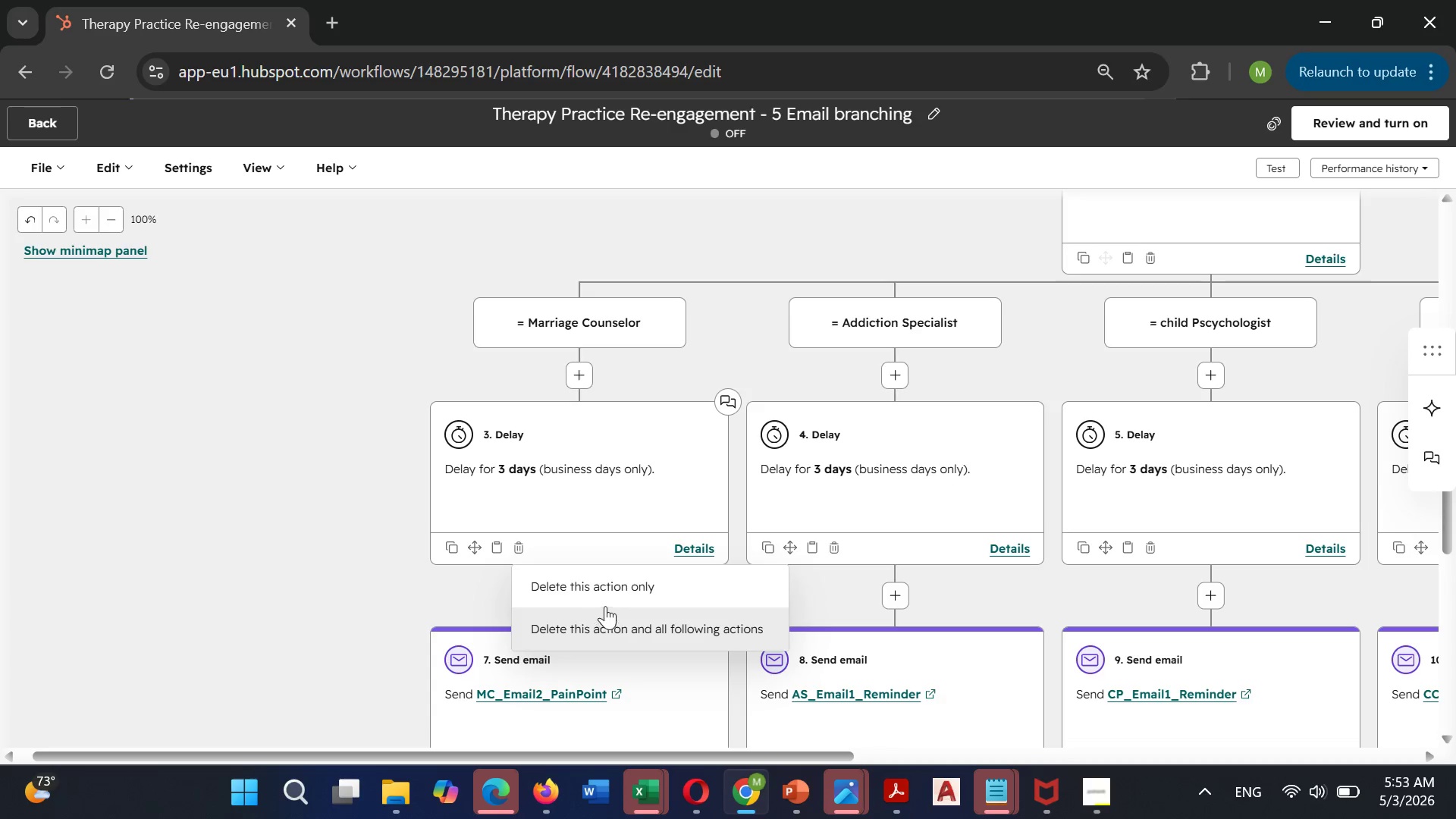 
left_click([609, 589])
 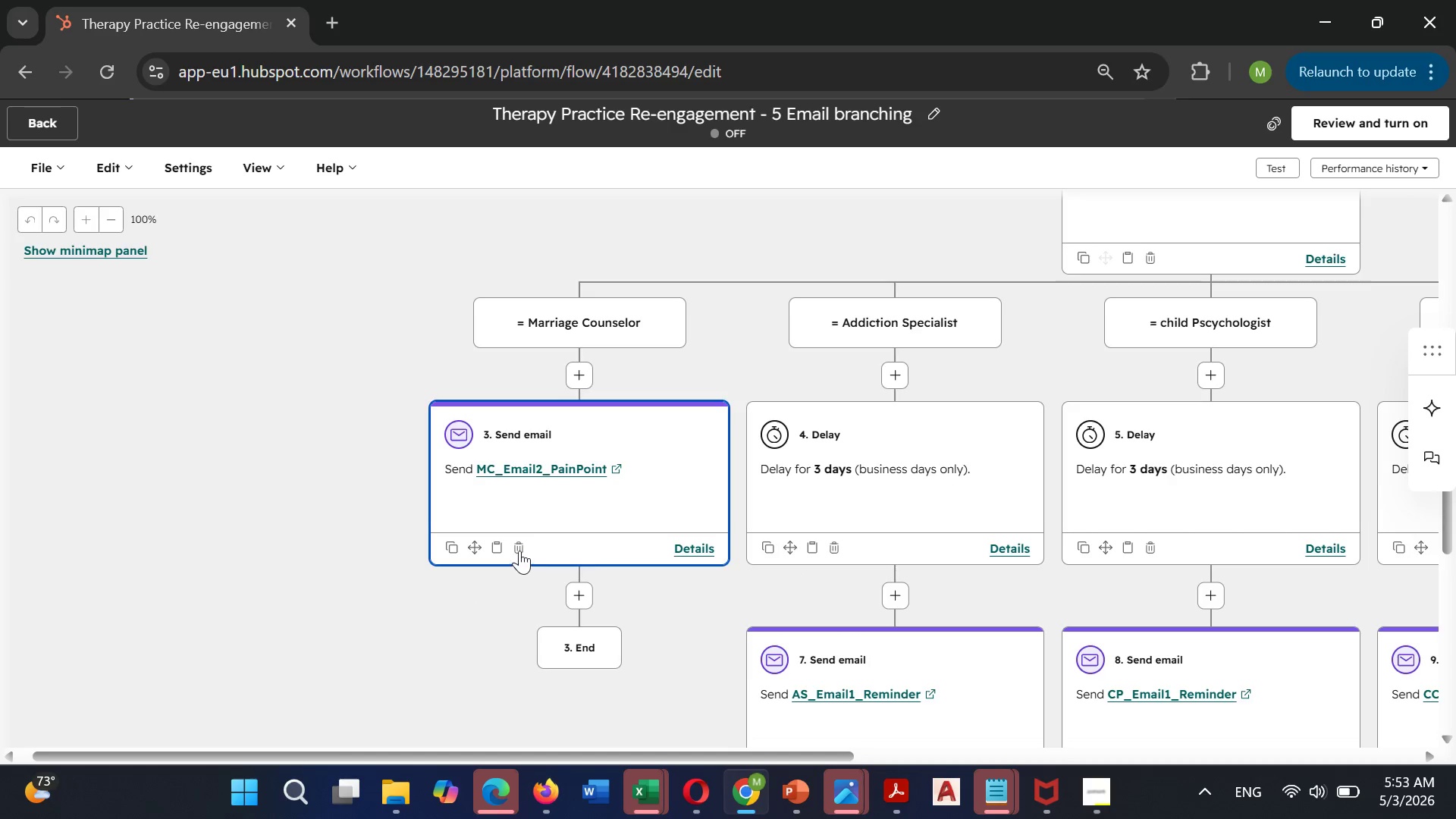 
mouse_move([593, 556])
 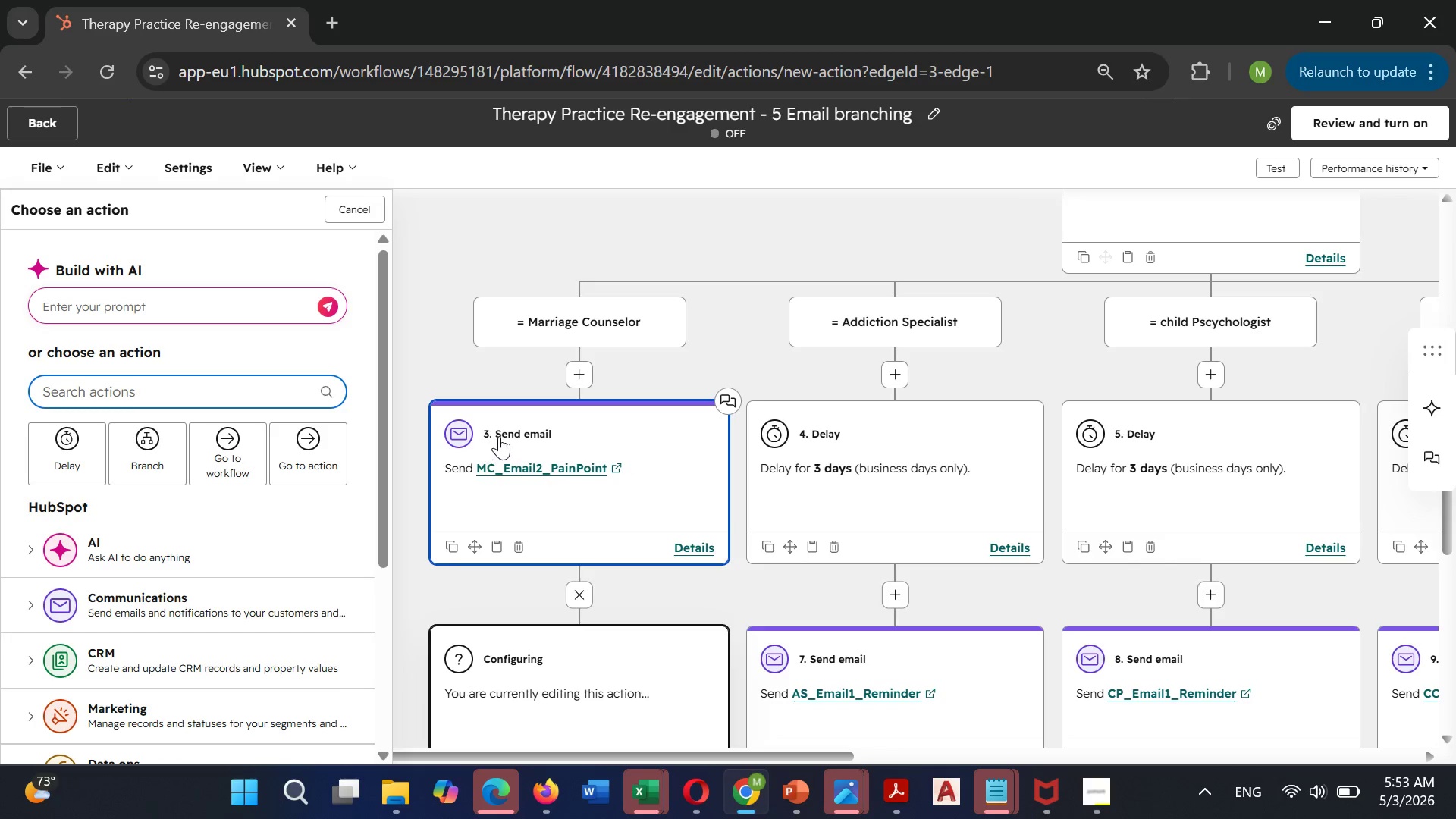 
left_click([504, 431])
 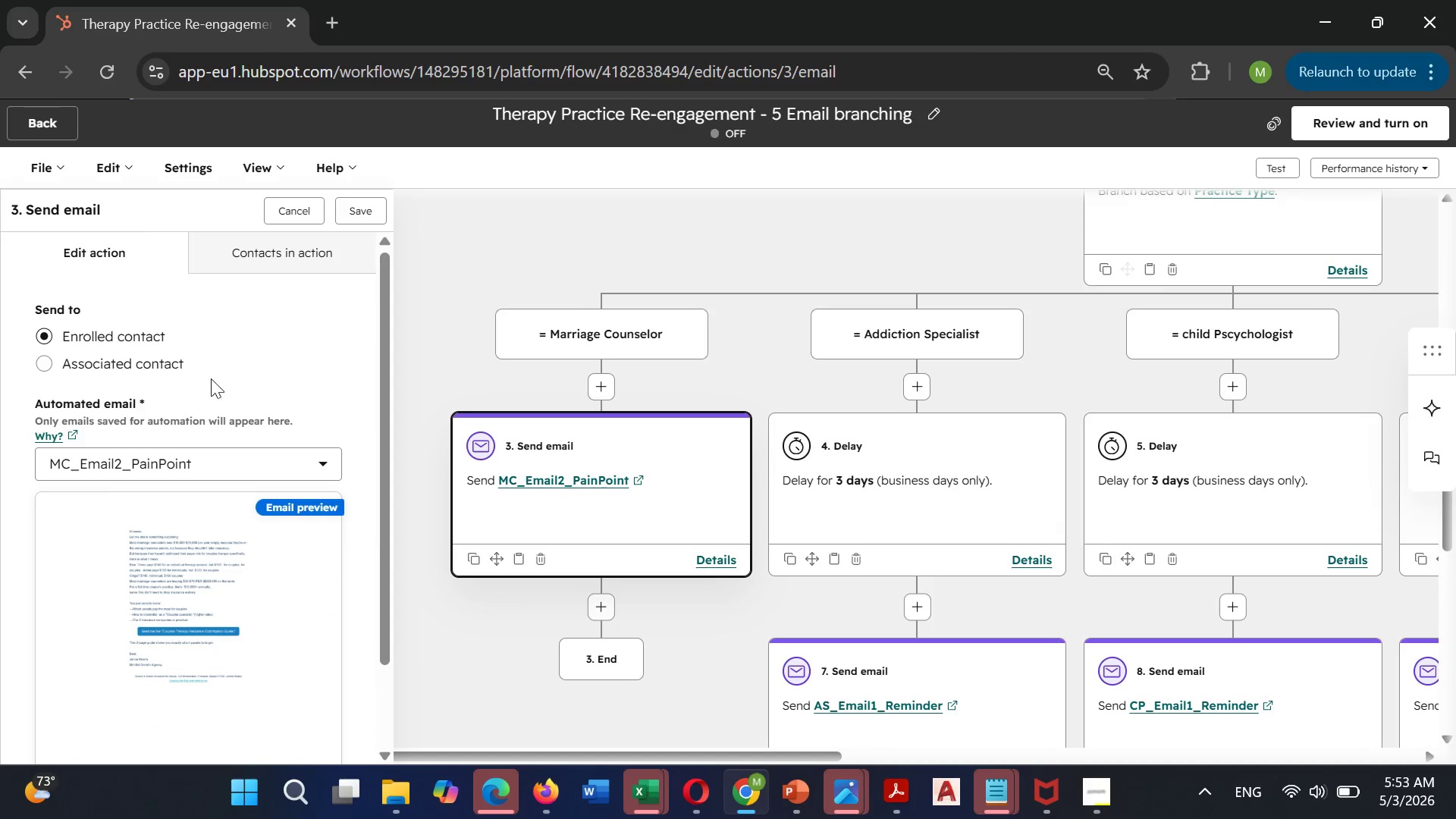 
left_click([152, 459])
 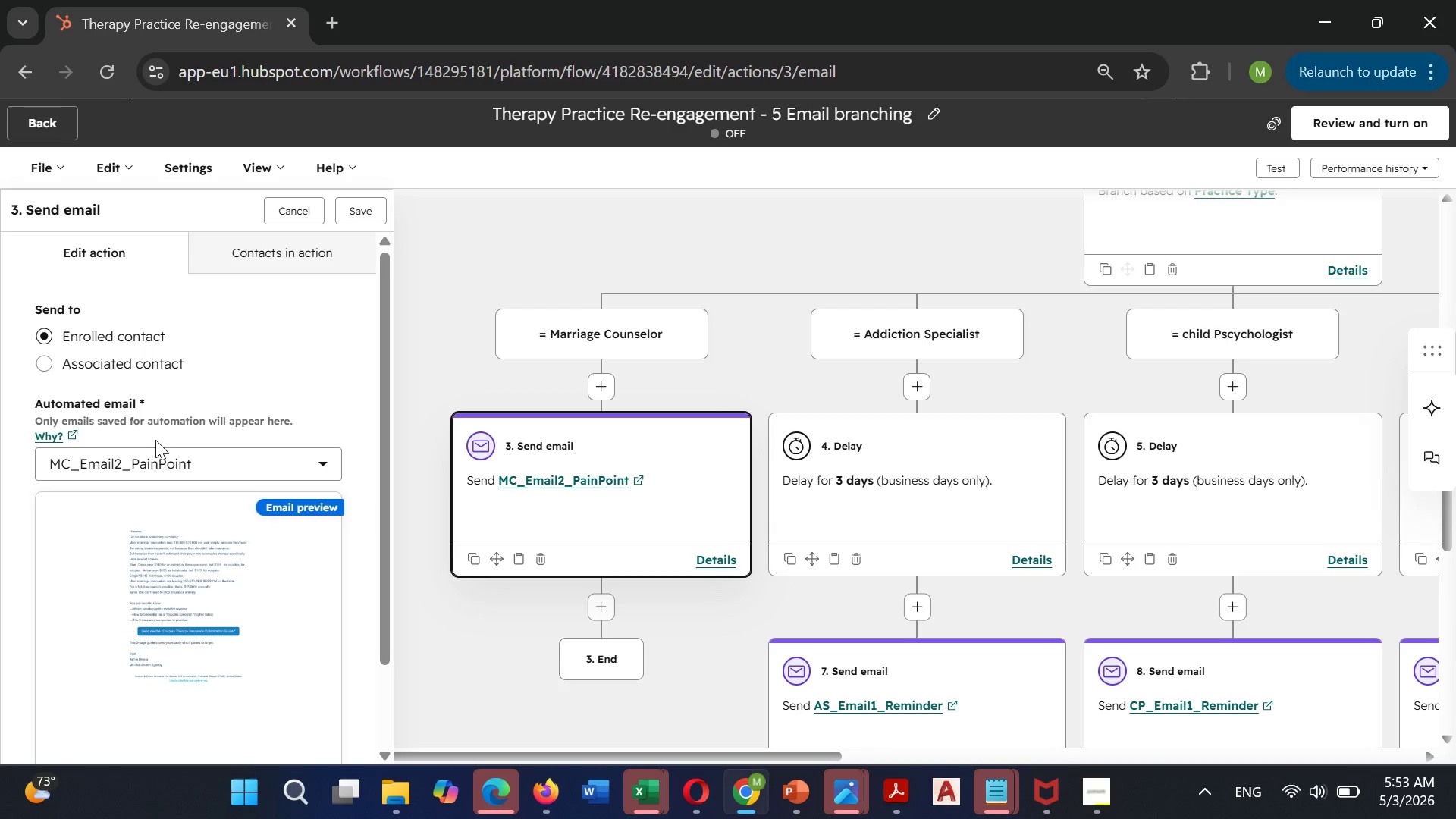 
left_click([145, 457])
 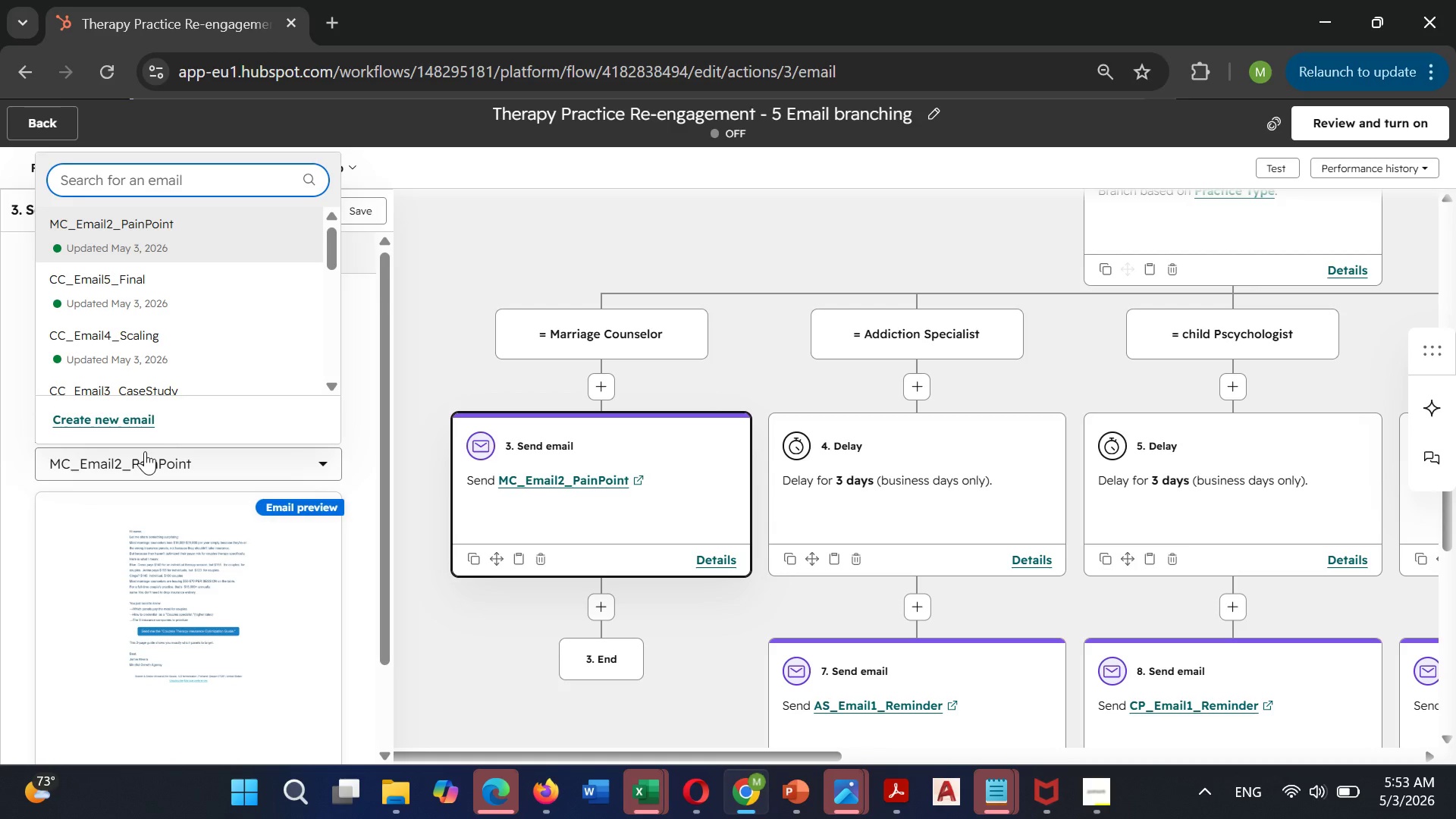 
mouse_move([199, 290])
 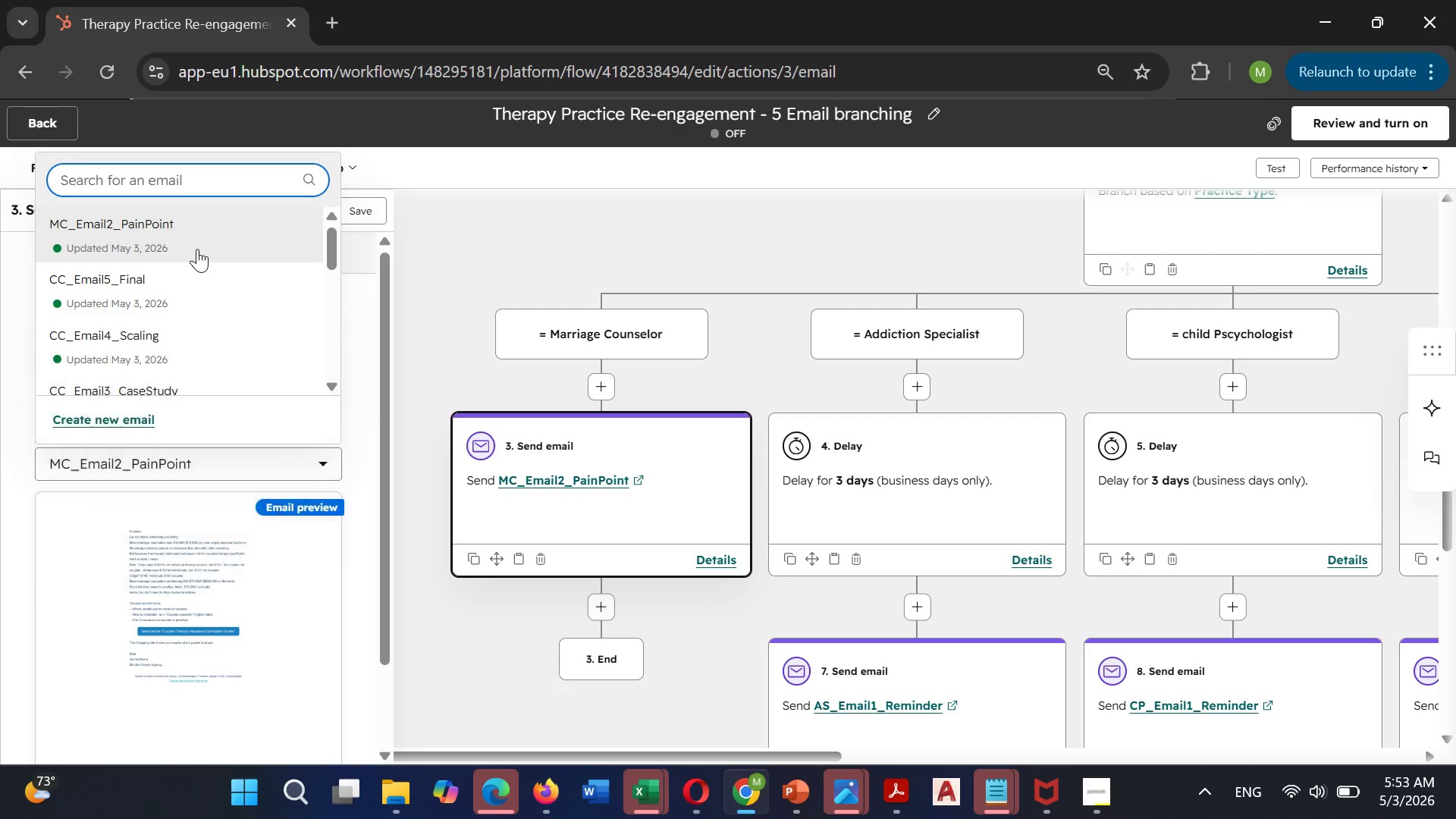 
scroll: coordinate [197, 249], scroll_direction: up, amount: 2.0
 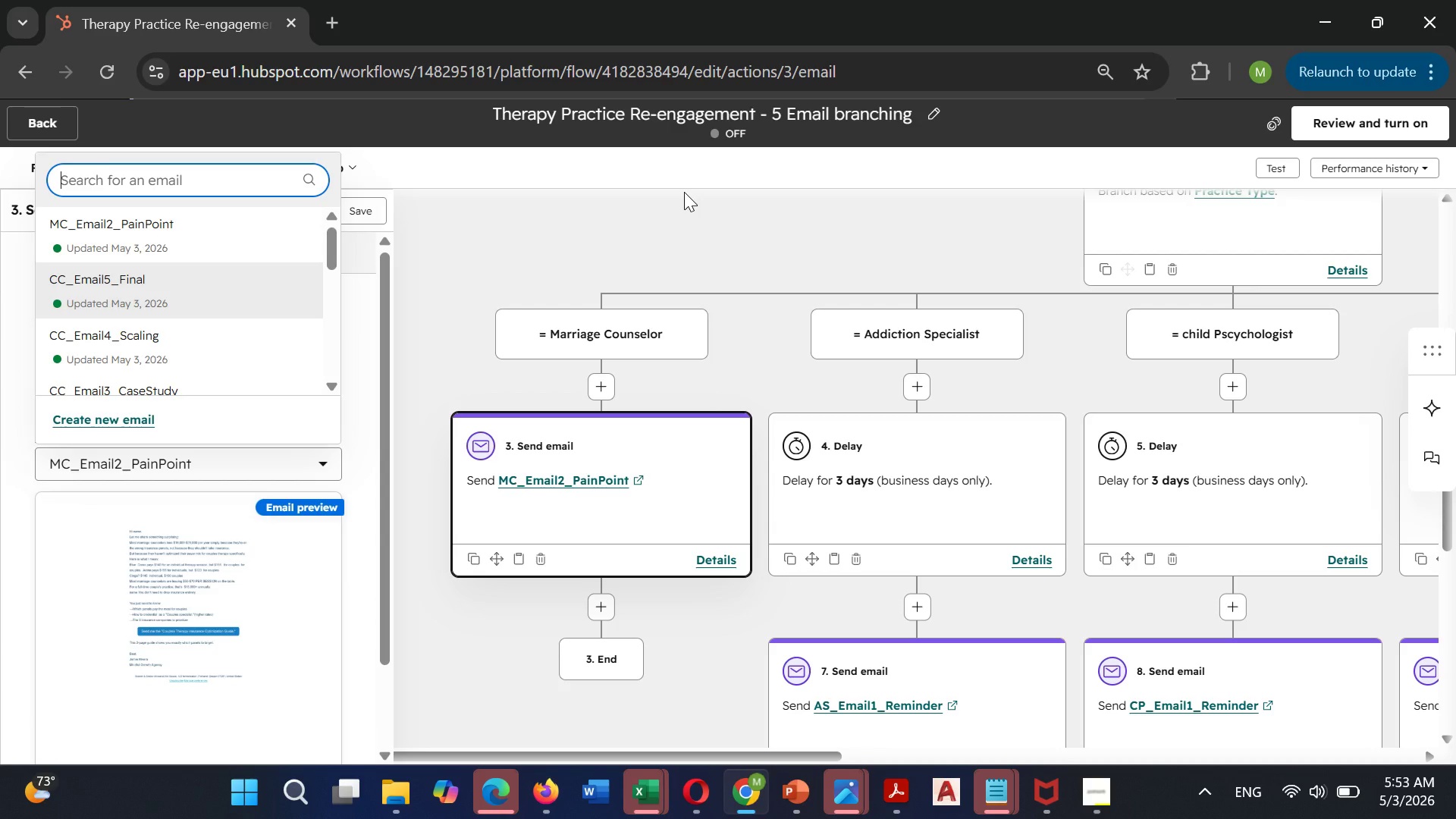 
wait(8.46)
 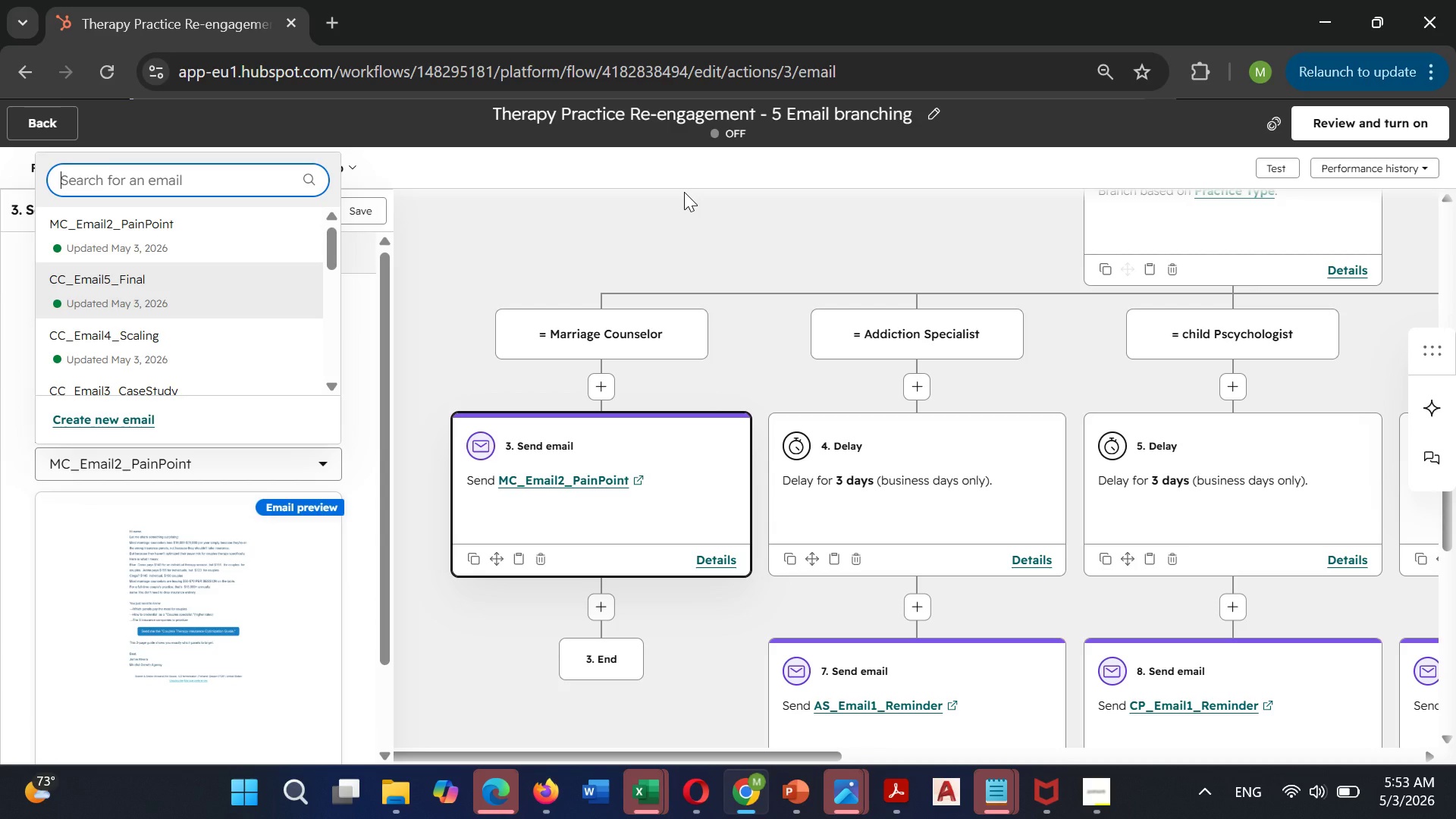 
key(Shift+ShiftLeft)
 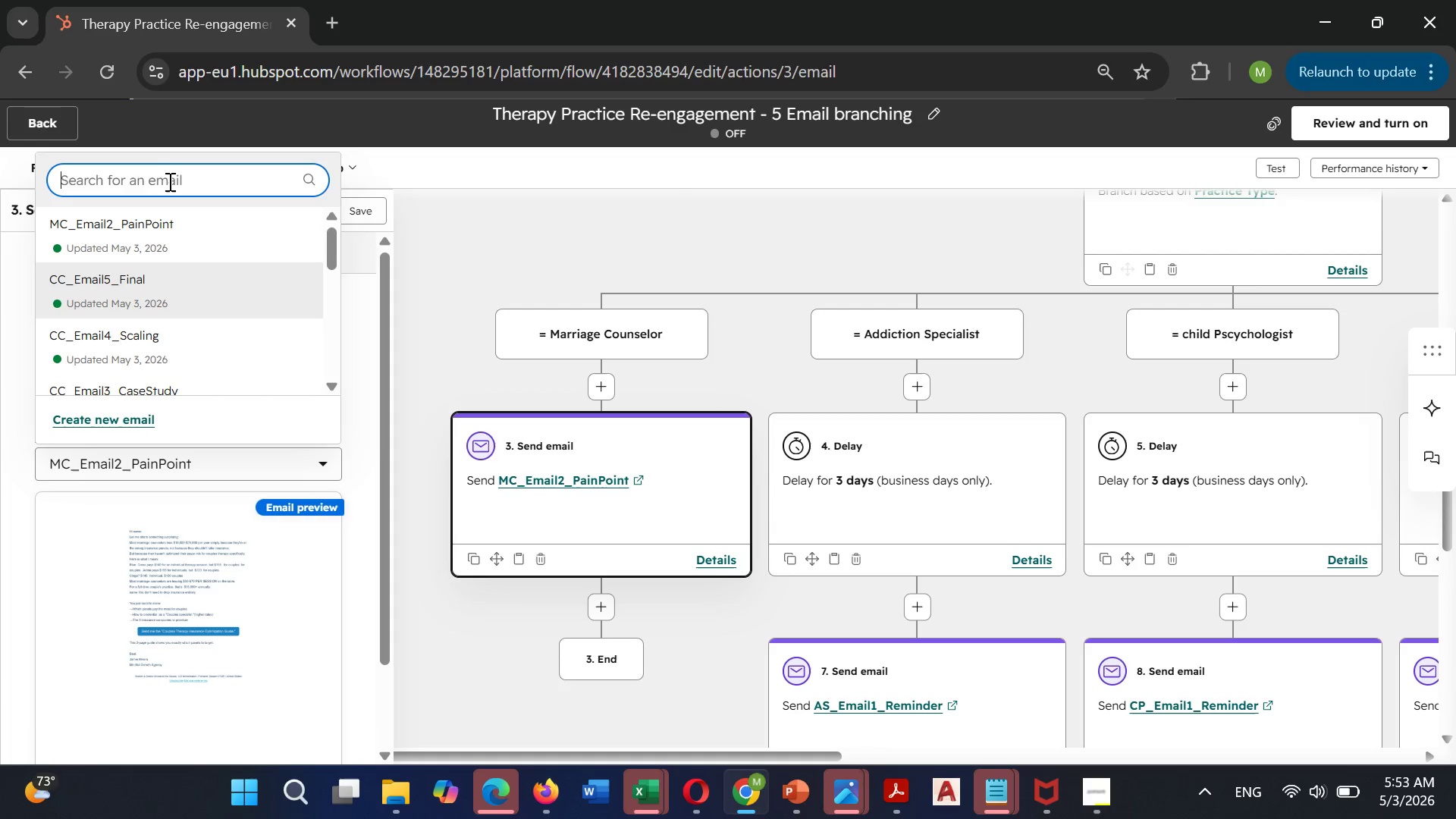 
key(Shift+M)
 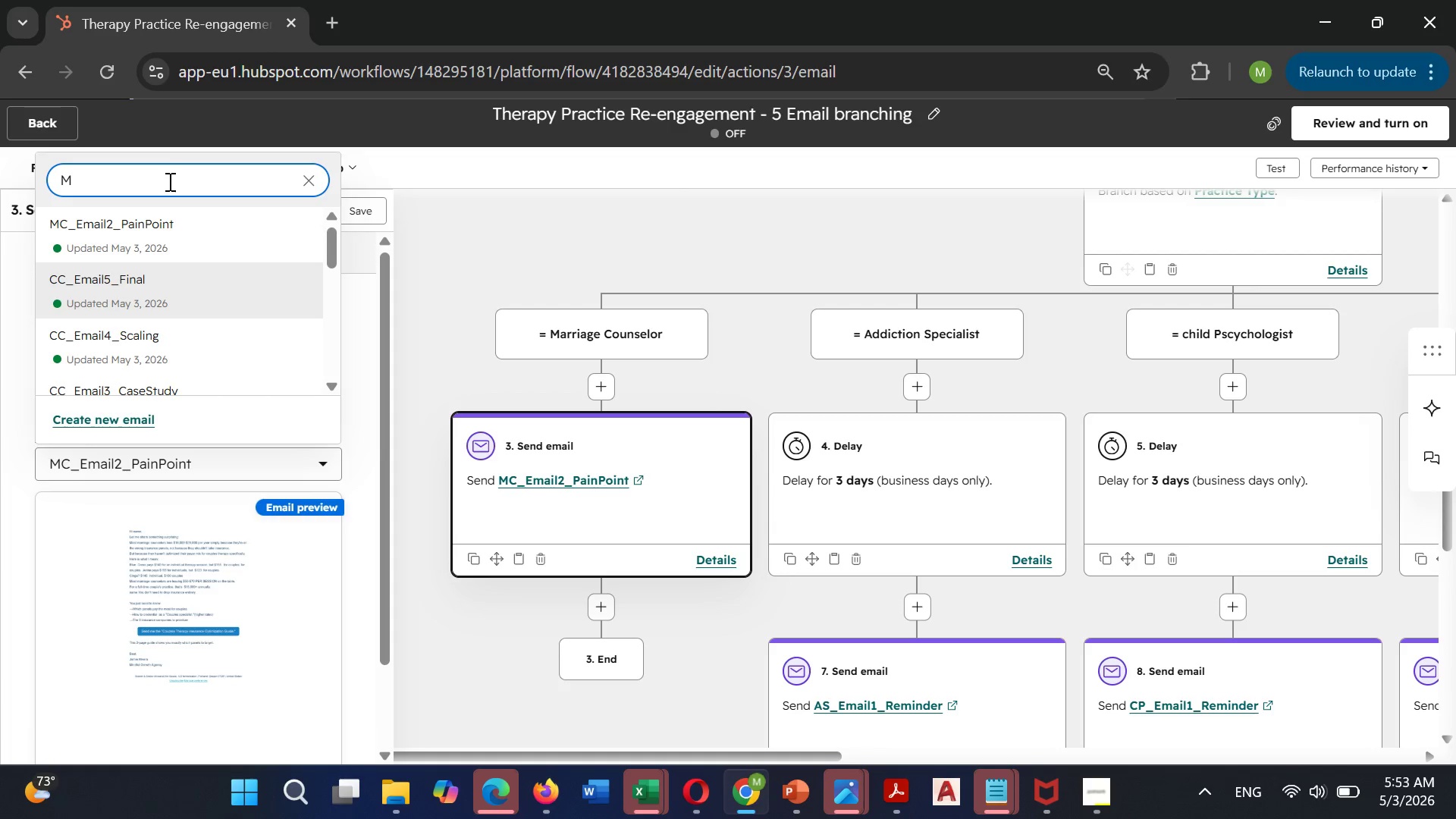 
key(Shift+ShiftLeft)
 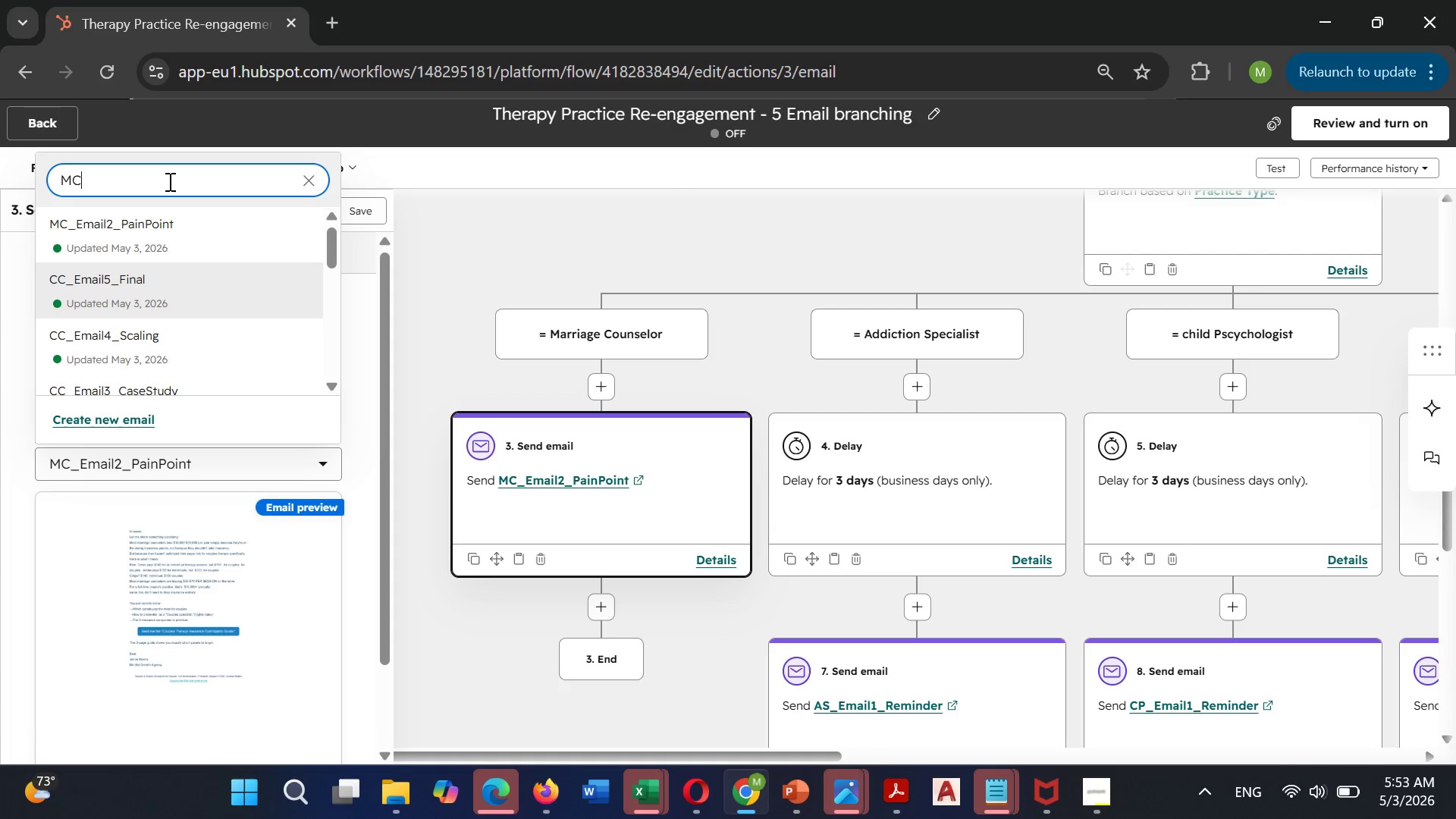 
key(Shift+C)
 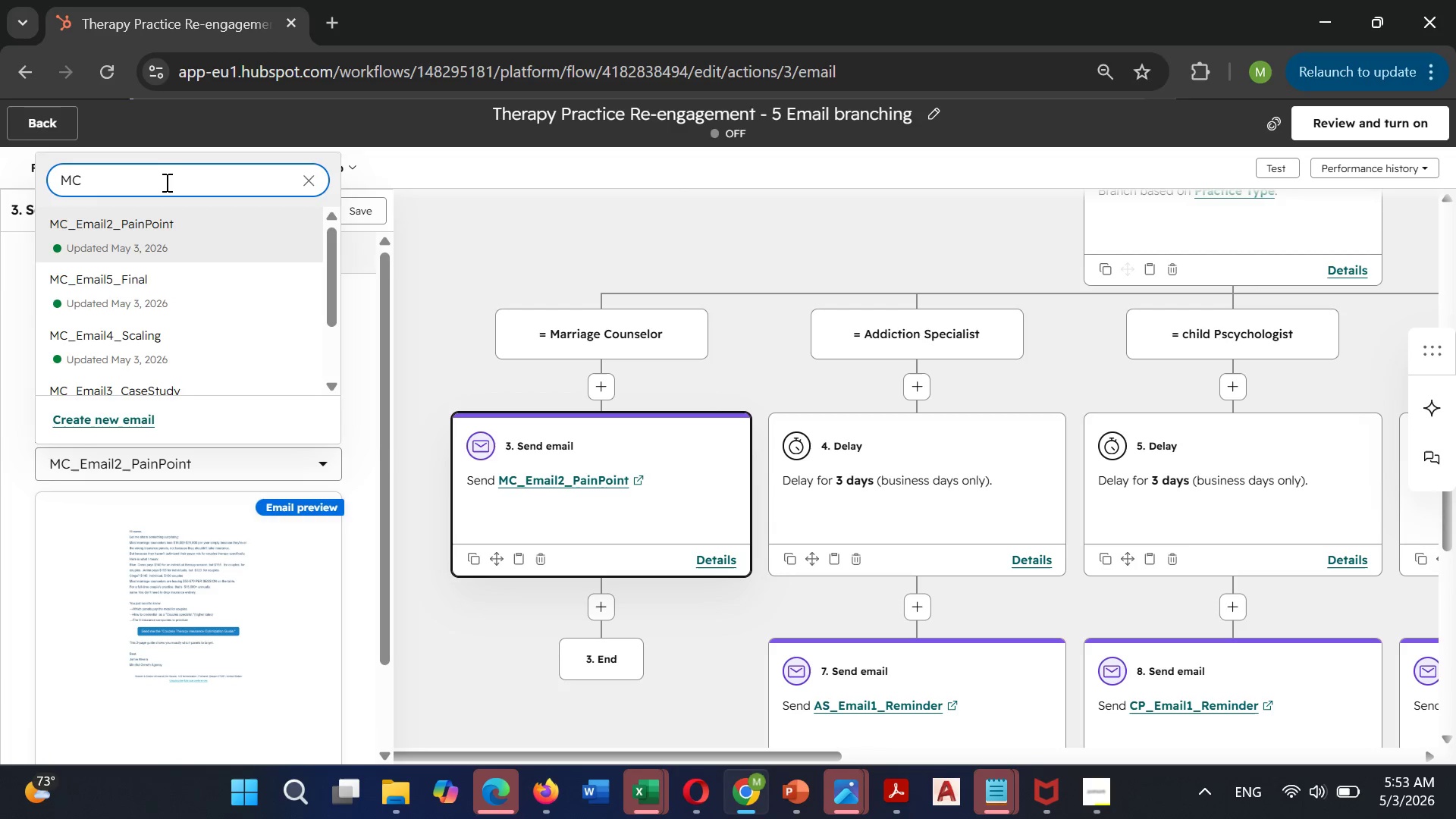 
mouse_move([120, 306])
 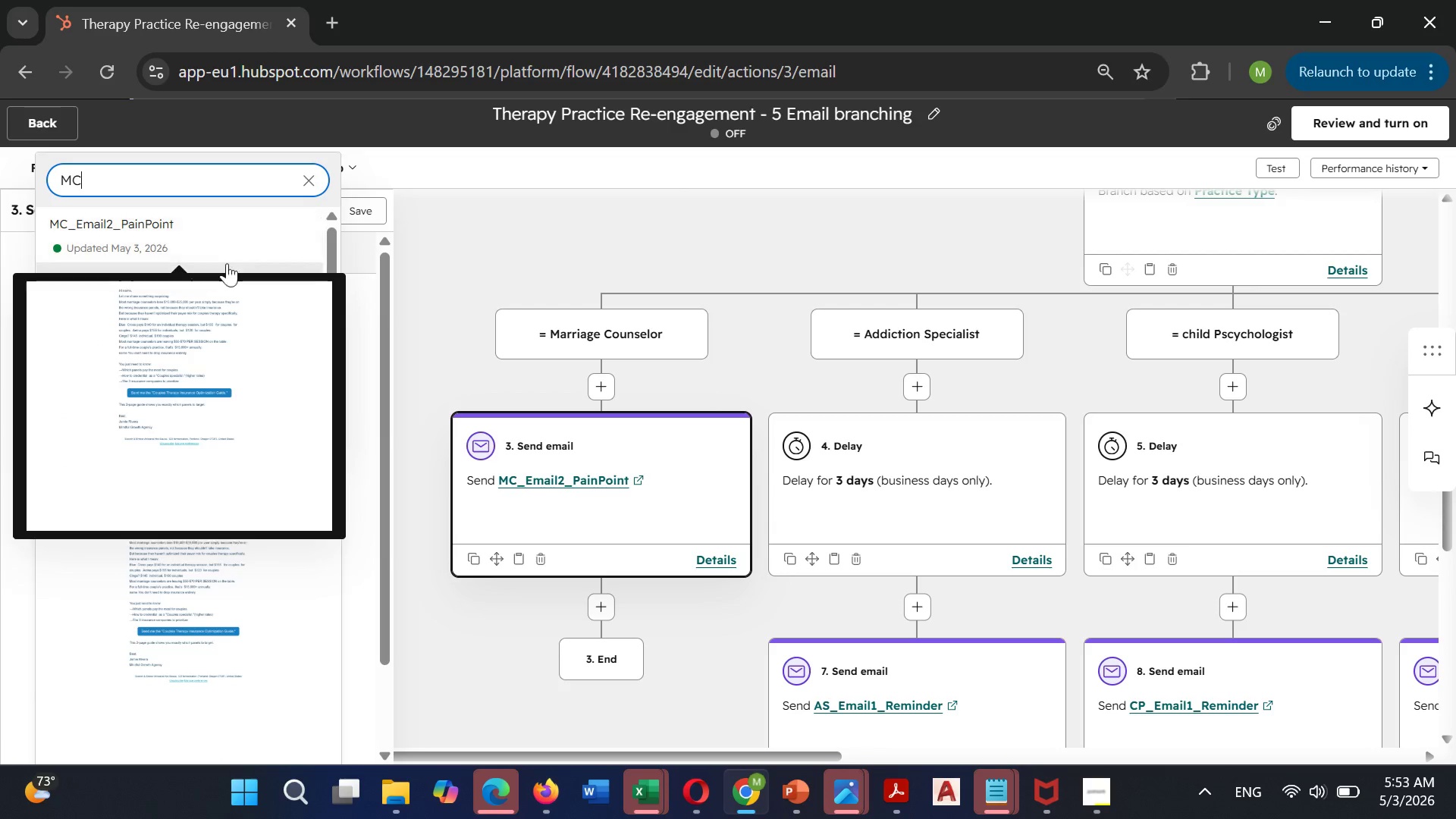 
type( Ema)
 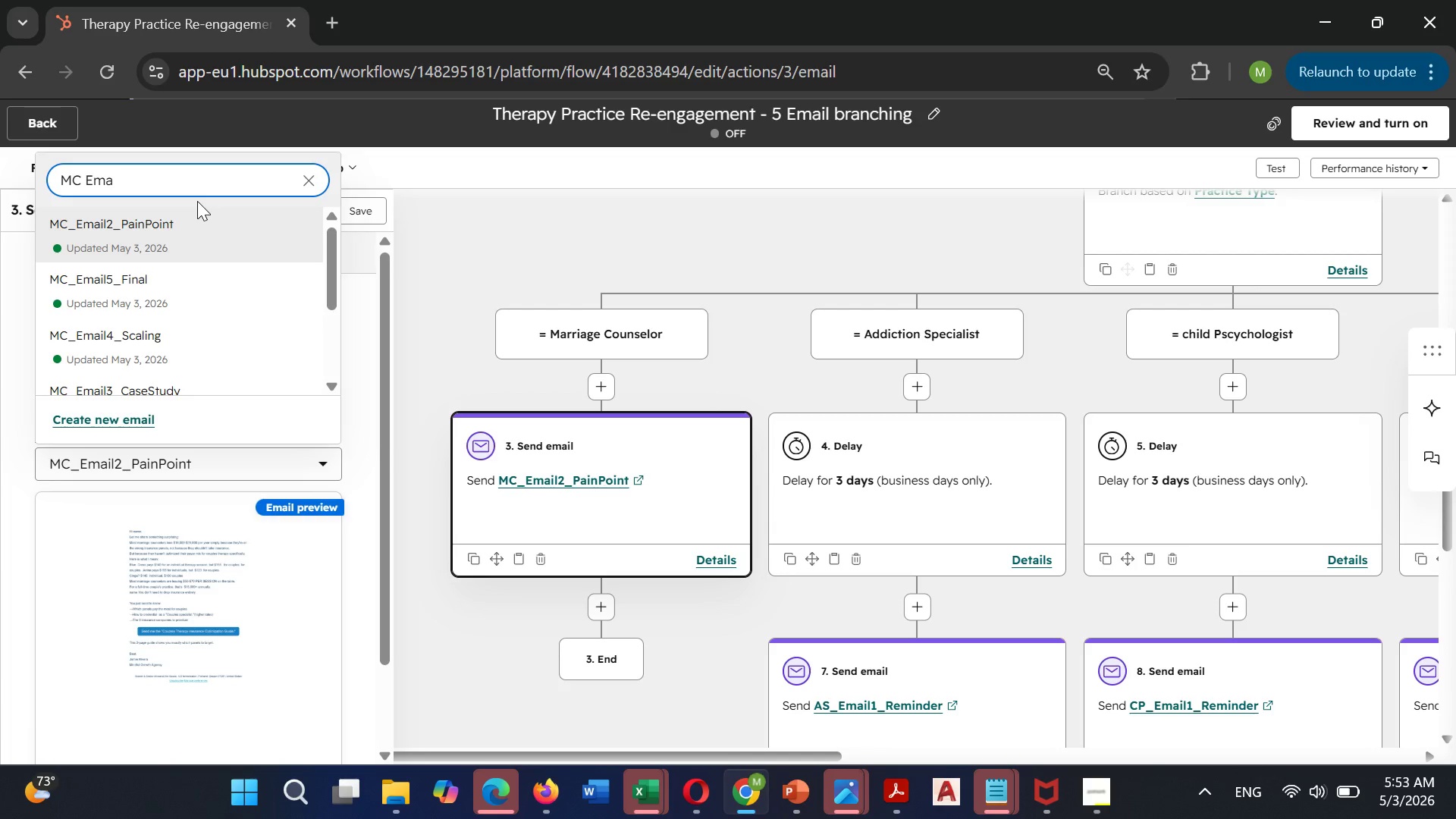 
scroll: coordinate [96, 316], scroll_direction: down, amount: 2.0
 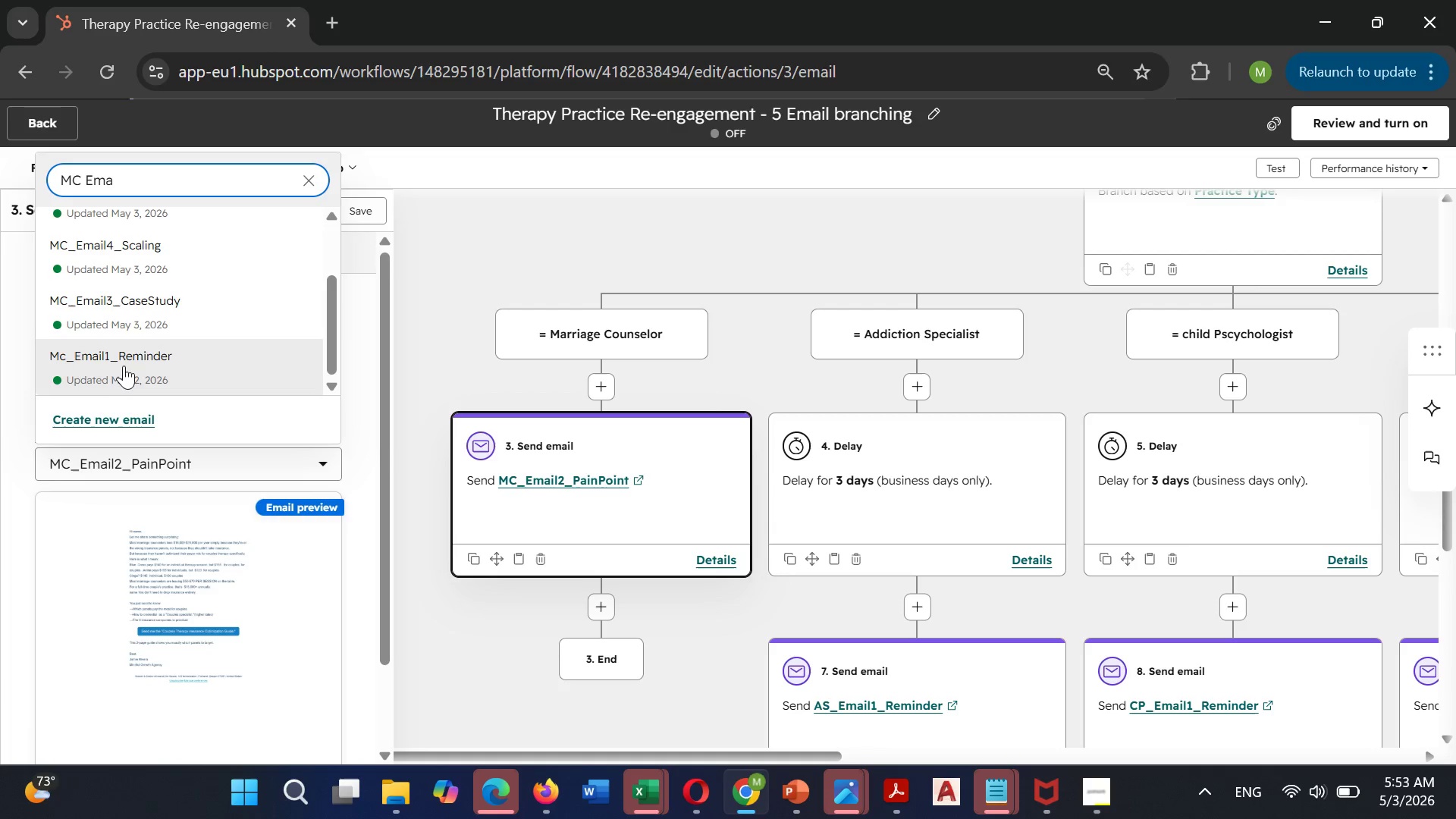 
left_click([124, 363])
 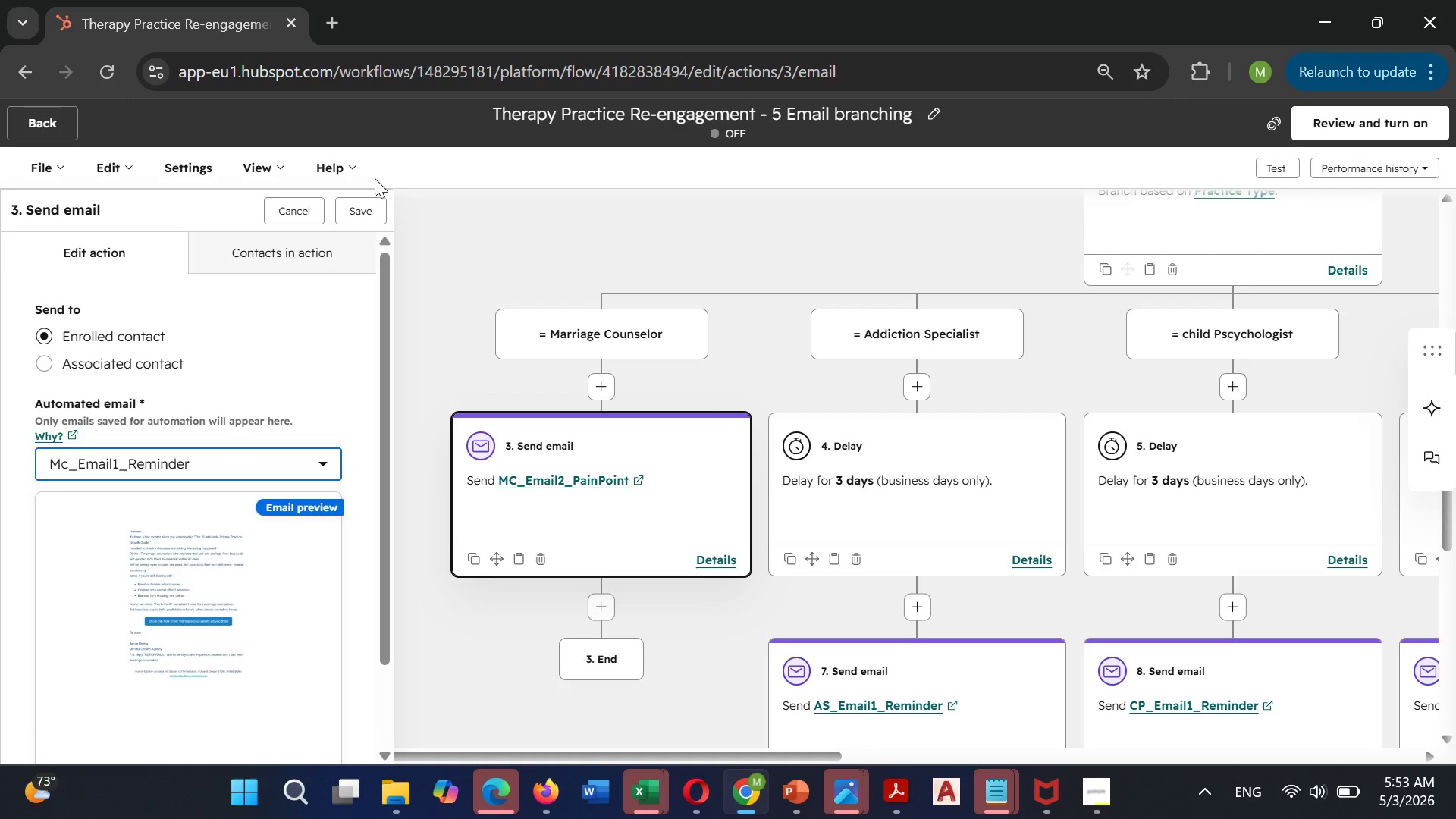 
left_click([363, 205])
 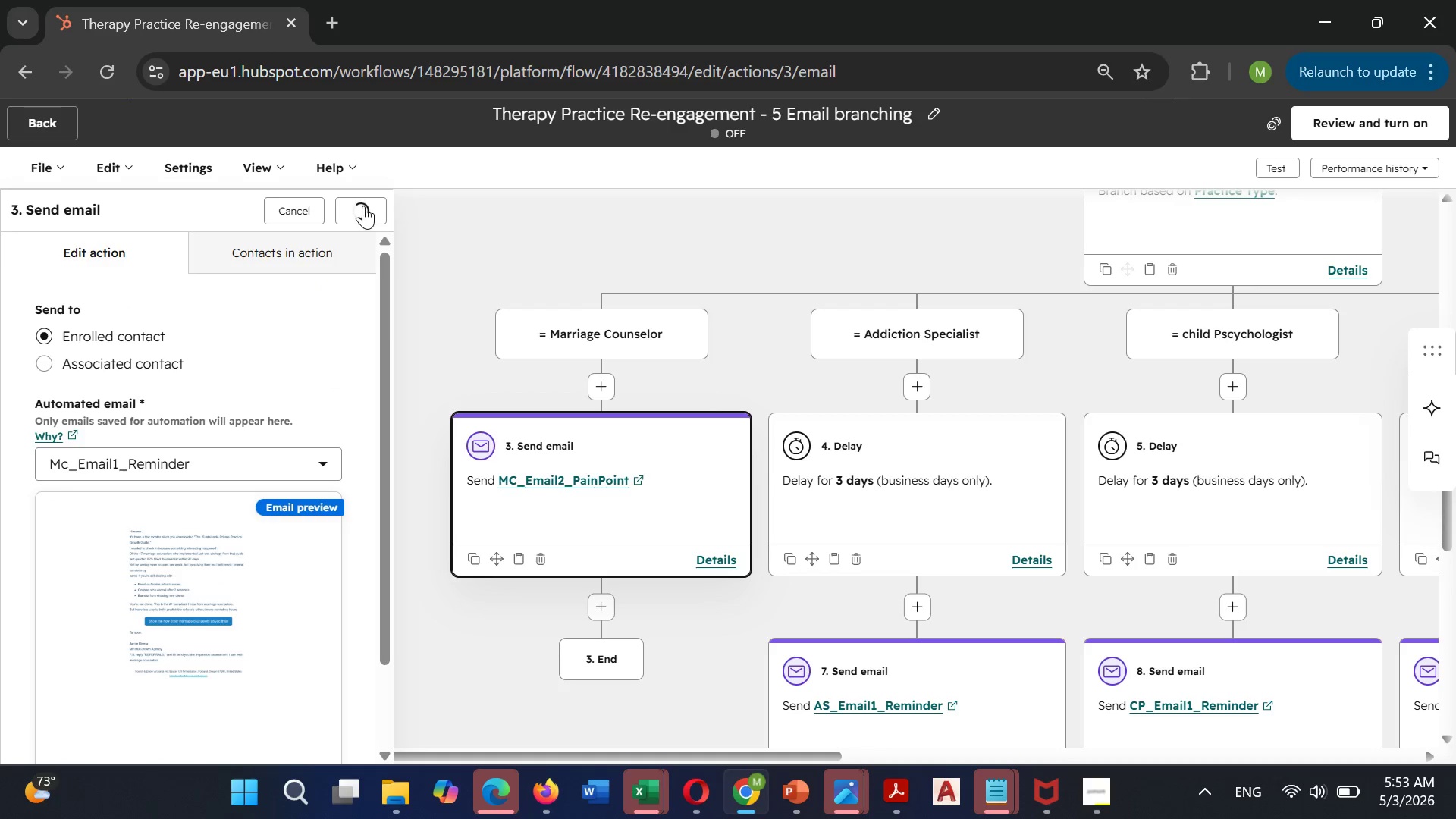 
mouse_move([695, 455])
 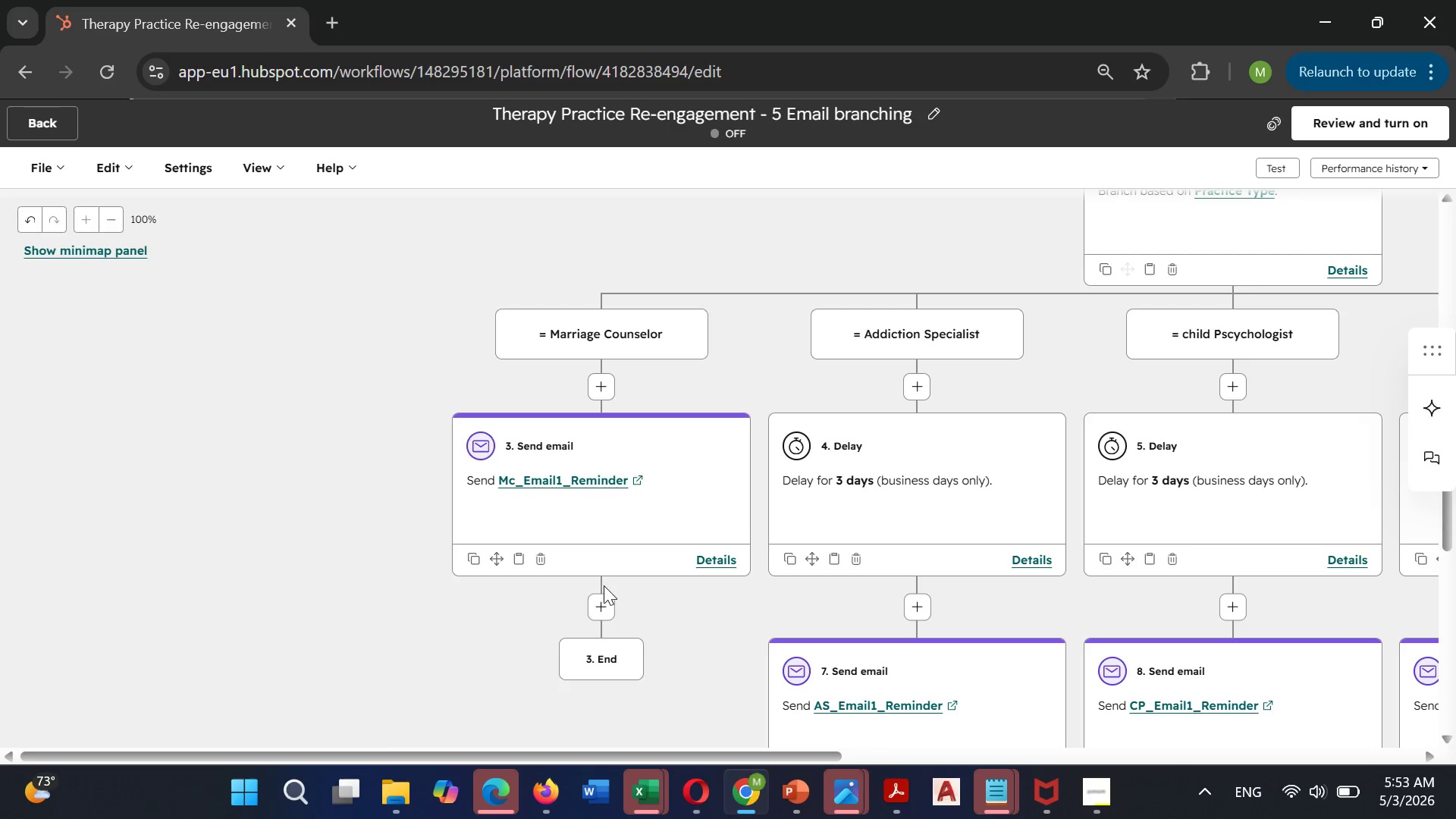 
left_click([604, 587])
 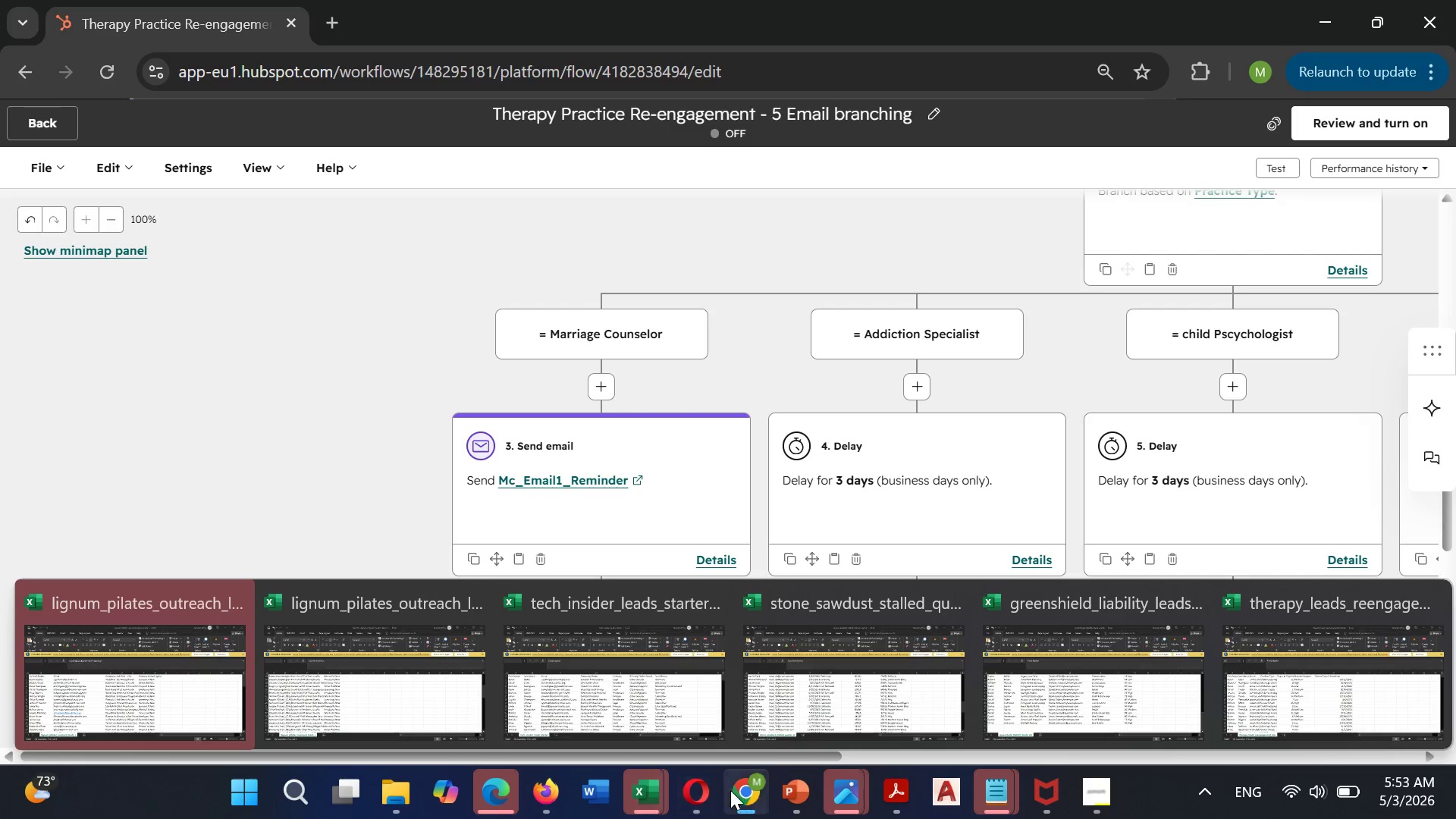 
wait(5.41)
 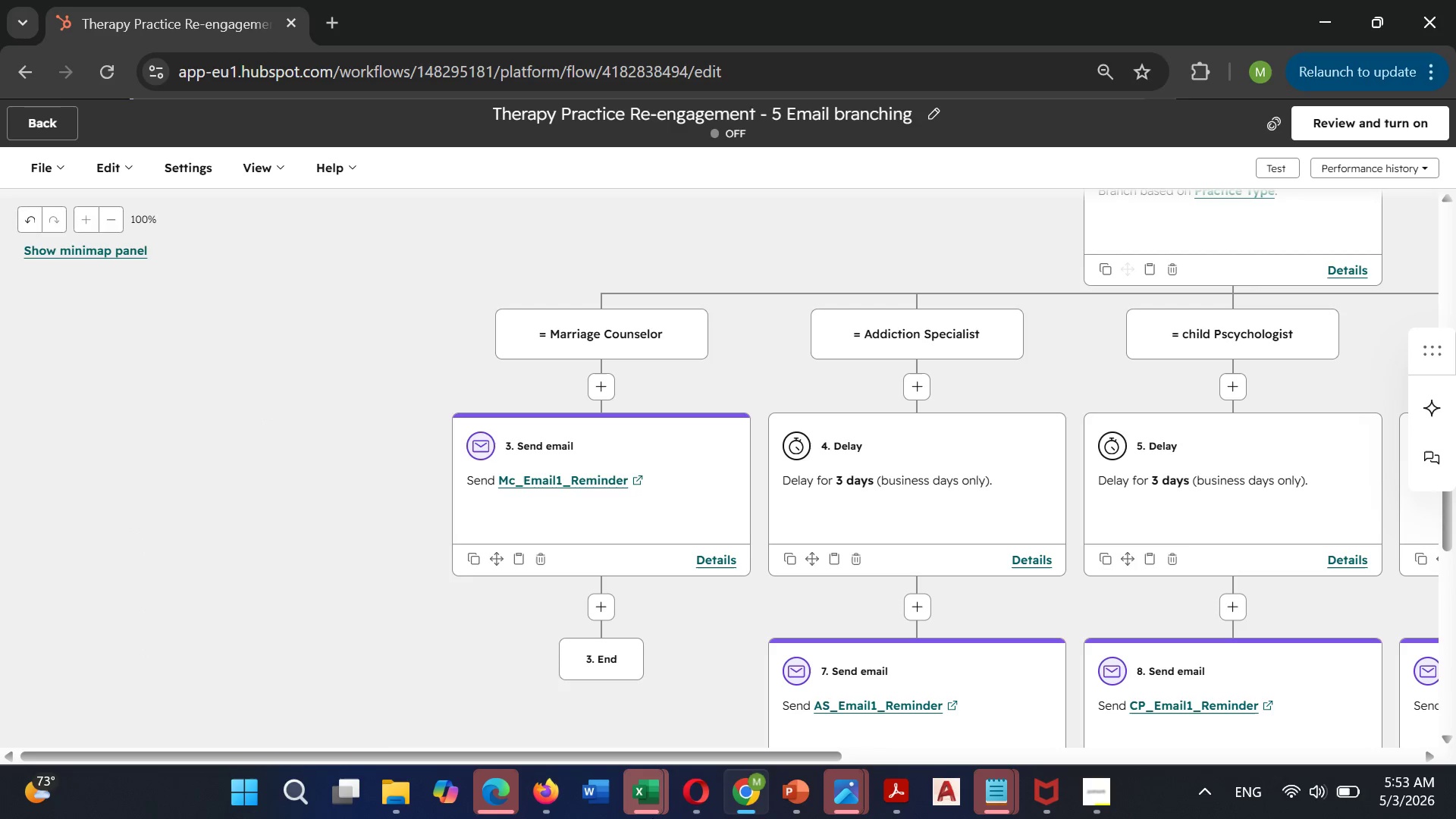 
left_click([329, 472])
 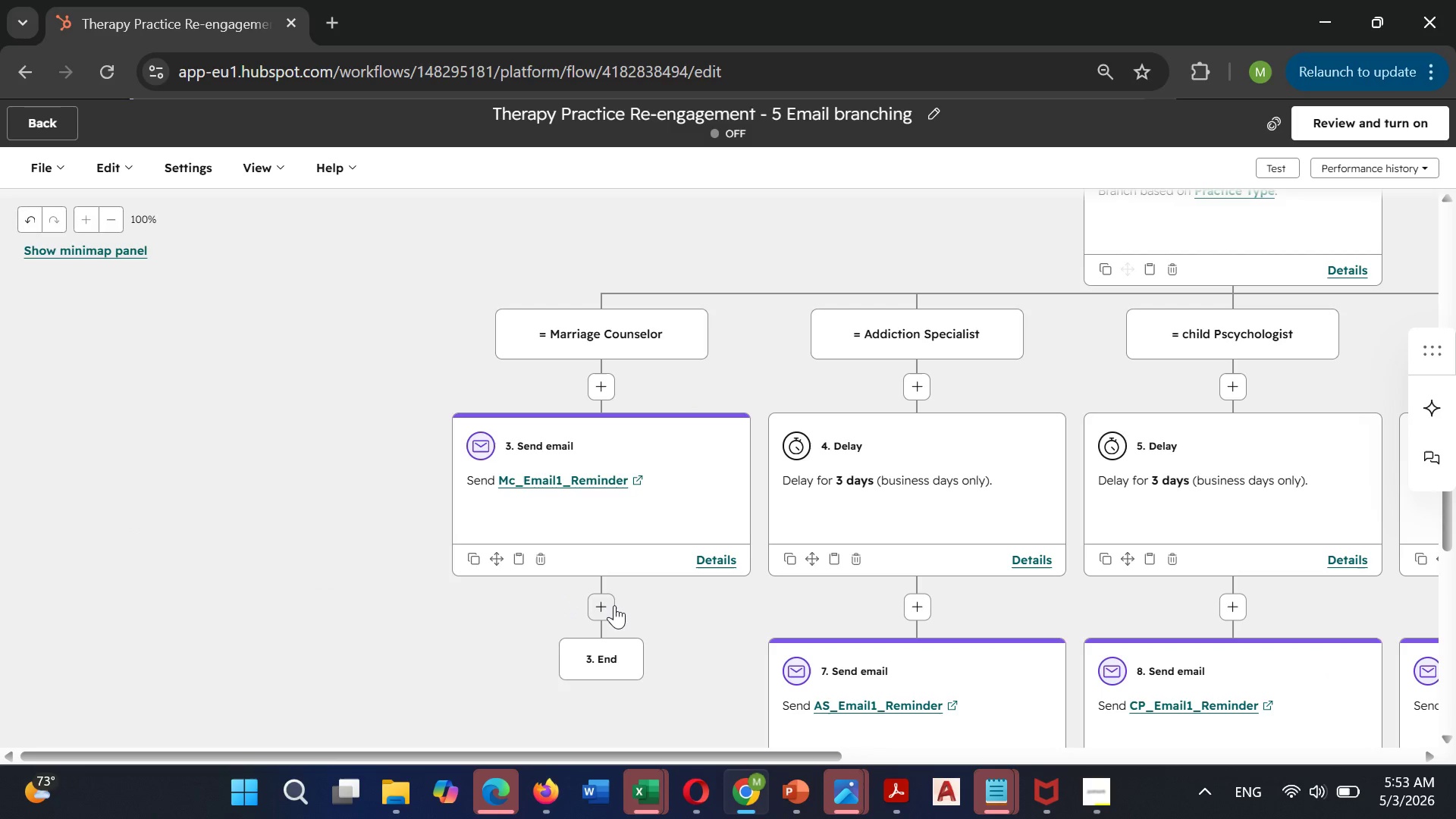 
left_click([614, 605])
 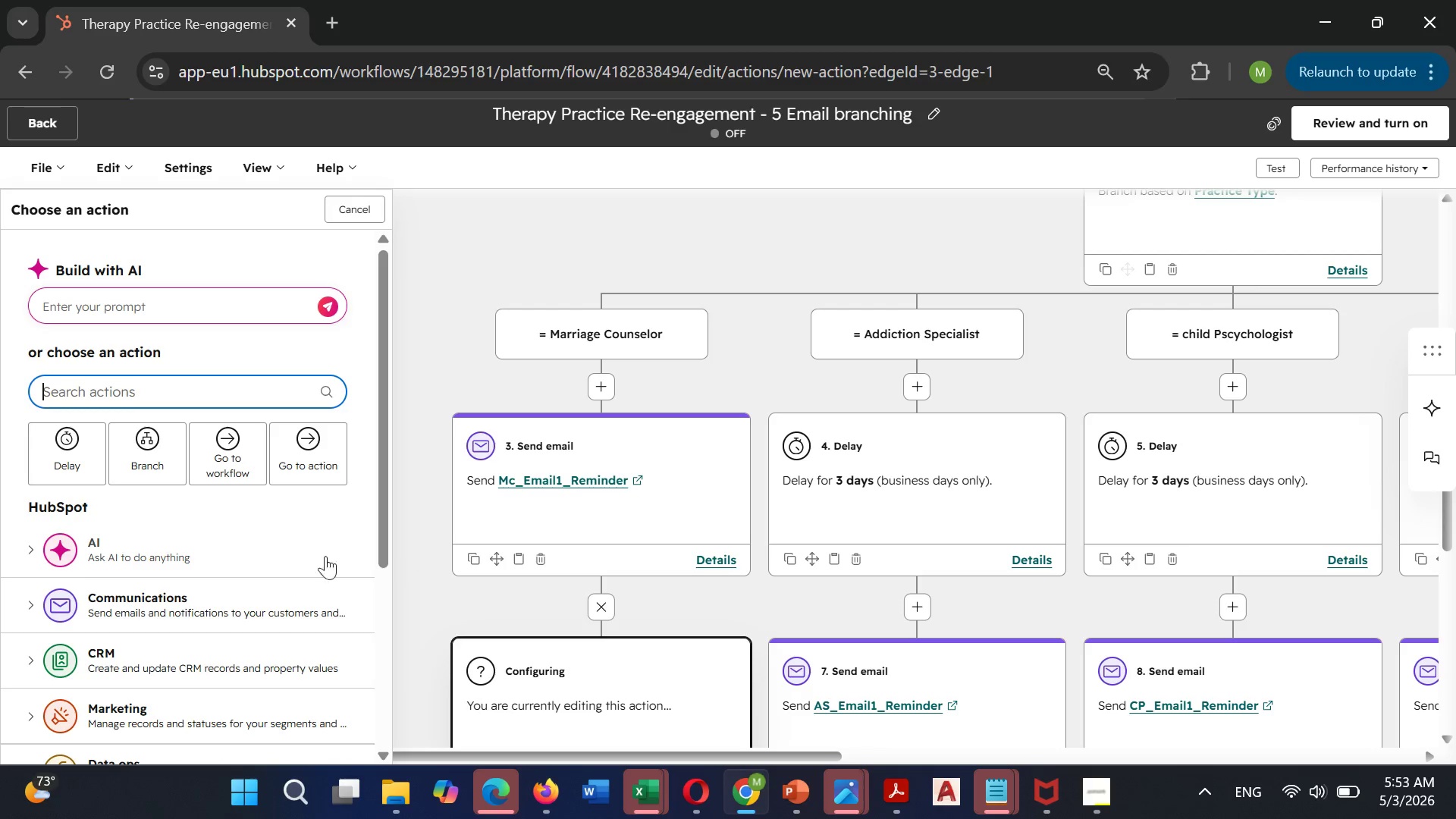 
left_click([83, 463])
 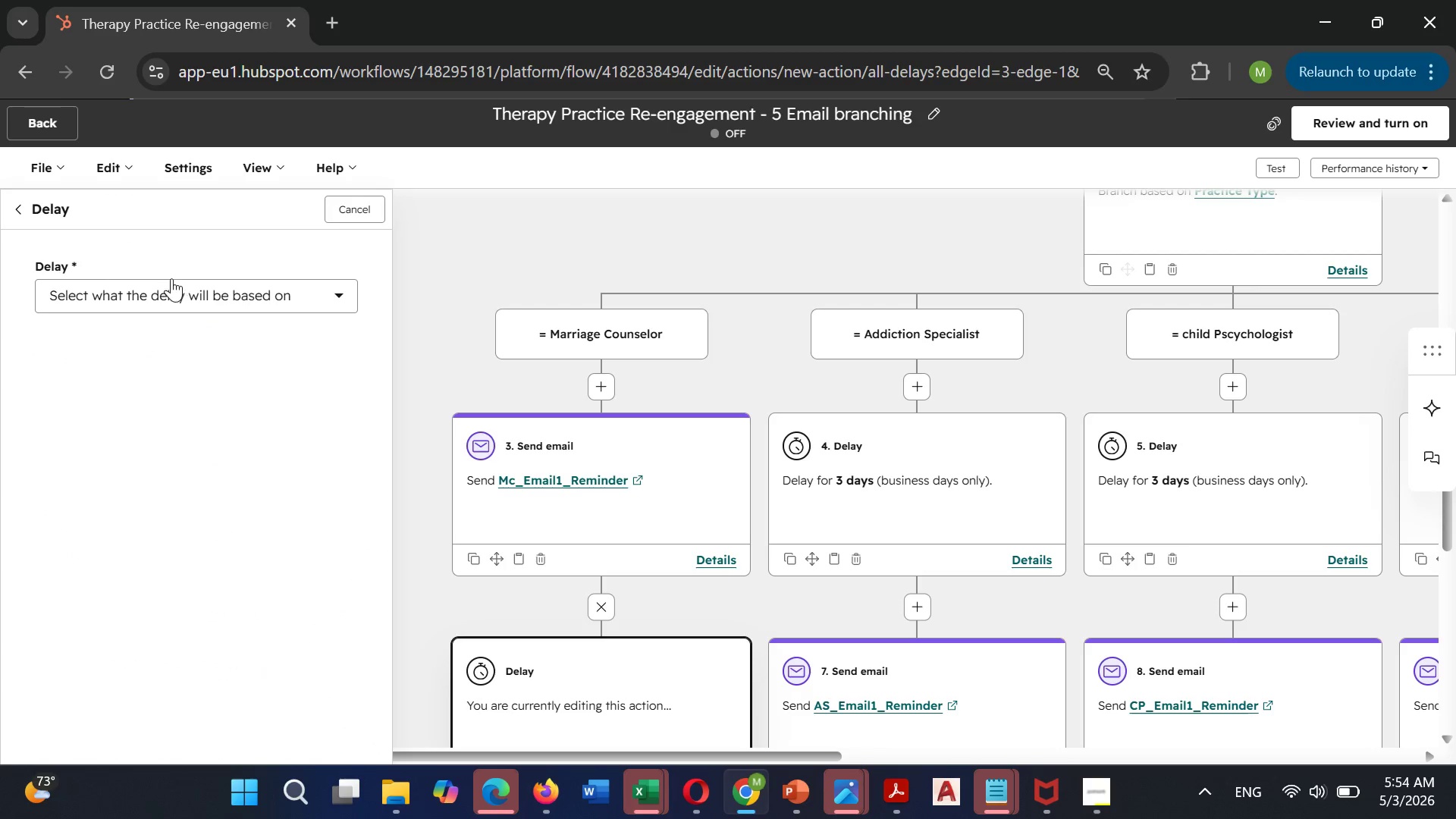 
left_click([162, 293])
 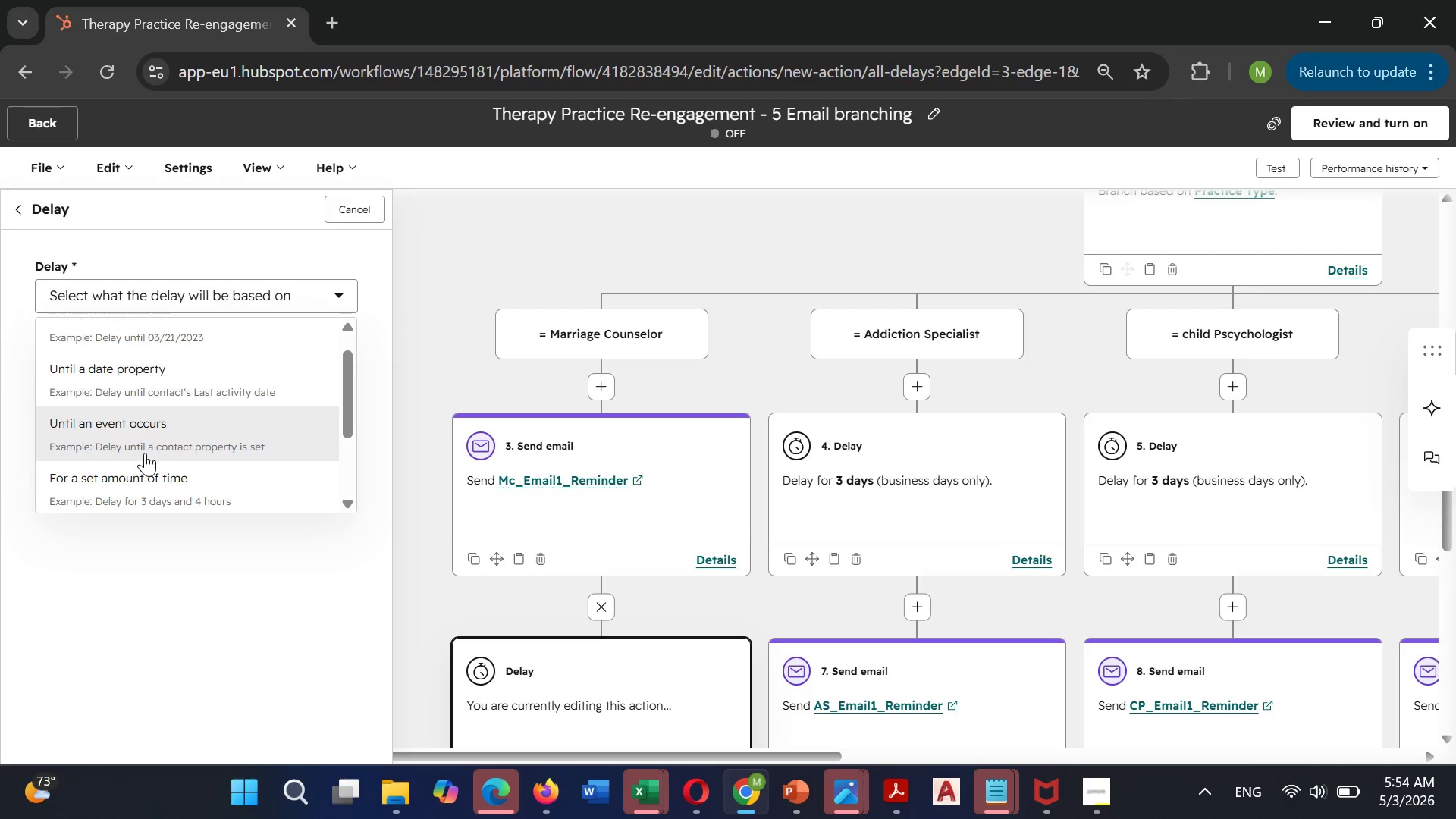 
left_click([115, 474])
 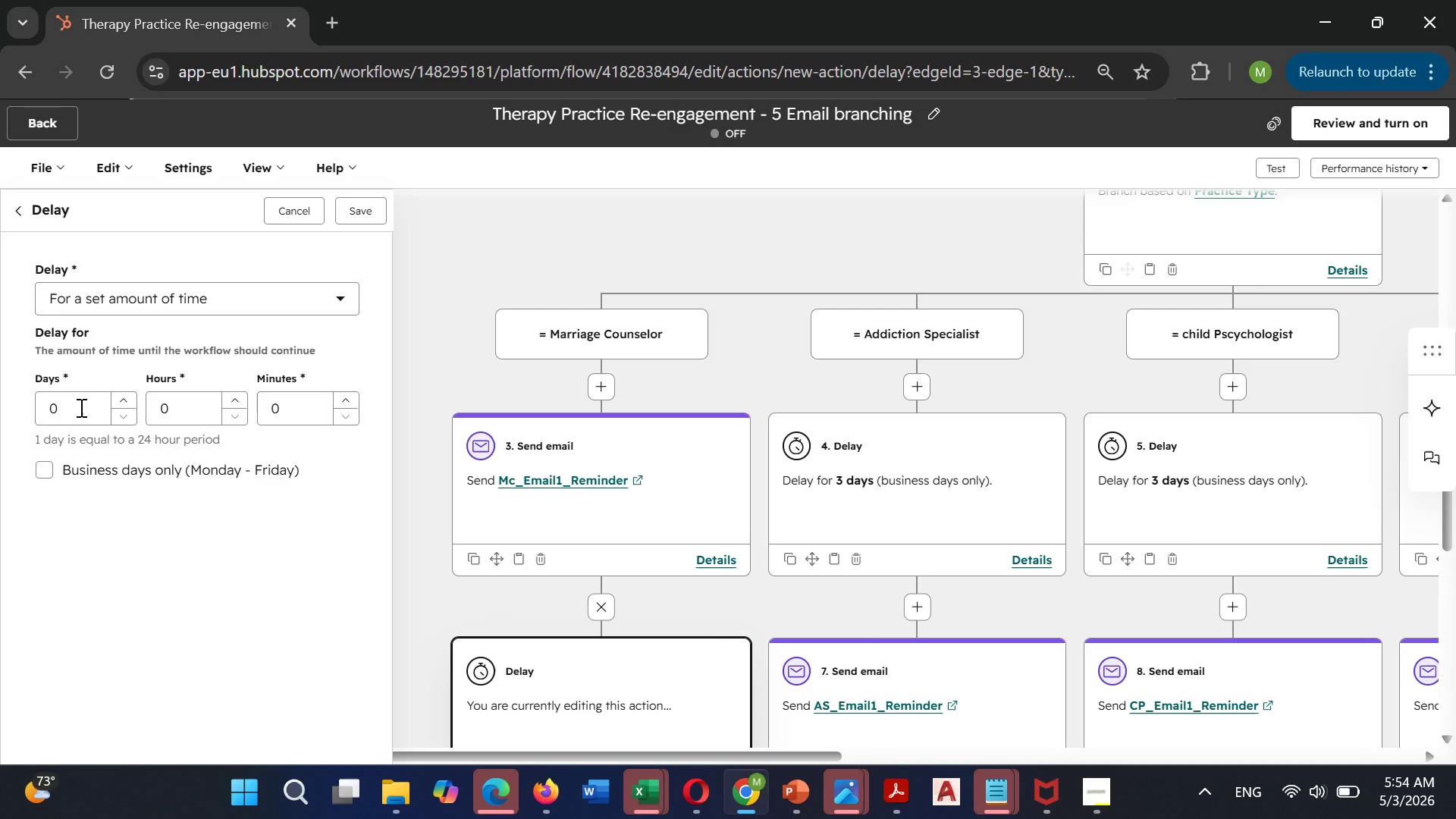 
left_click([77, 407])
 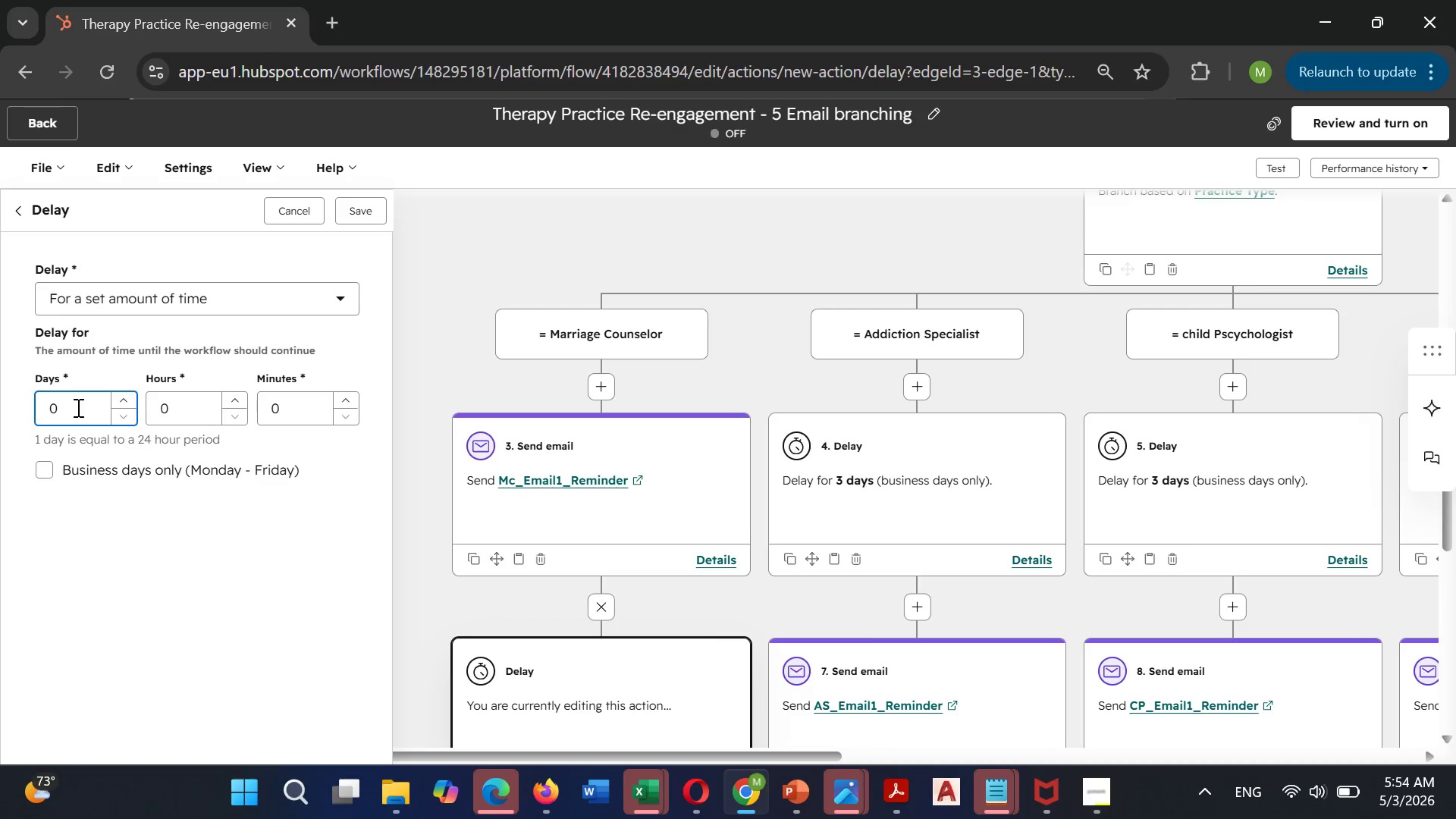 
key(Backspace)
 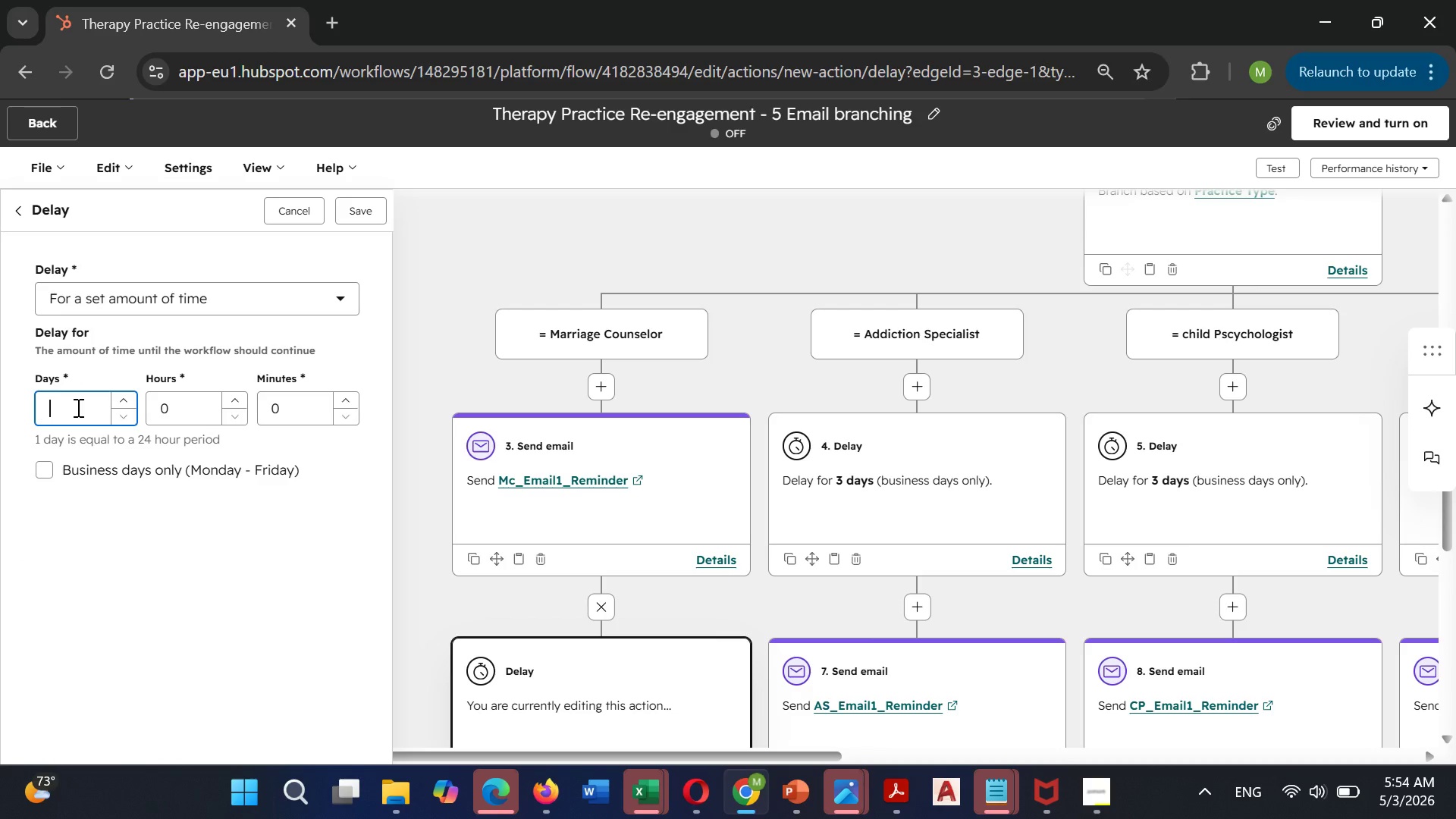 
key(3)
 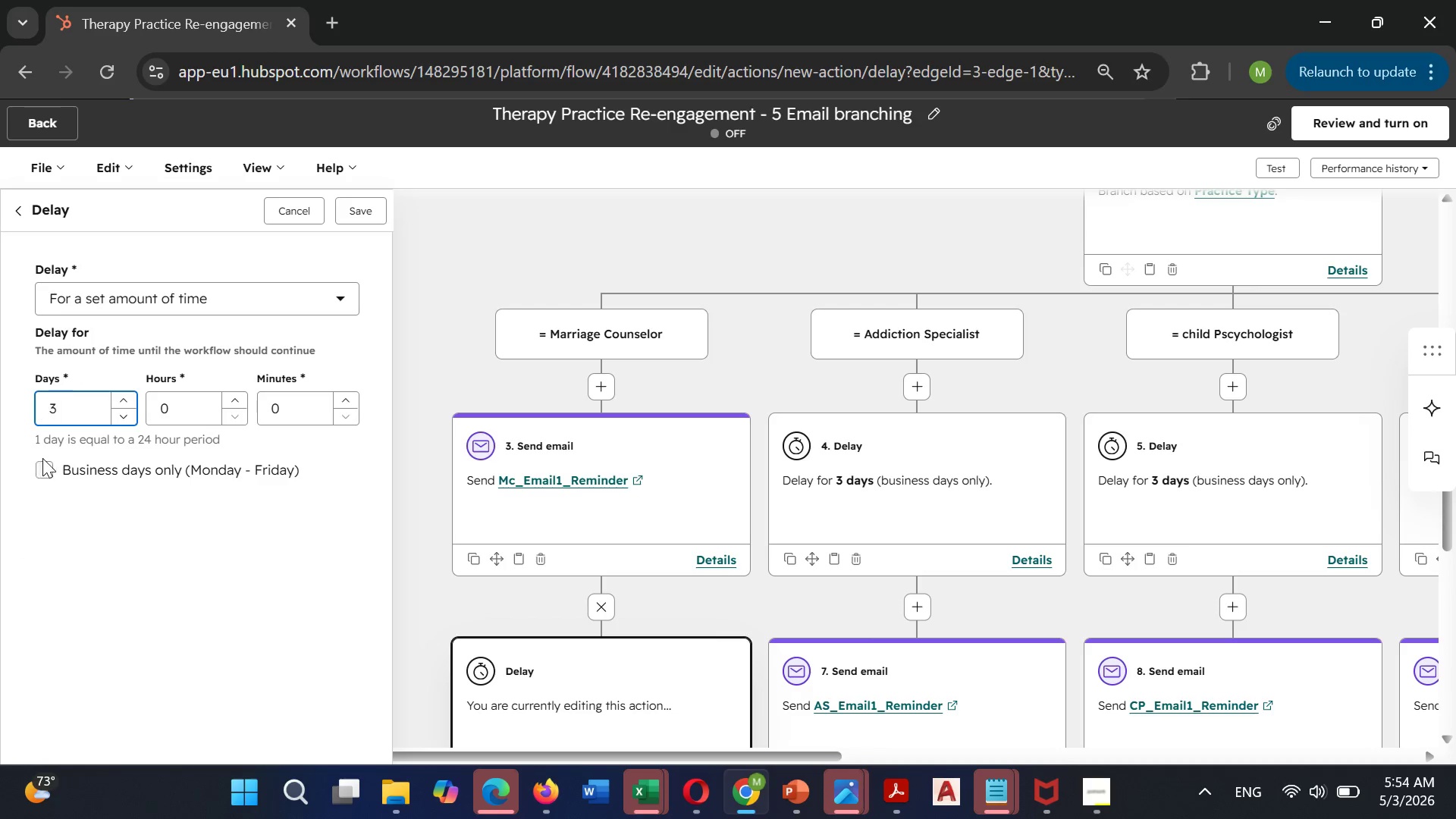 
left_click([46, 462])
 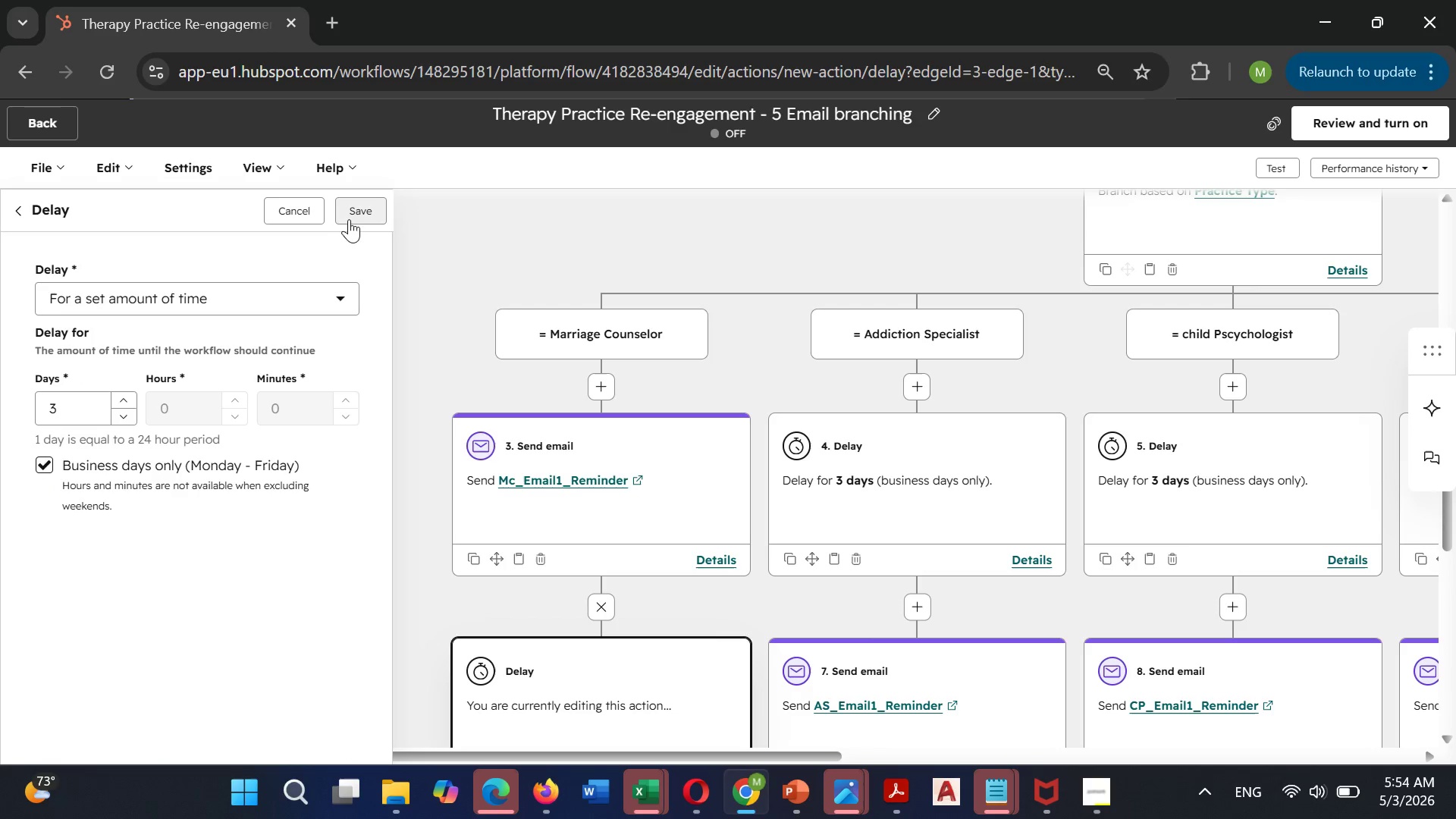 
left_click([352, 216])
 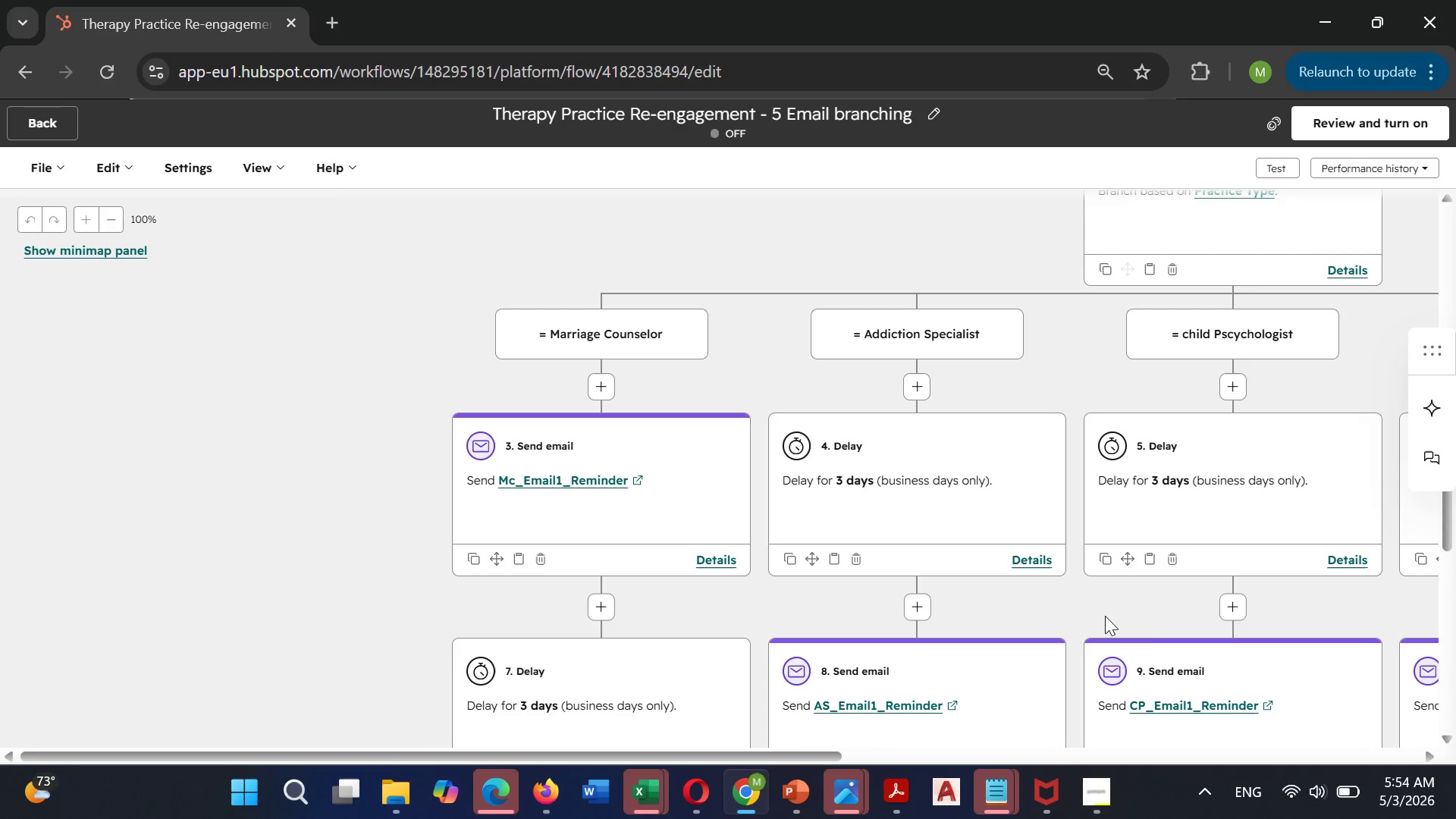 
mouse_move([1317, 766])
 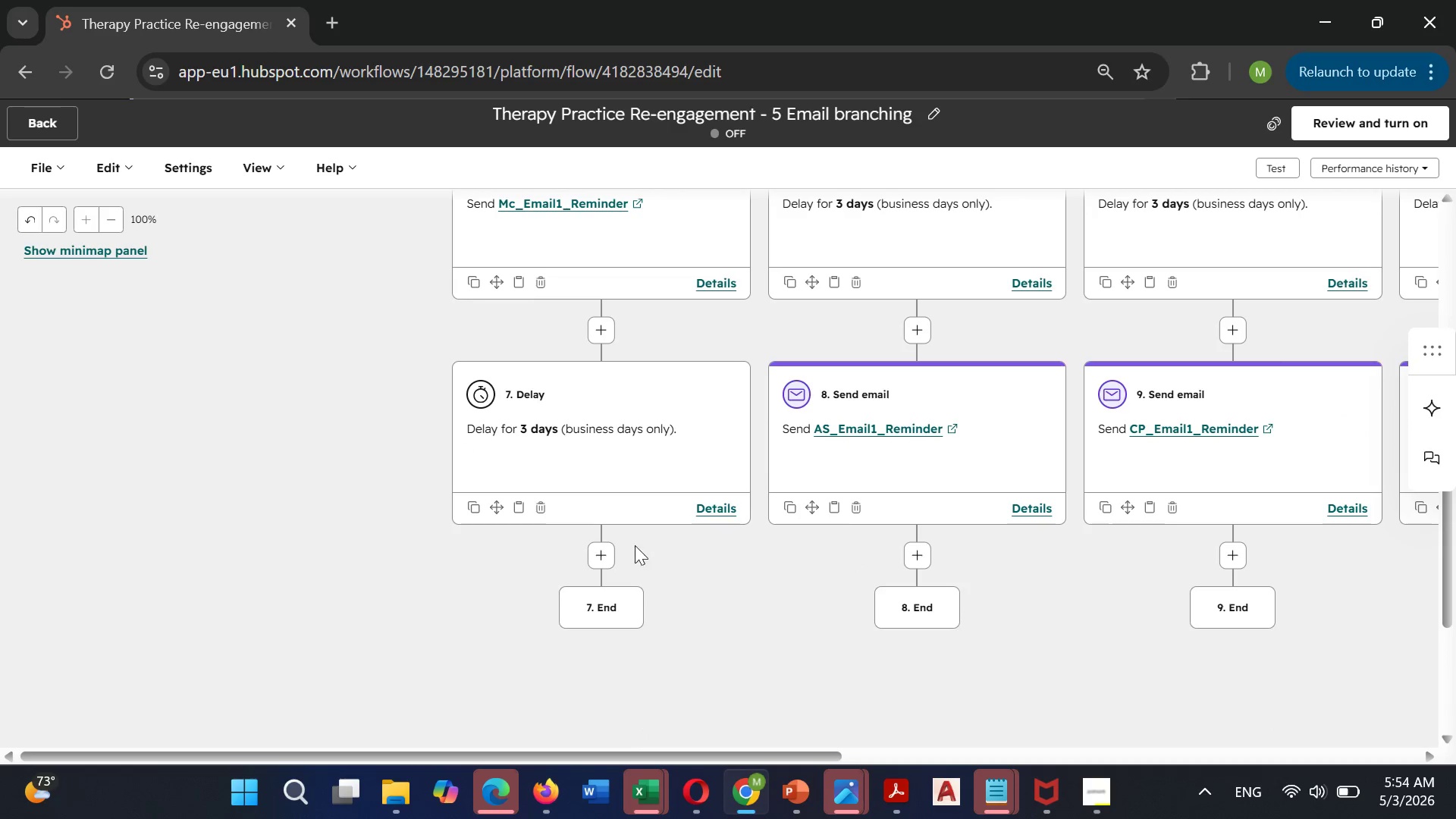 
left_click([599, 550])
 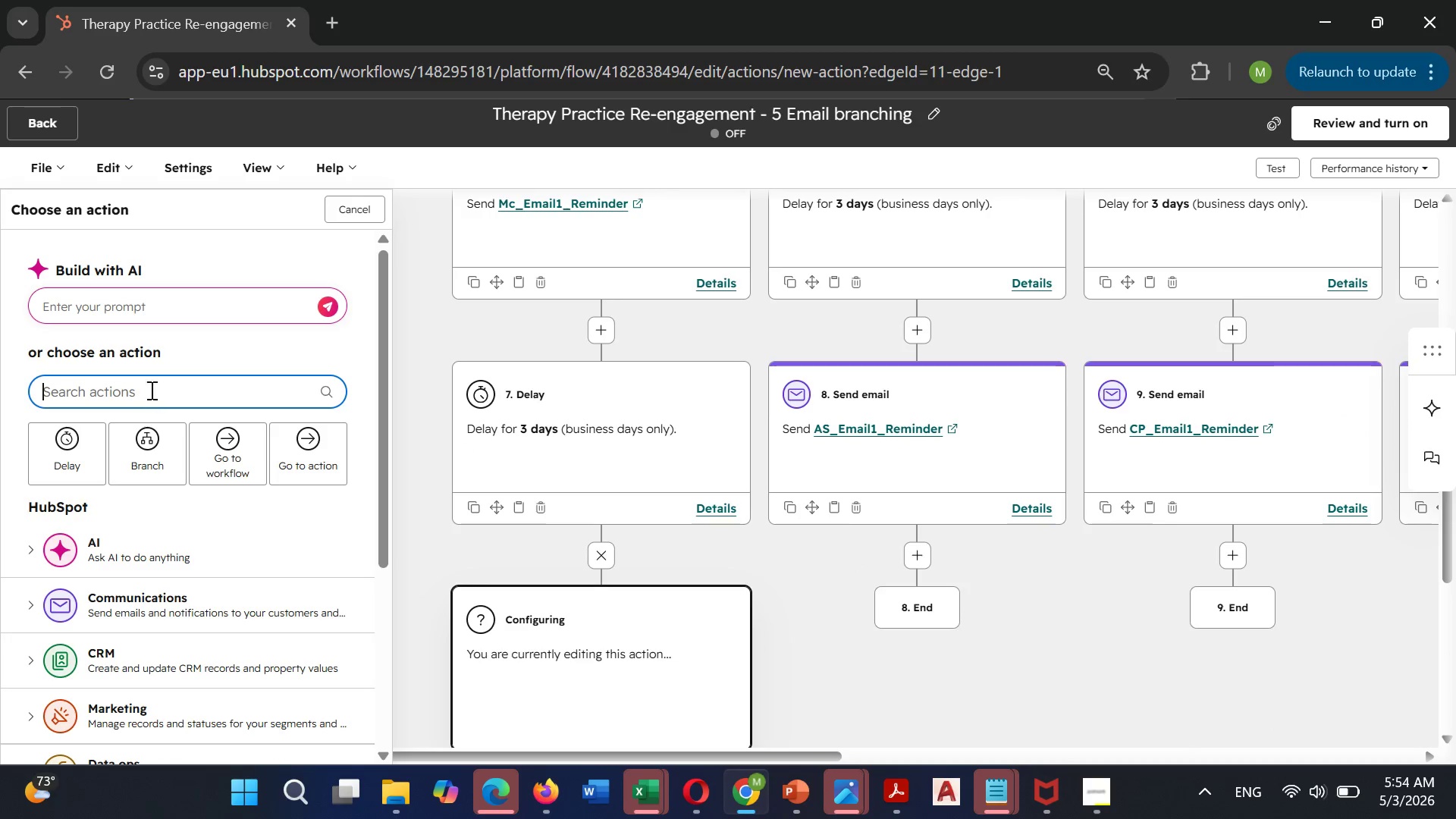 
type(seb)
key(Backspace)
type(nd)
 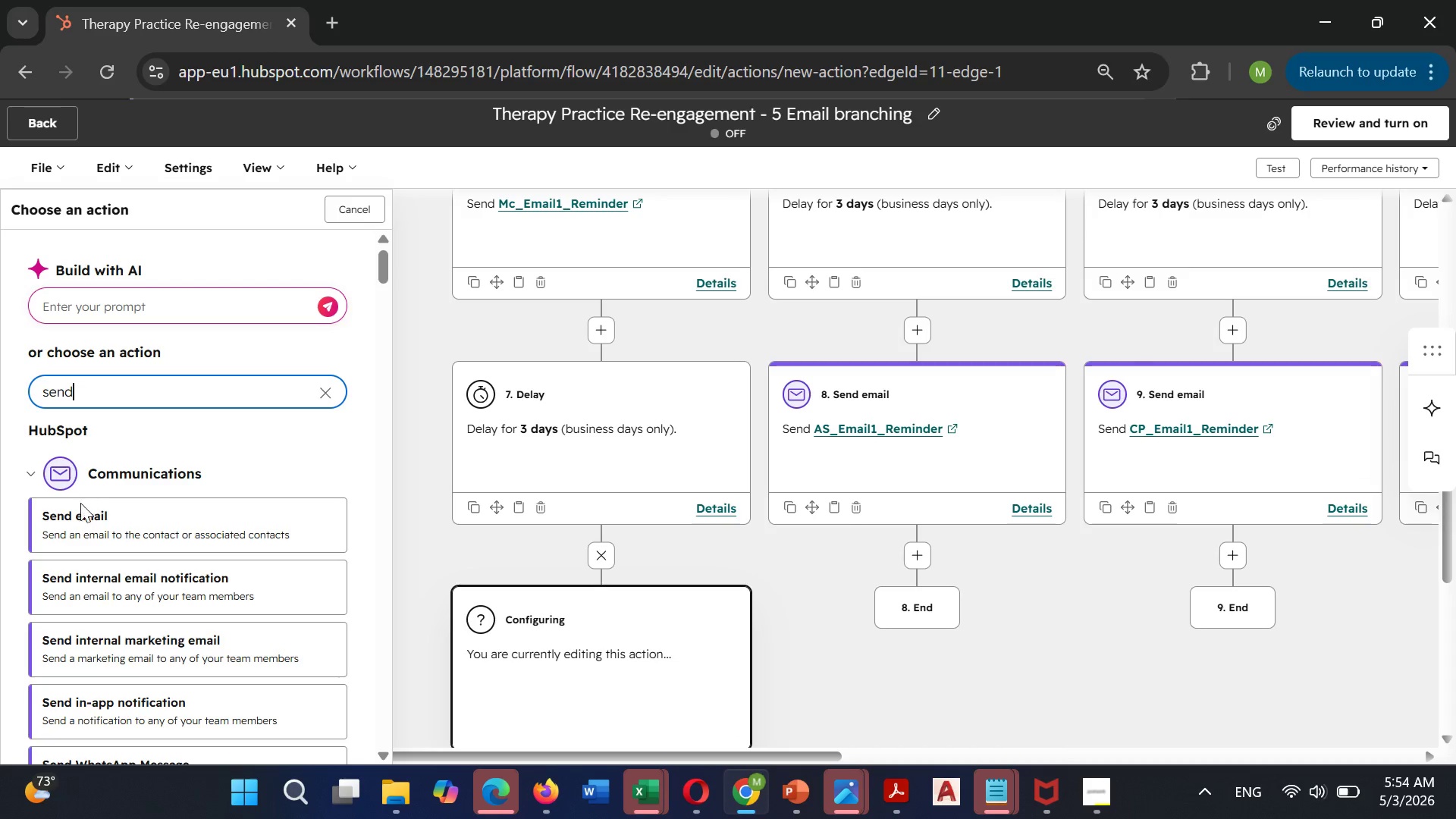 
left_click([80, 507])
 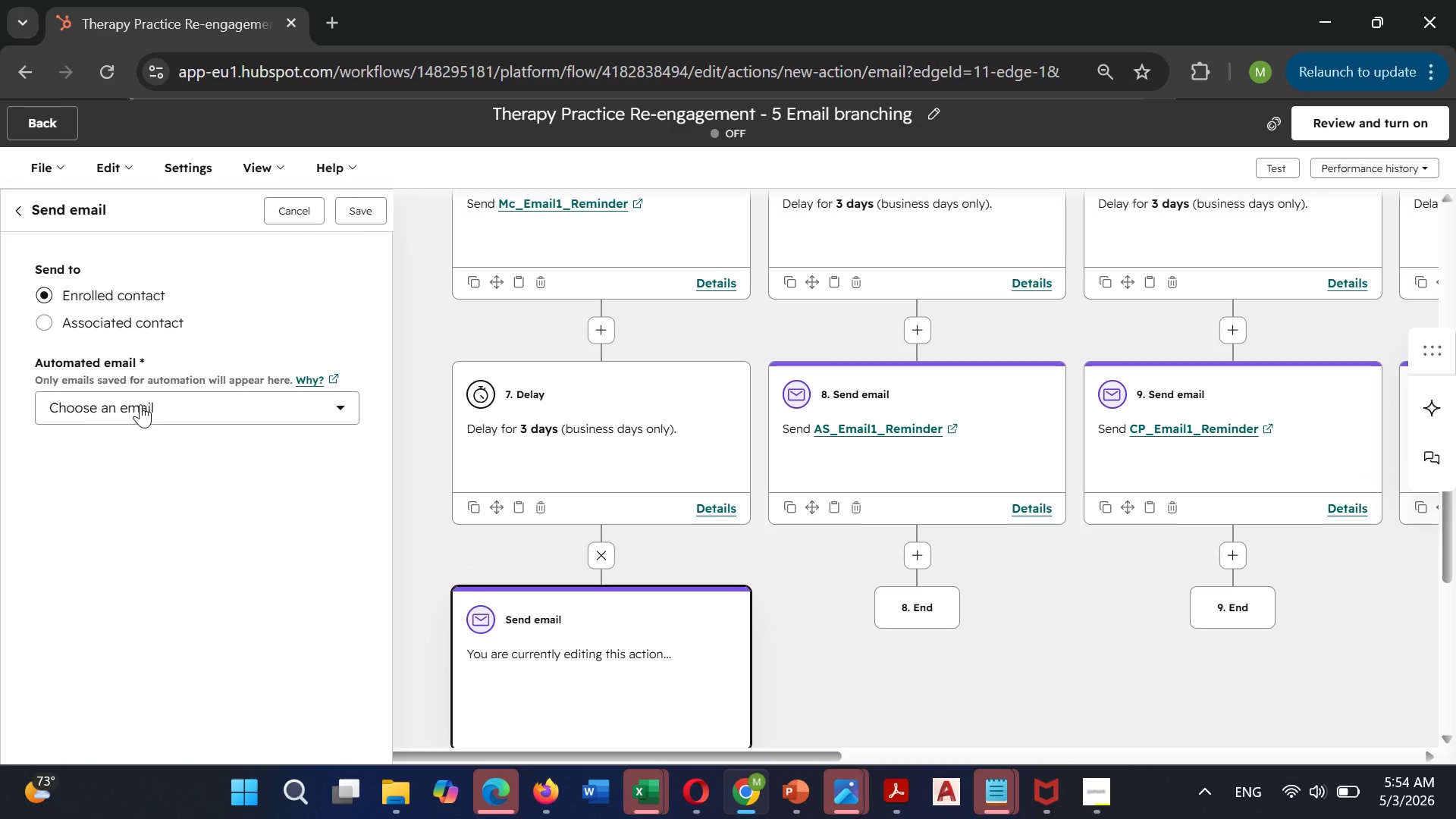 
left_click([141, 403])
 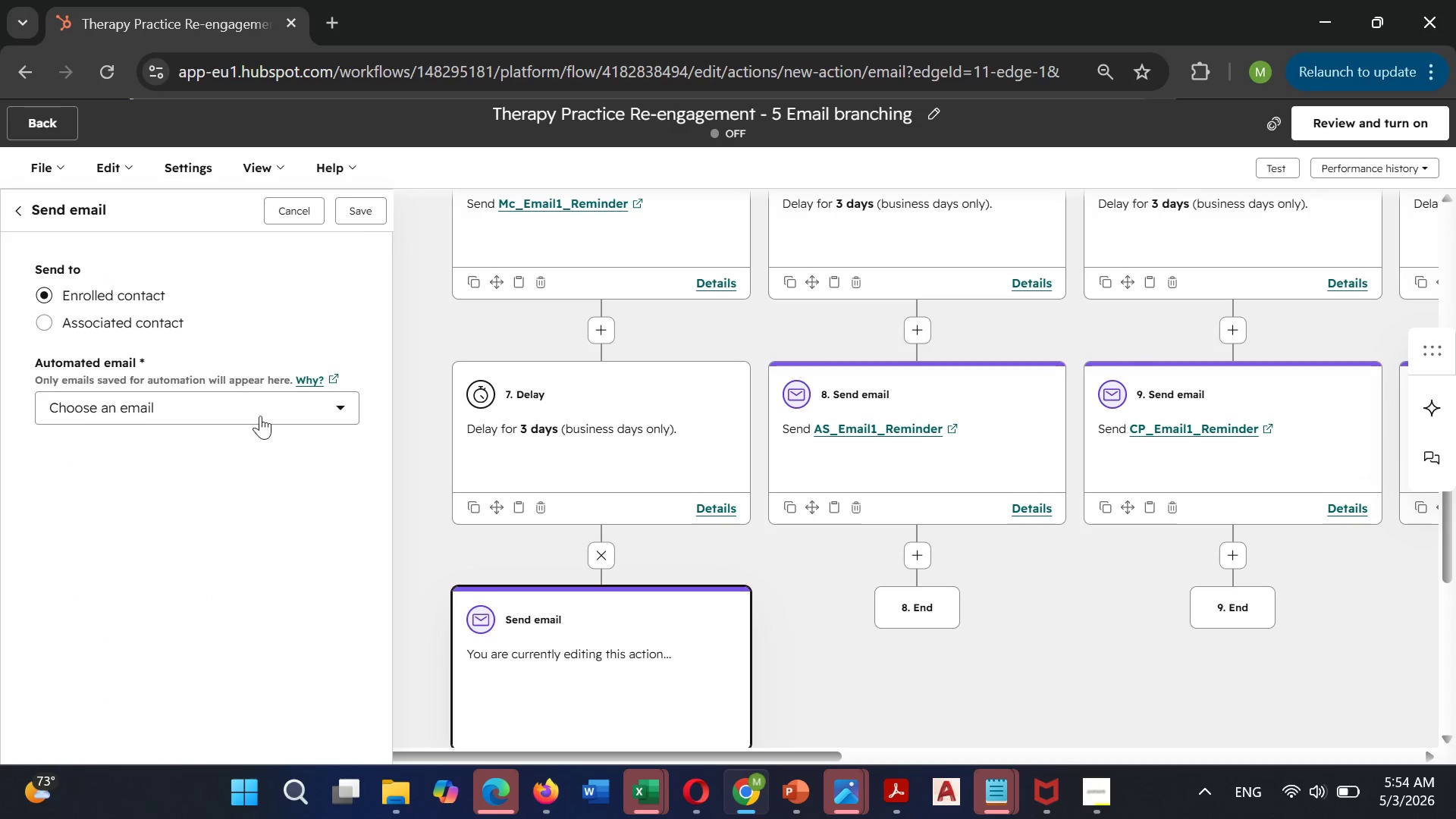 
left_click([299, 416])
 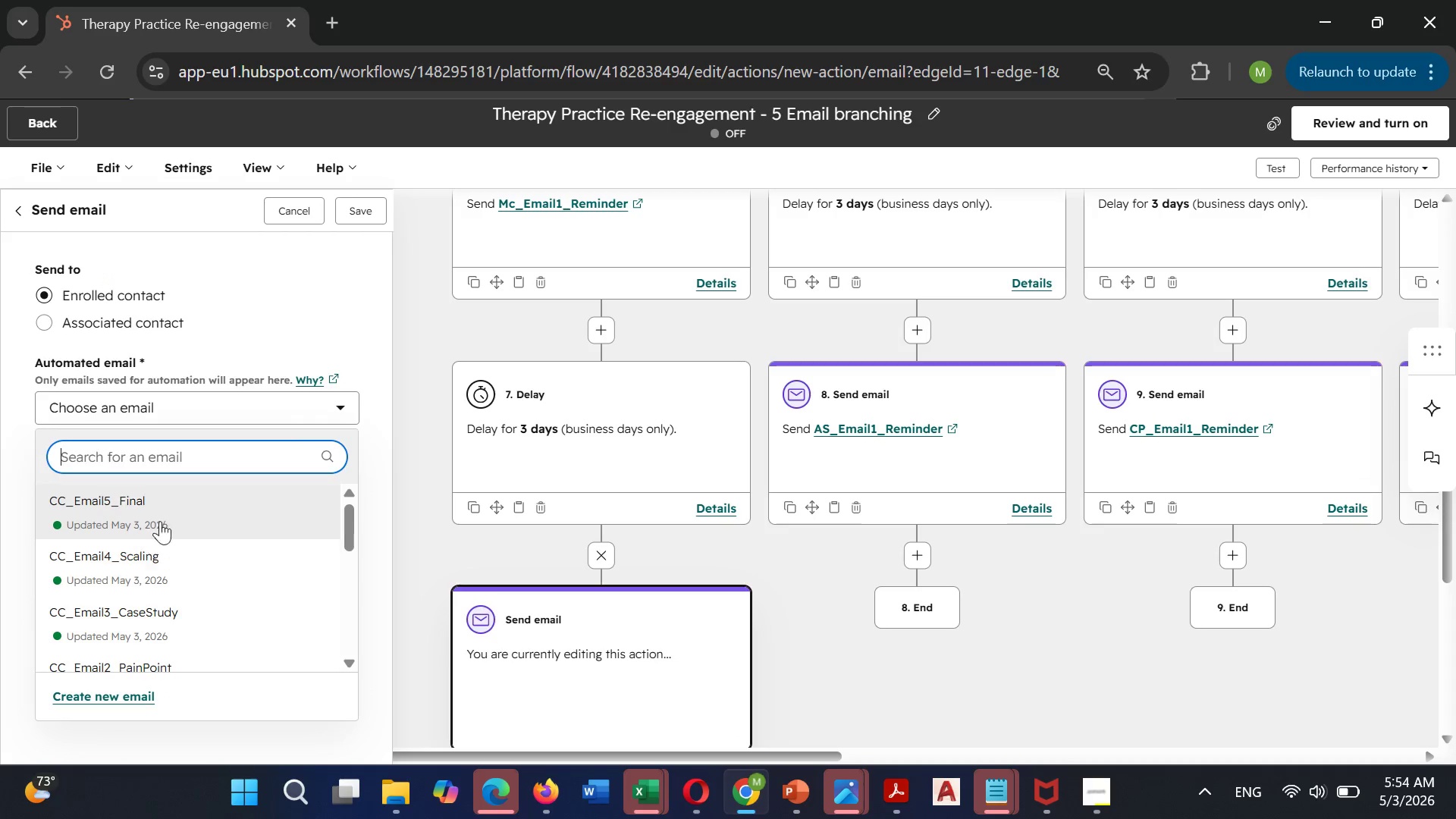 
type(Mc)
 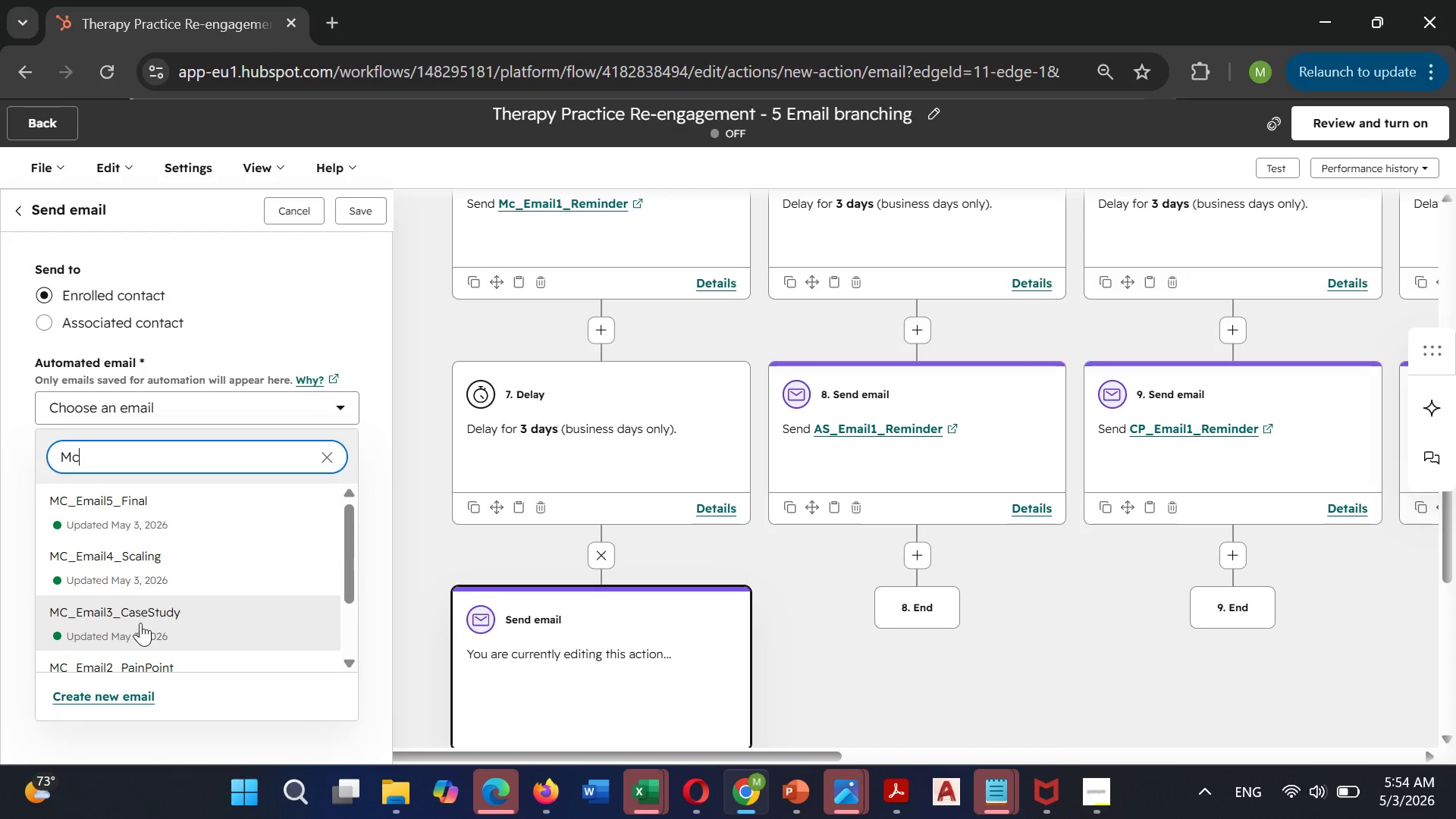 
left_click([127, 662])
 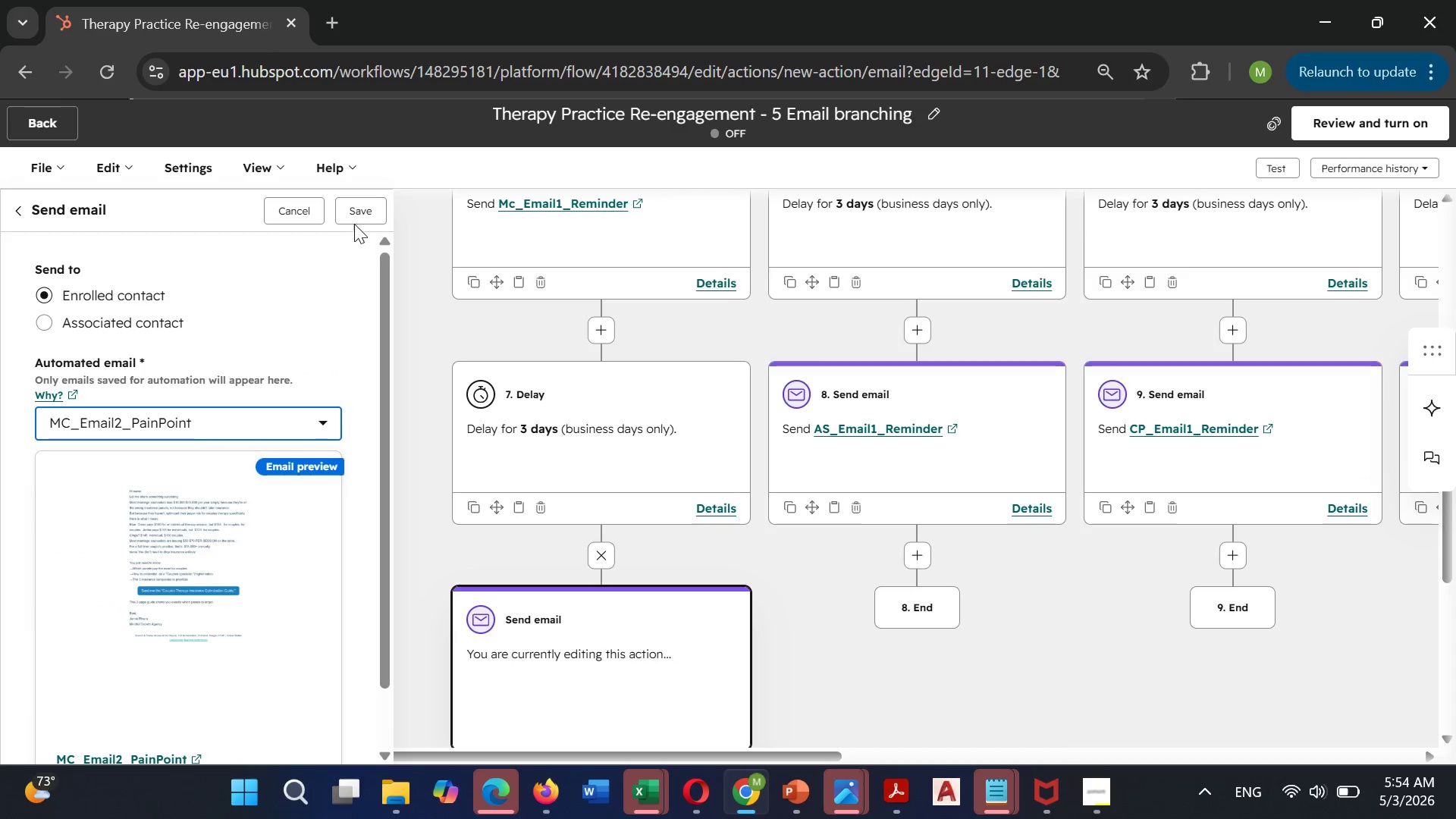 
left_click([358, 218])
 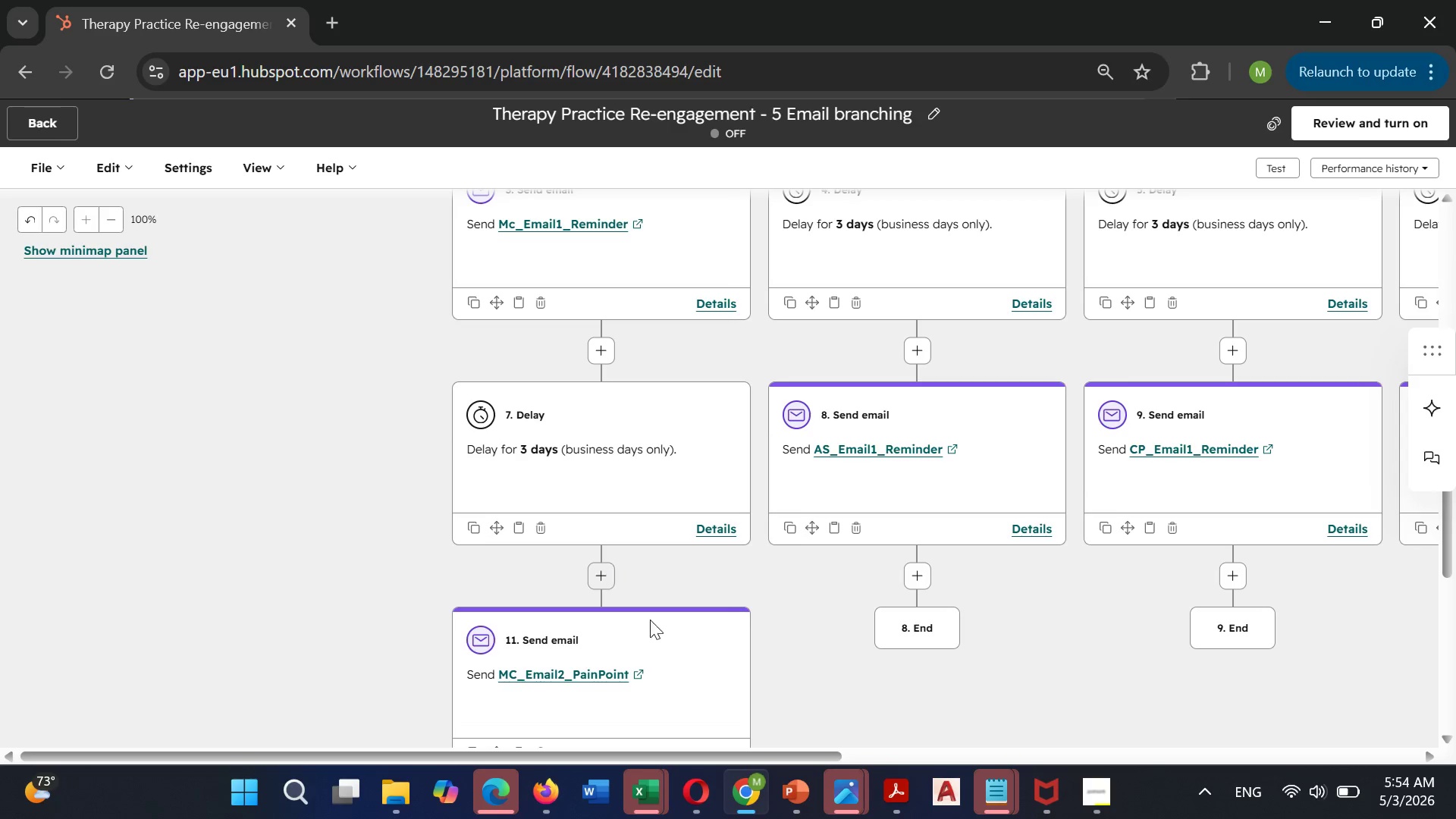 
wait(5.45)
 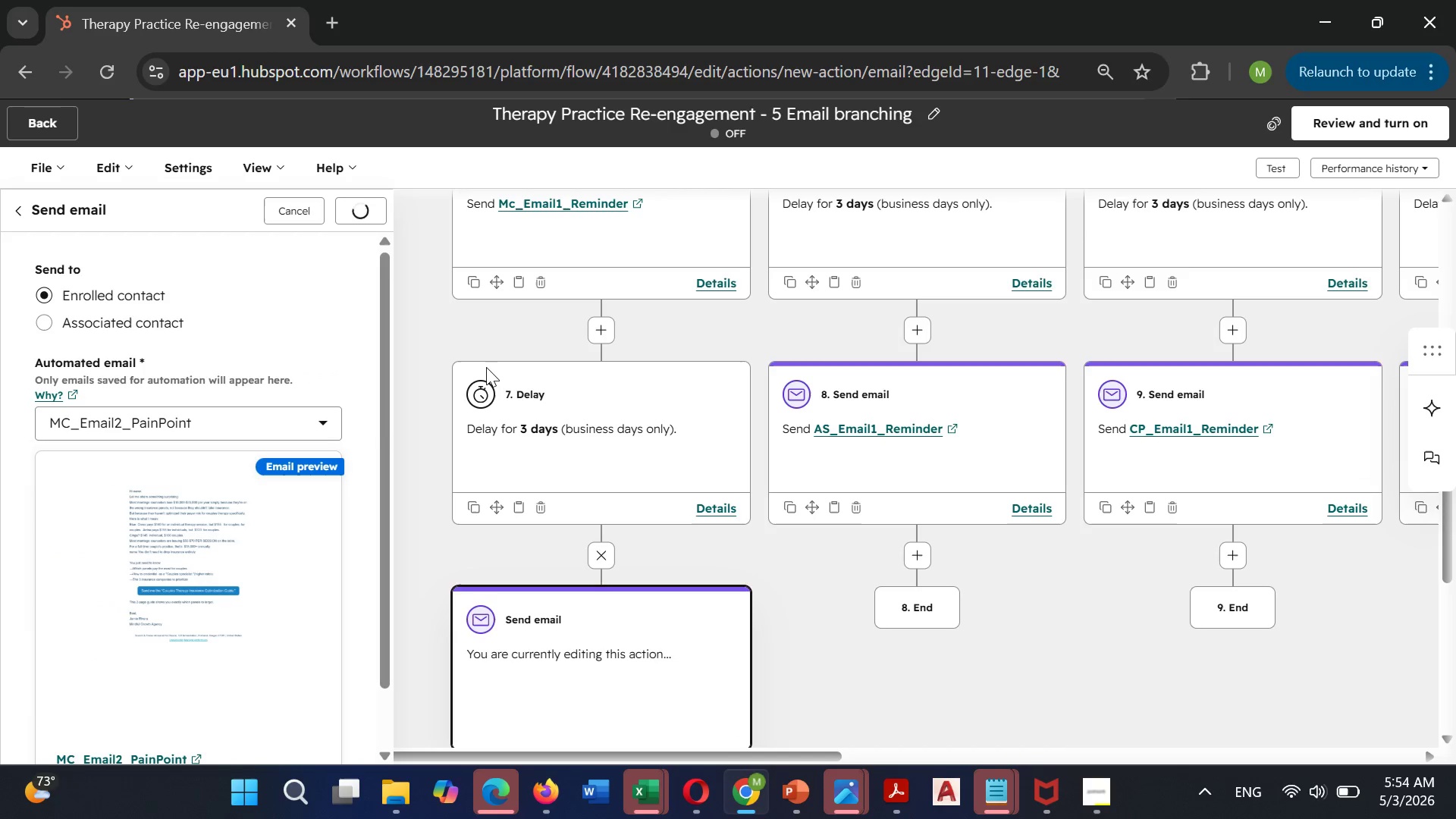 
left_click_drag(start_coordinate=[666, 752], to_coordinate=[789, 751])
 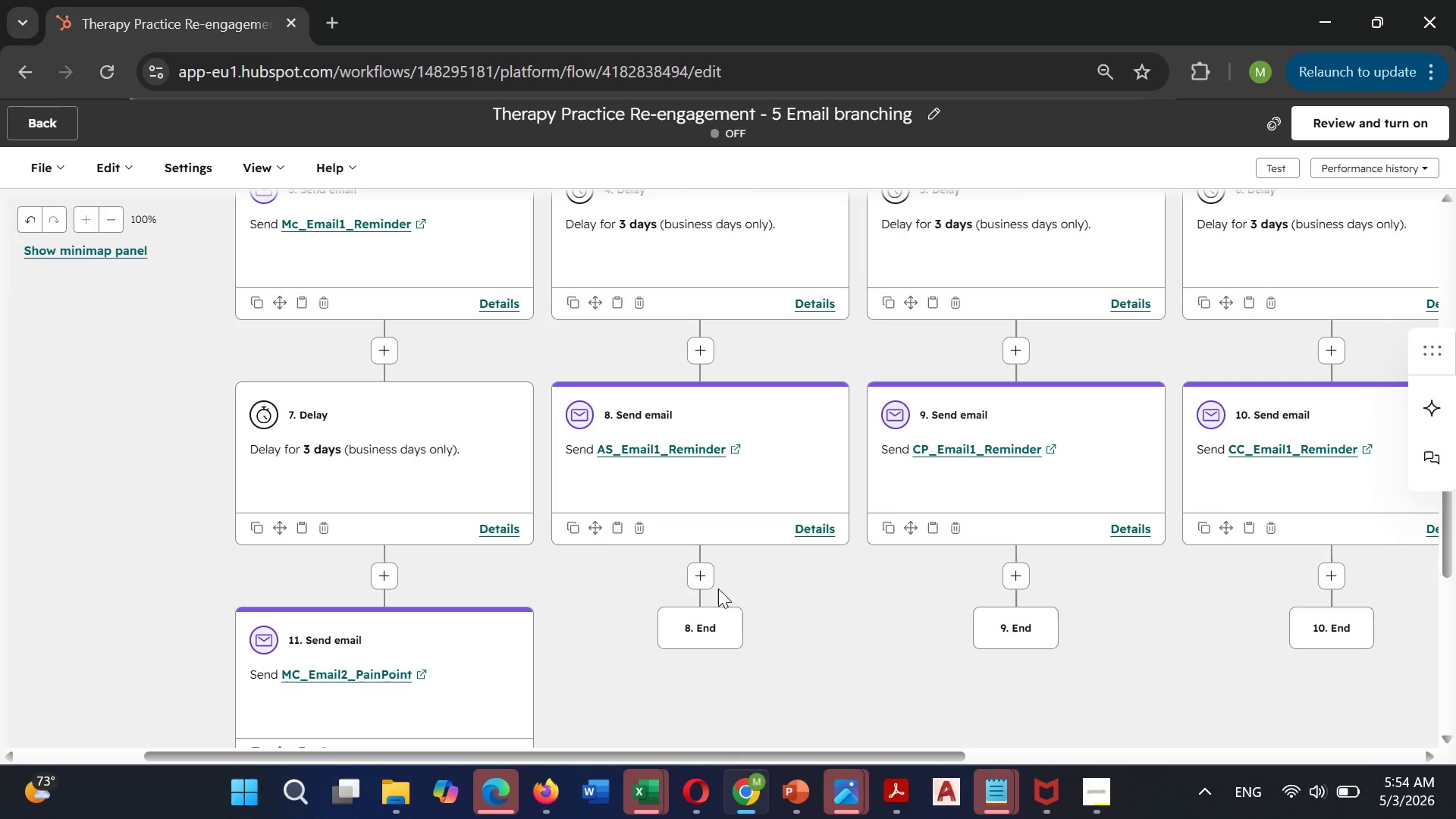 
mouse_move([719, 572])
 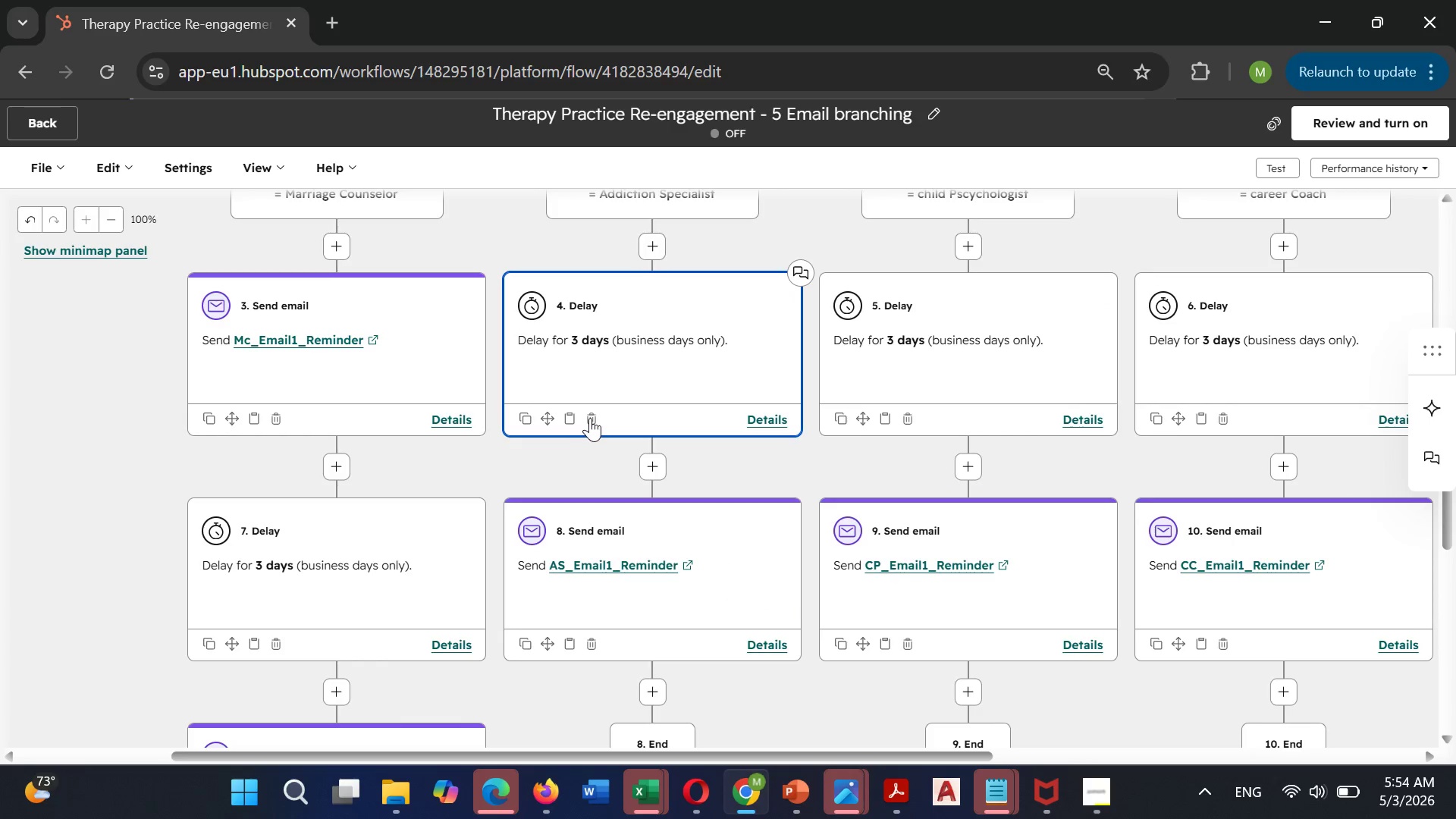 
left_click([590, 416])
 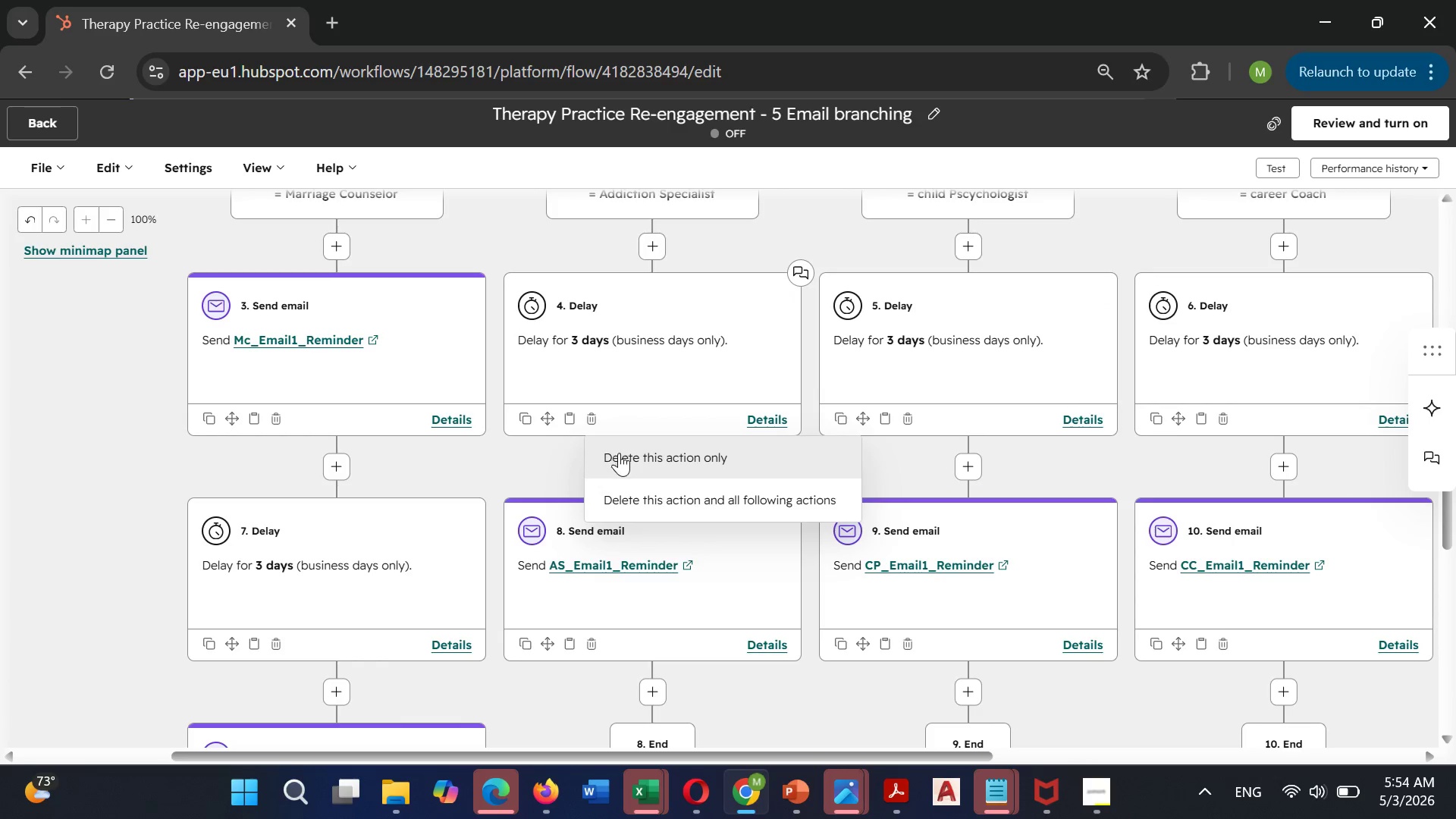 
left_click([619, 453])
 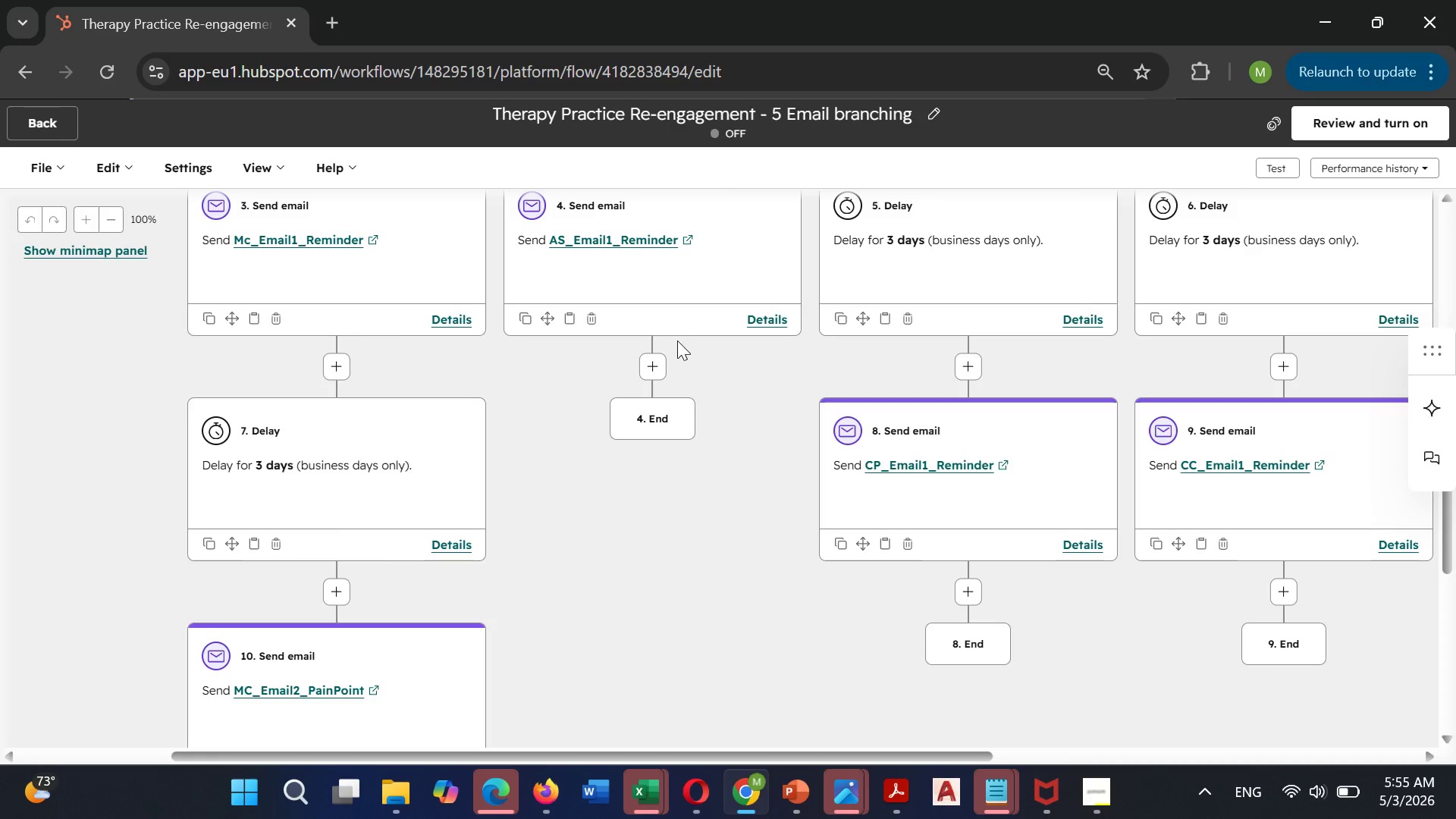 
left_click([645, 361])
 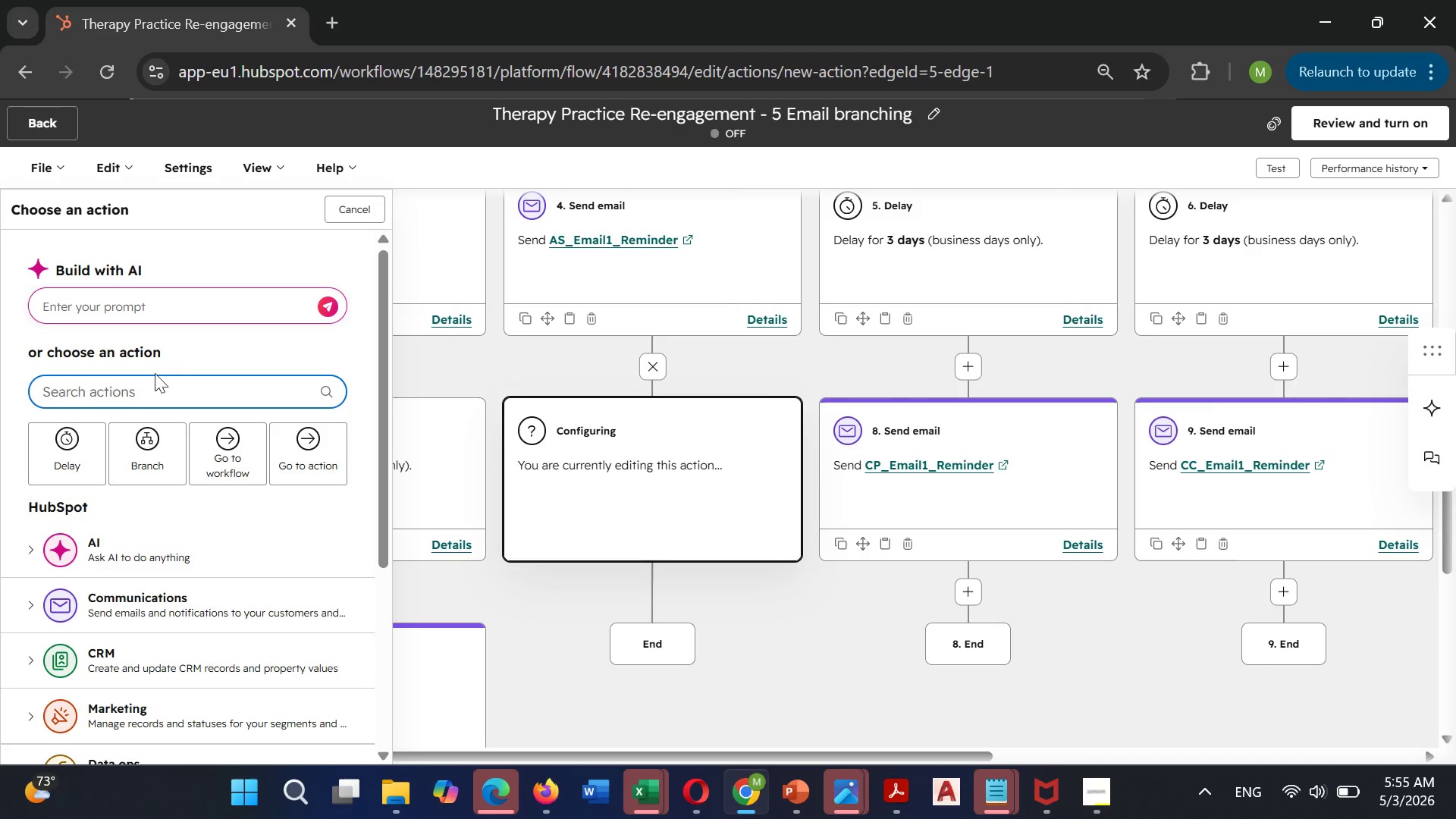 
left_click([79, 439])
 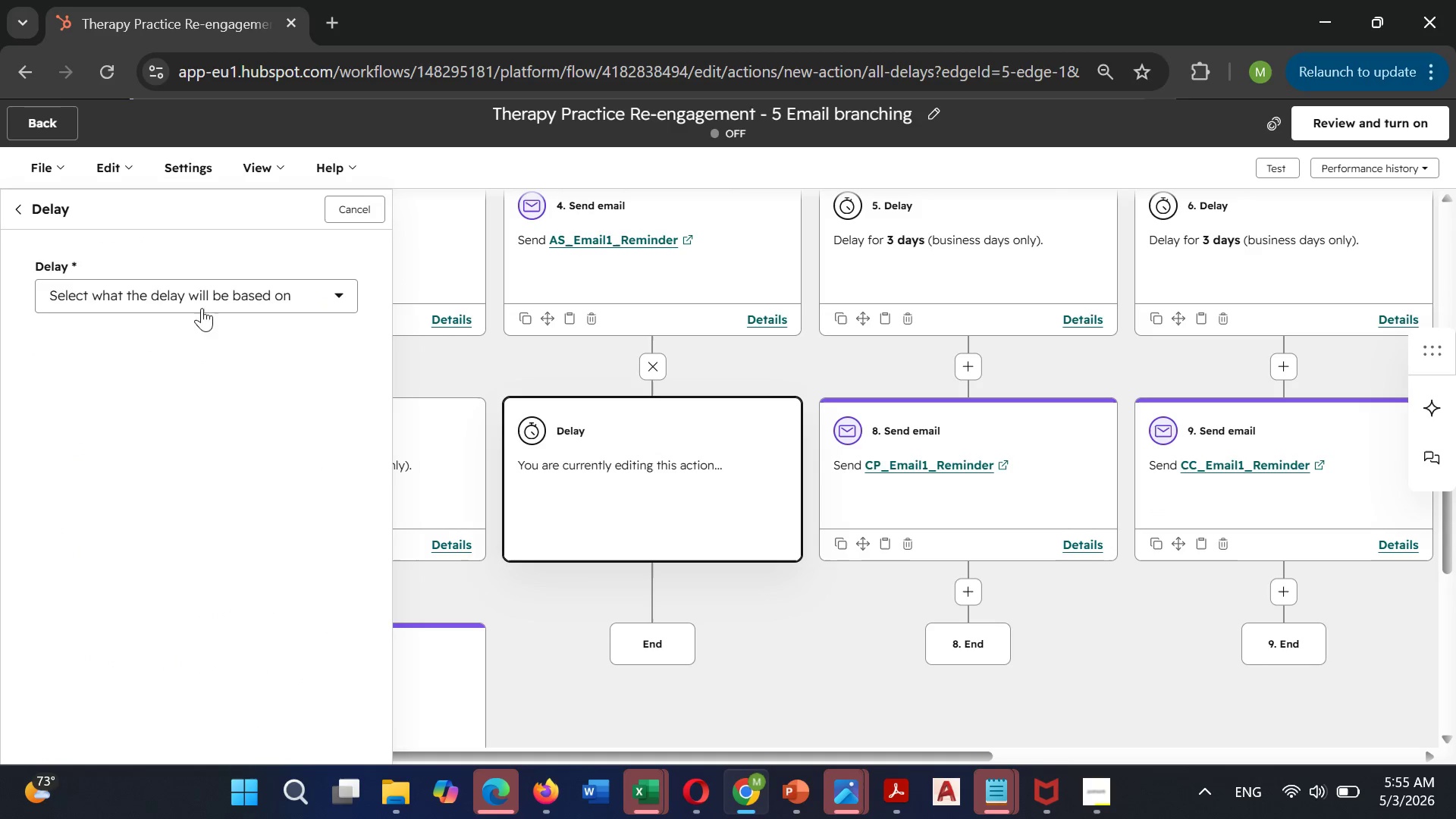 
left_click([217, 298])
 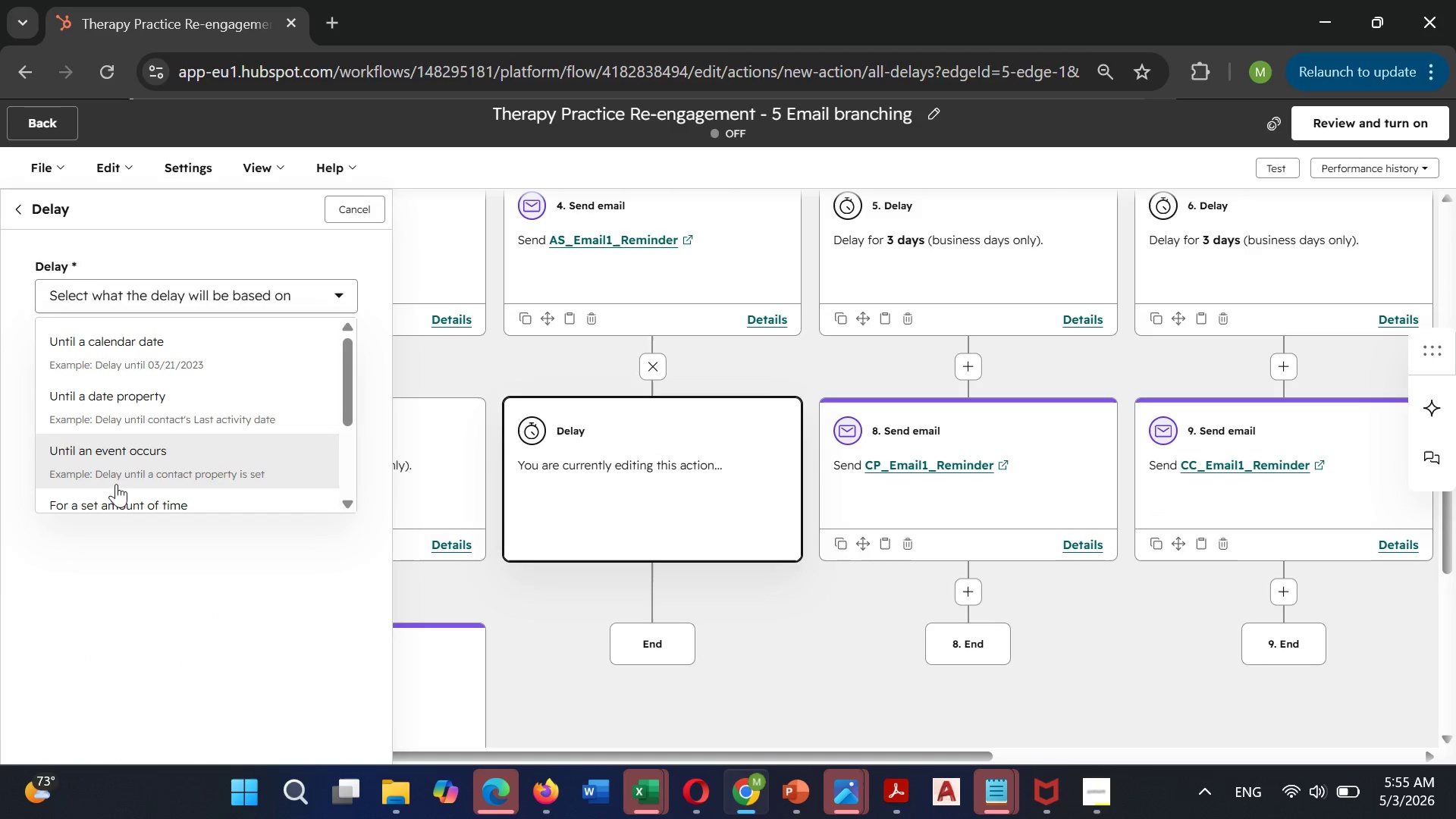 
left_click([107, 496])
 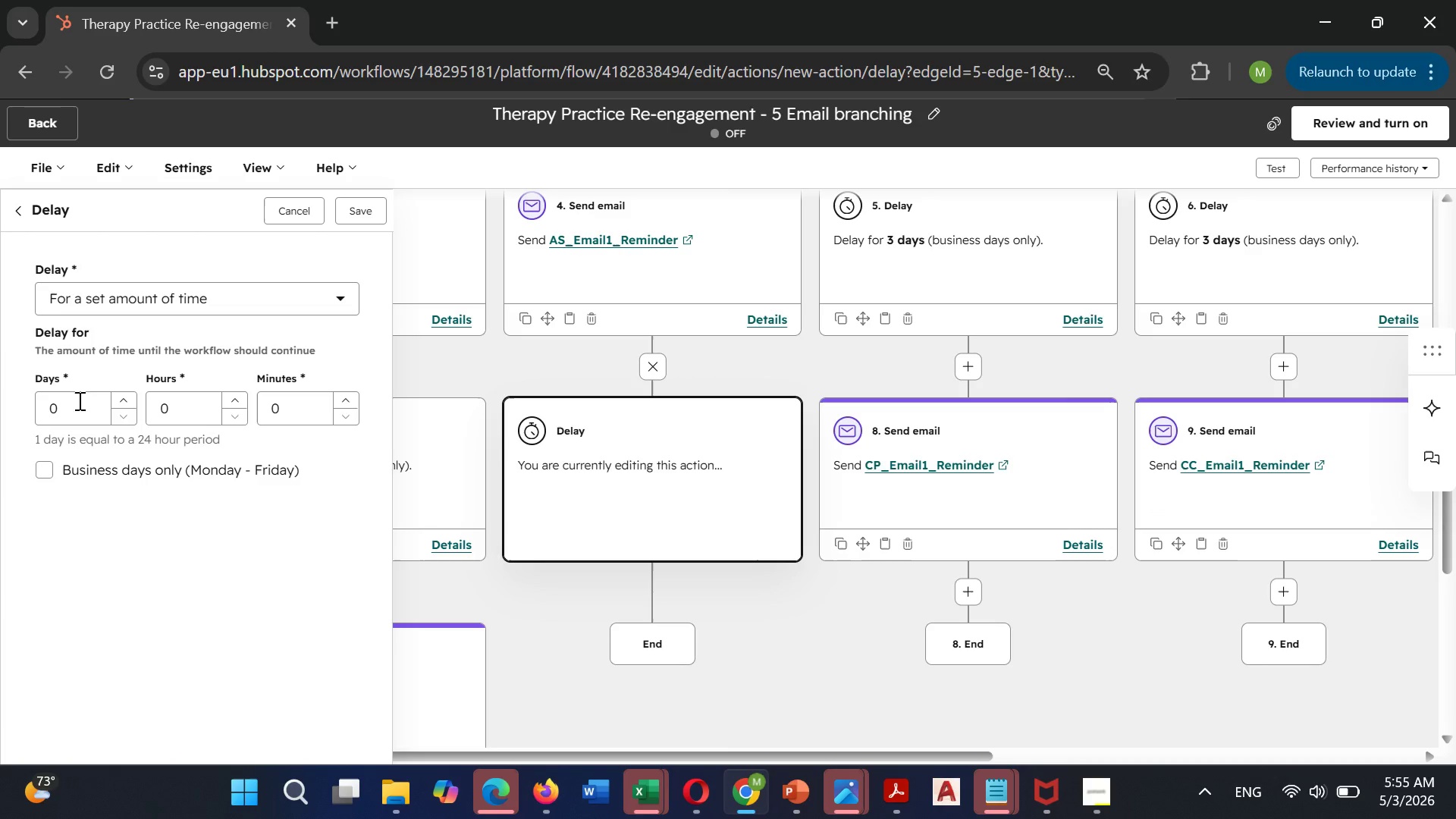 
left_click([78, 403])
 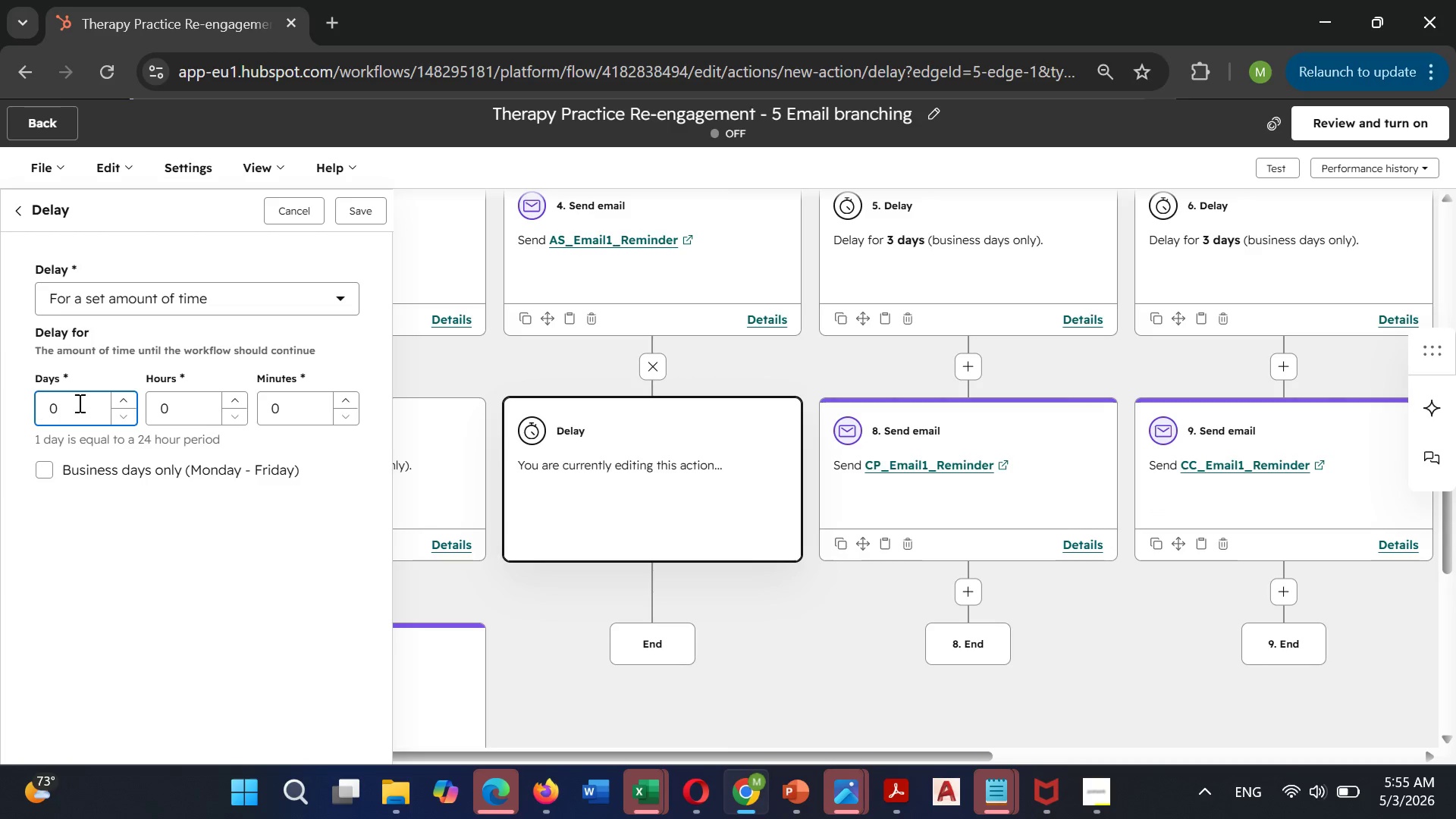 
key(Backspace)
 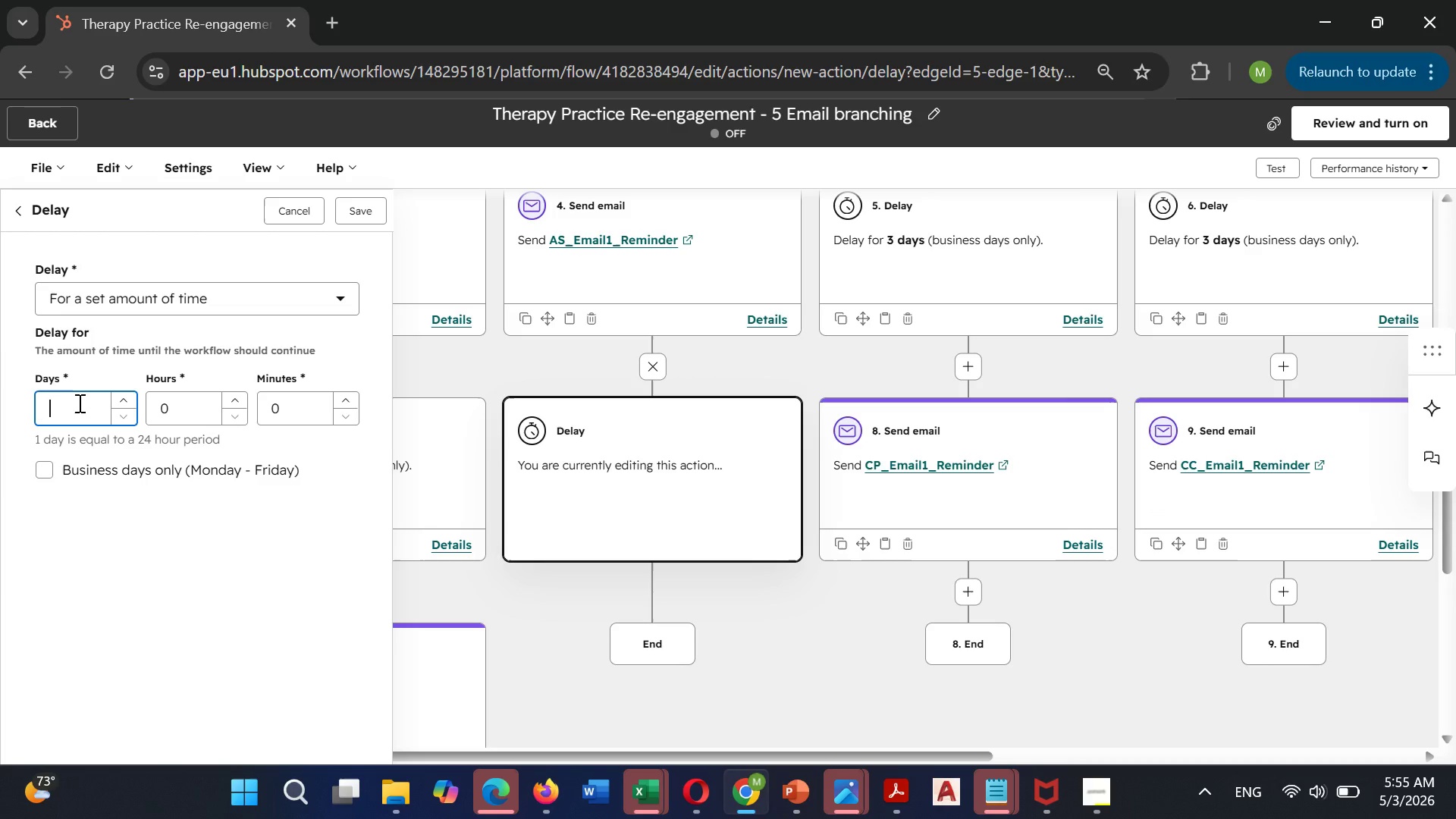 
key(3)
 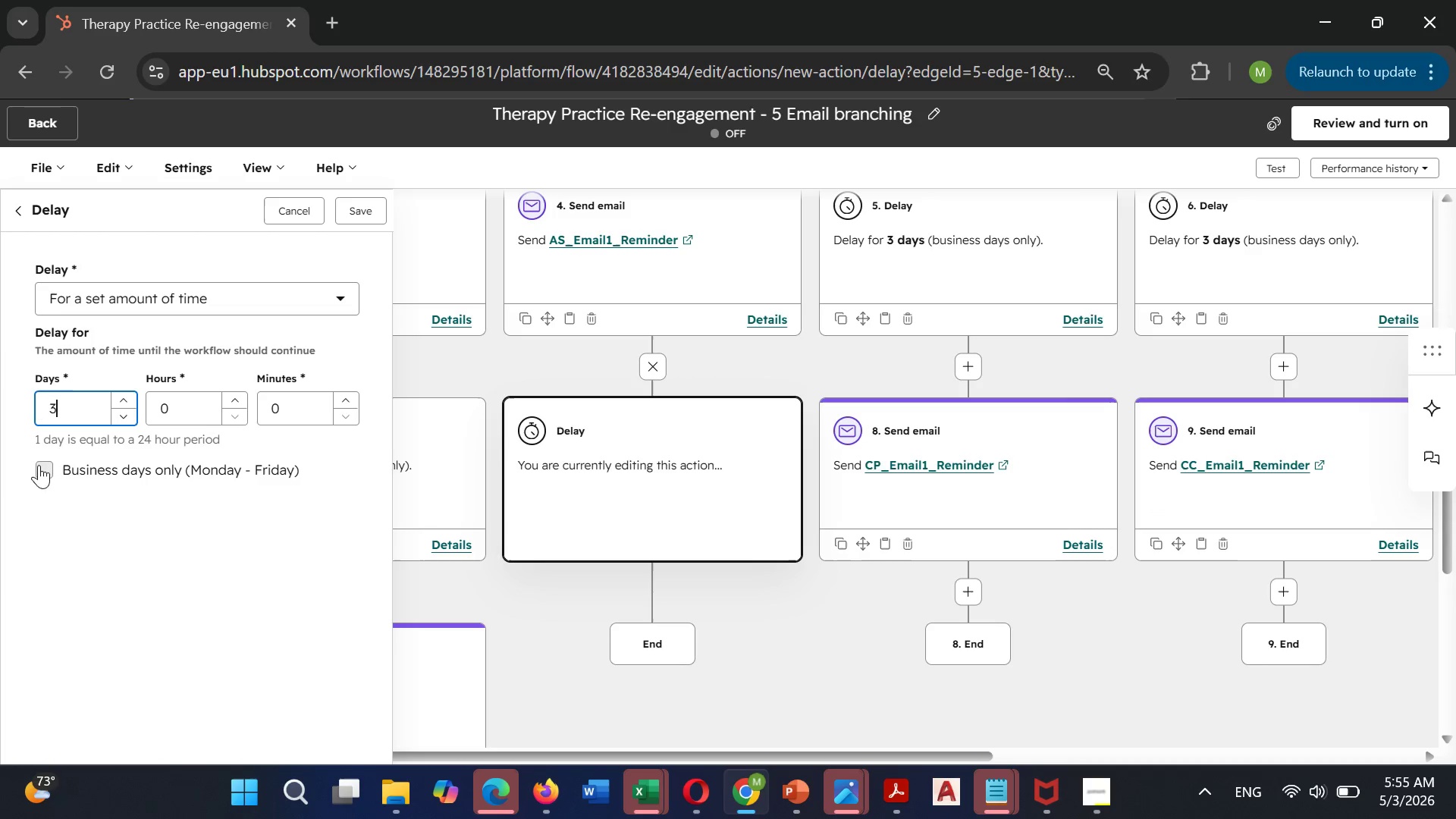 
left_click([40, 466])
 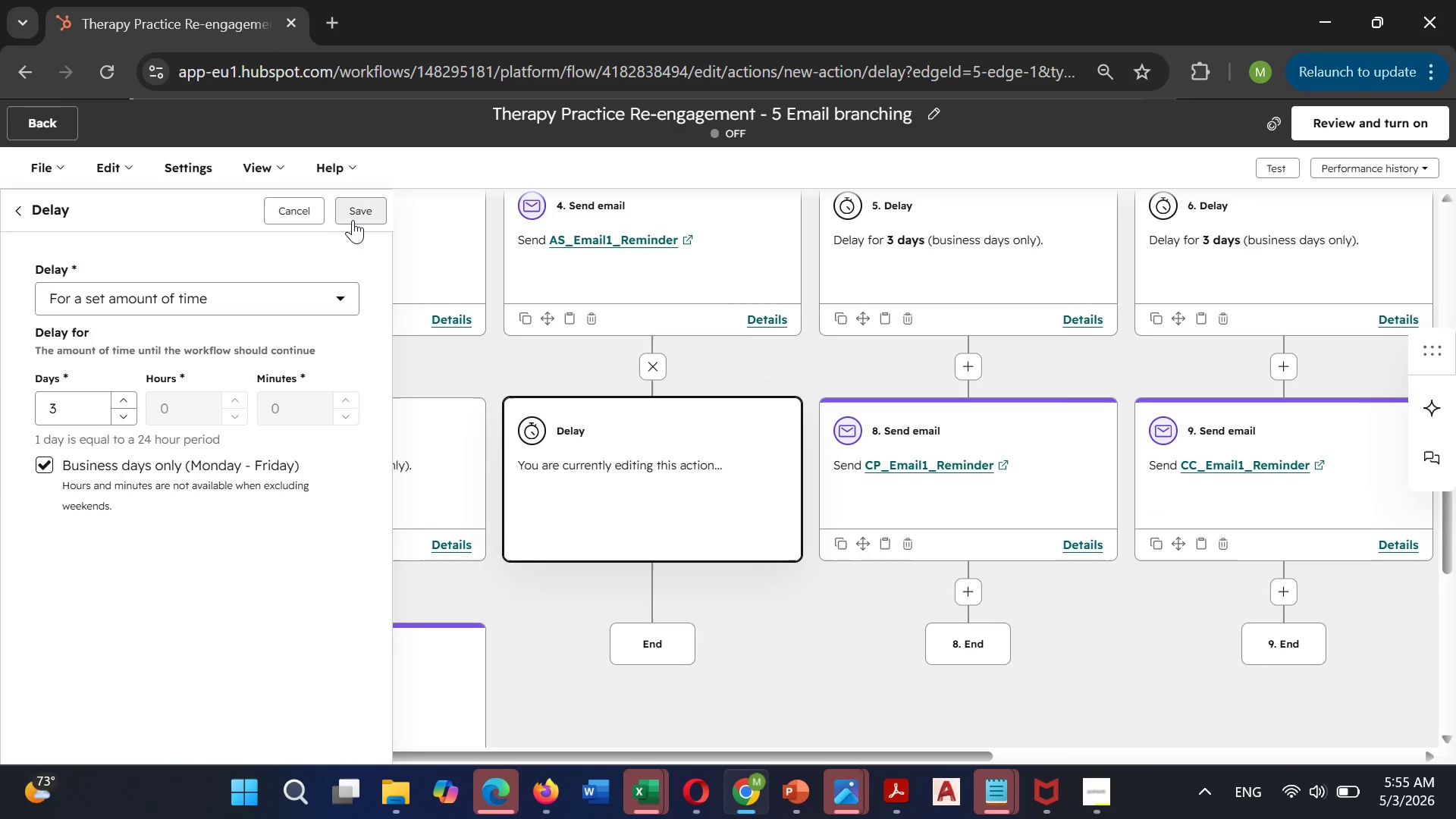 
left_click([359, 215])
 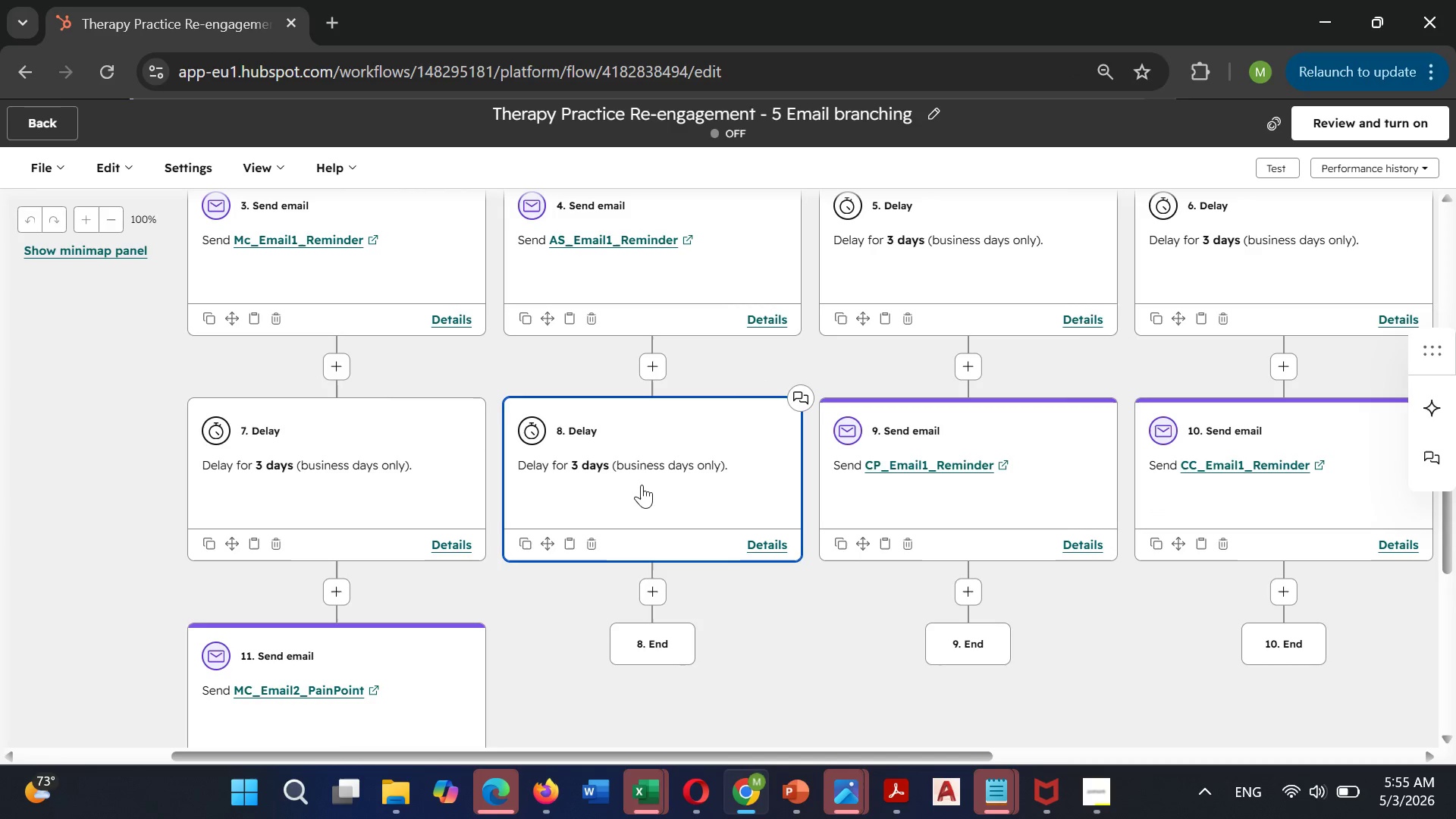 
left_click([650, 585])
 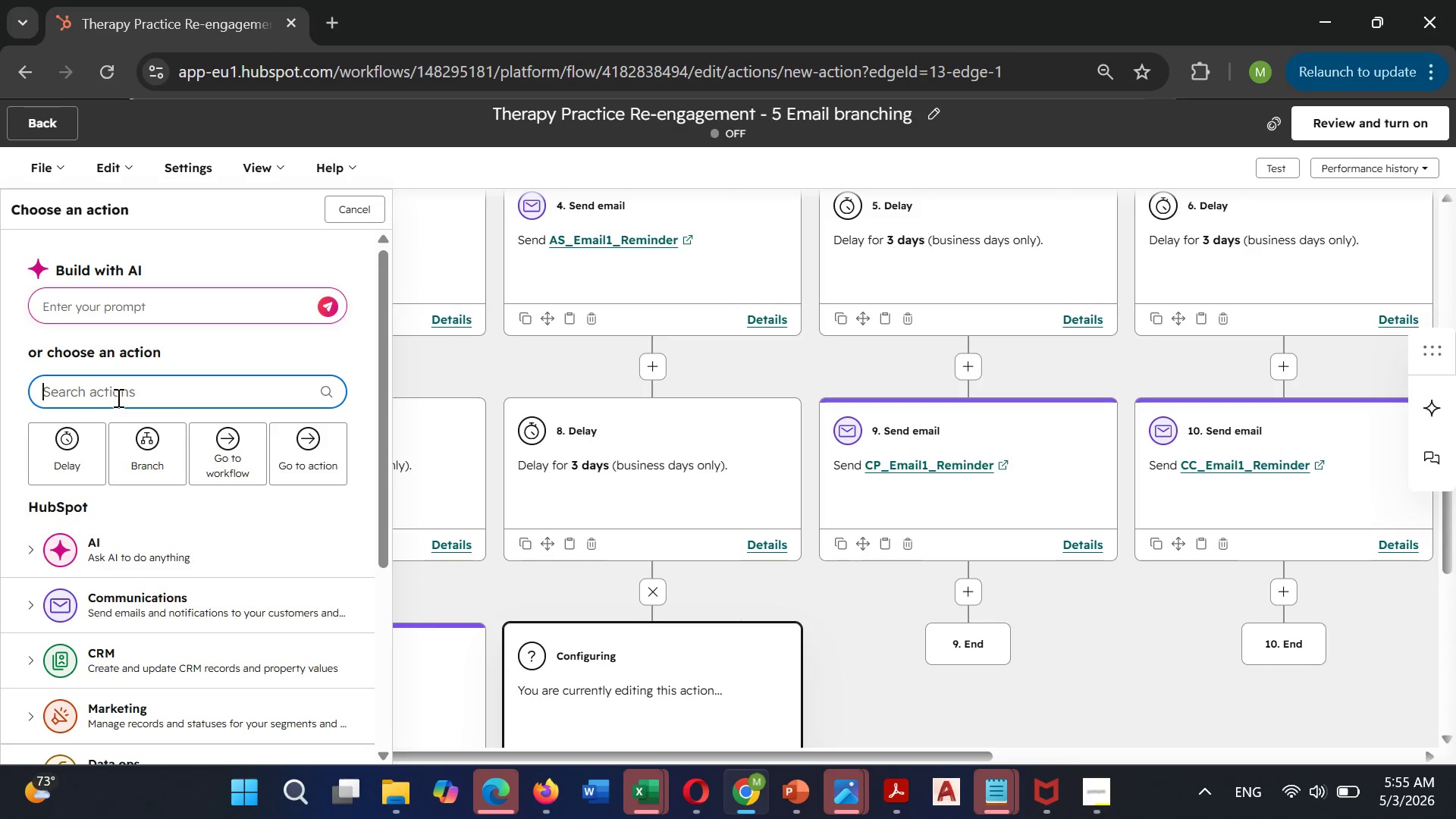 
type(send)
 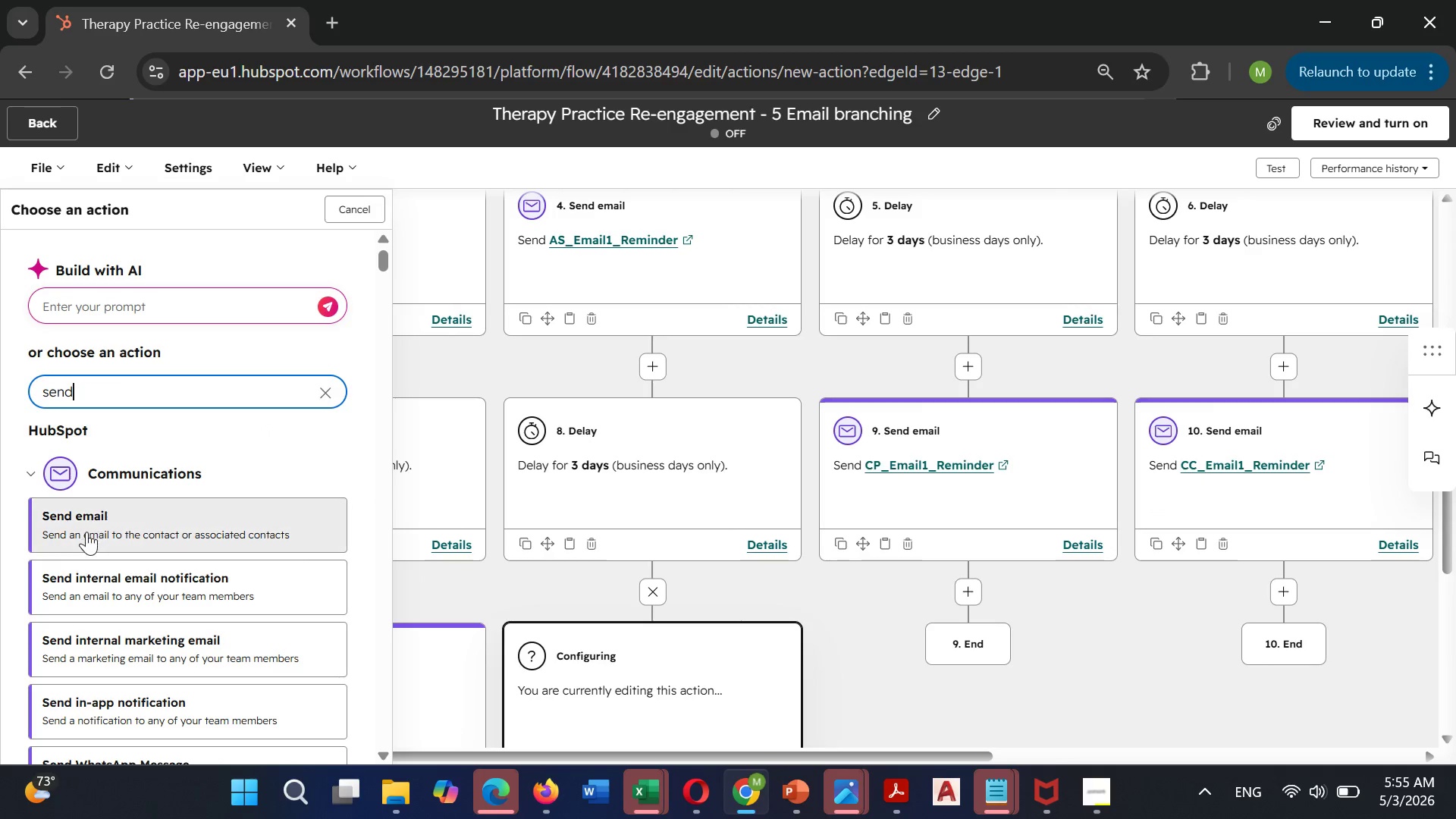 
left_click([110, 519])
 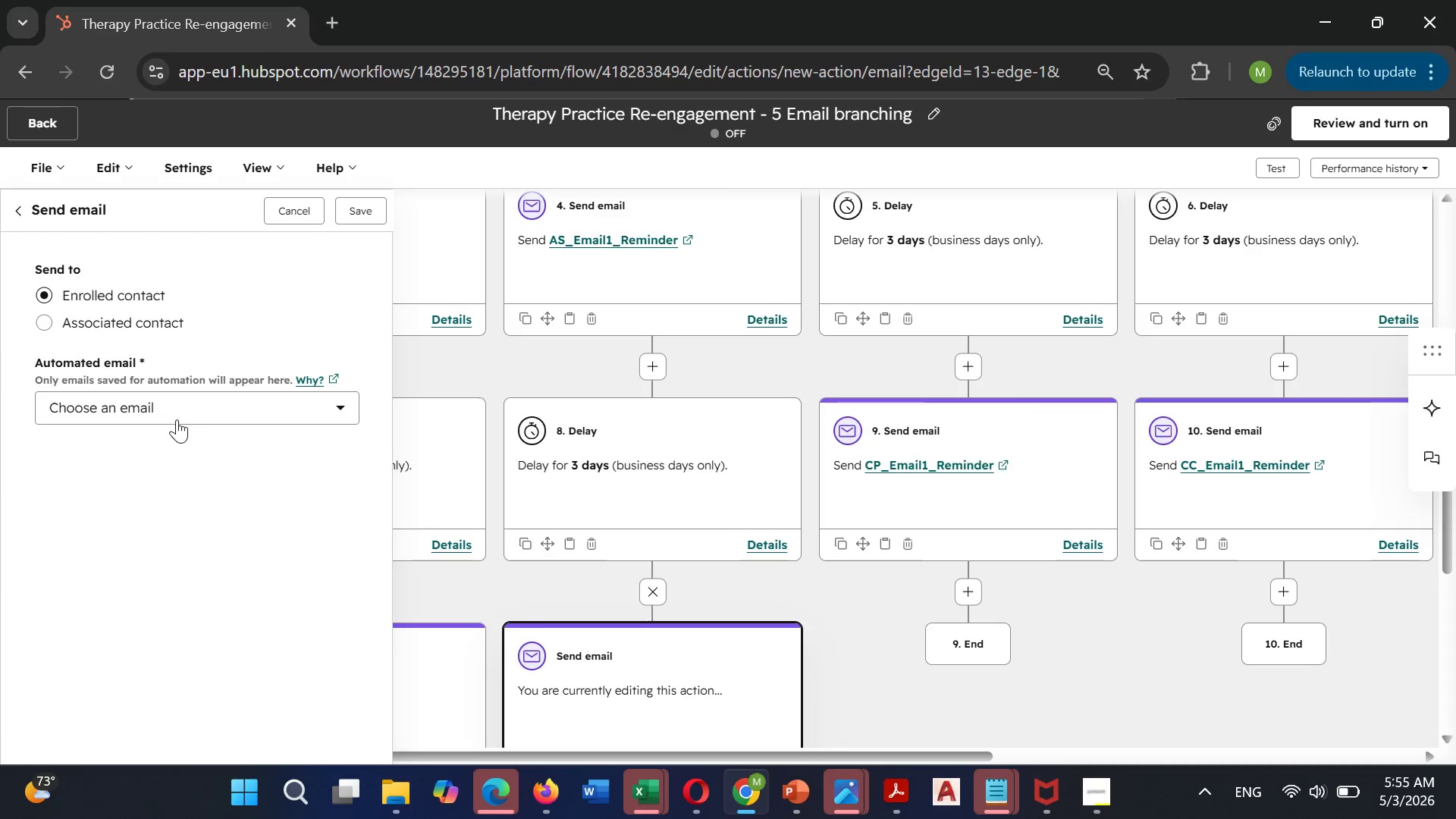 
left_click([169, 404])
 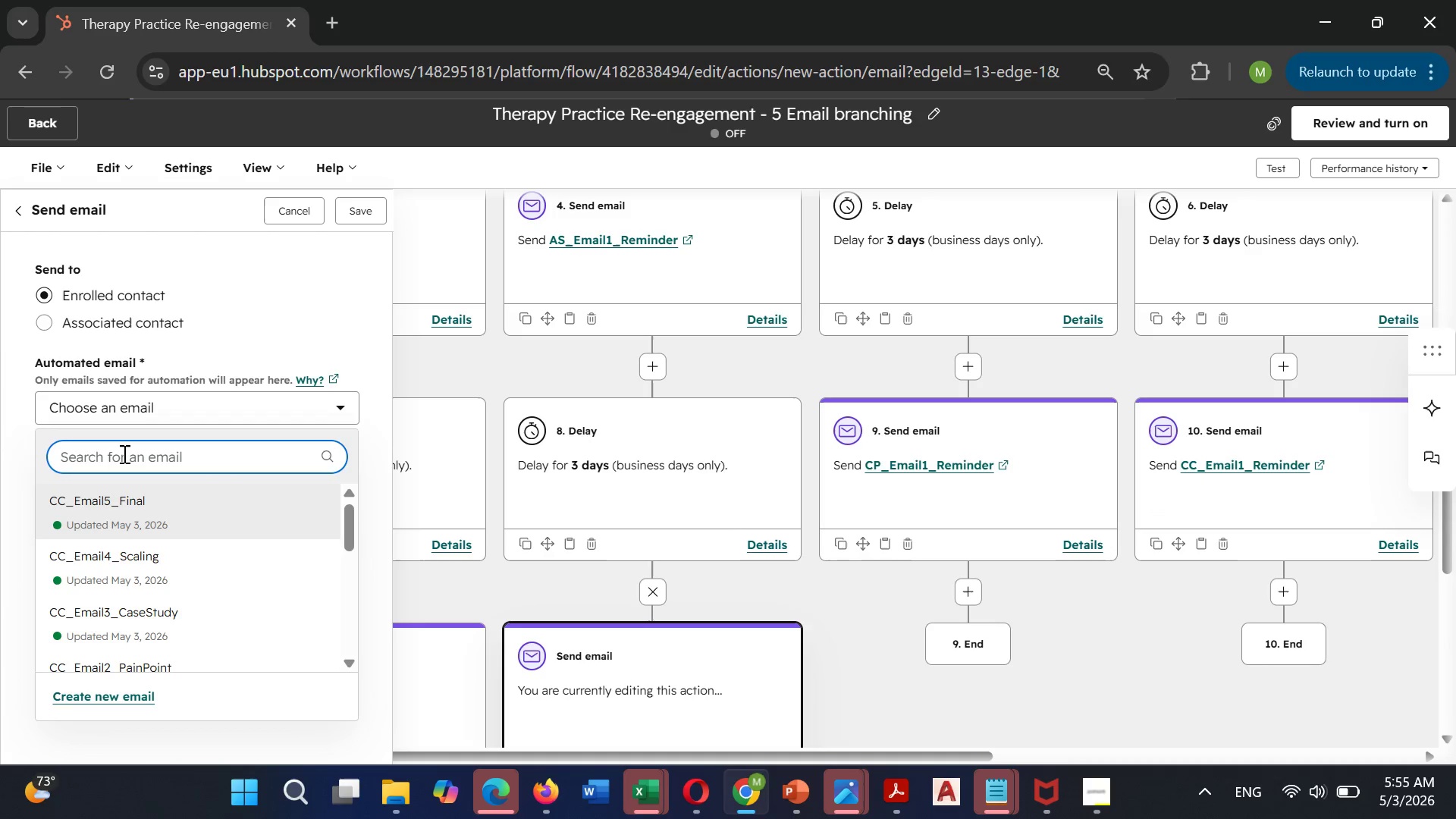 
key(Shift+A)
 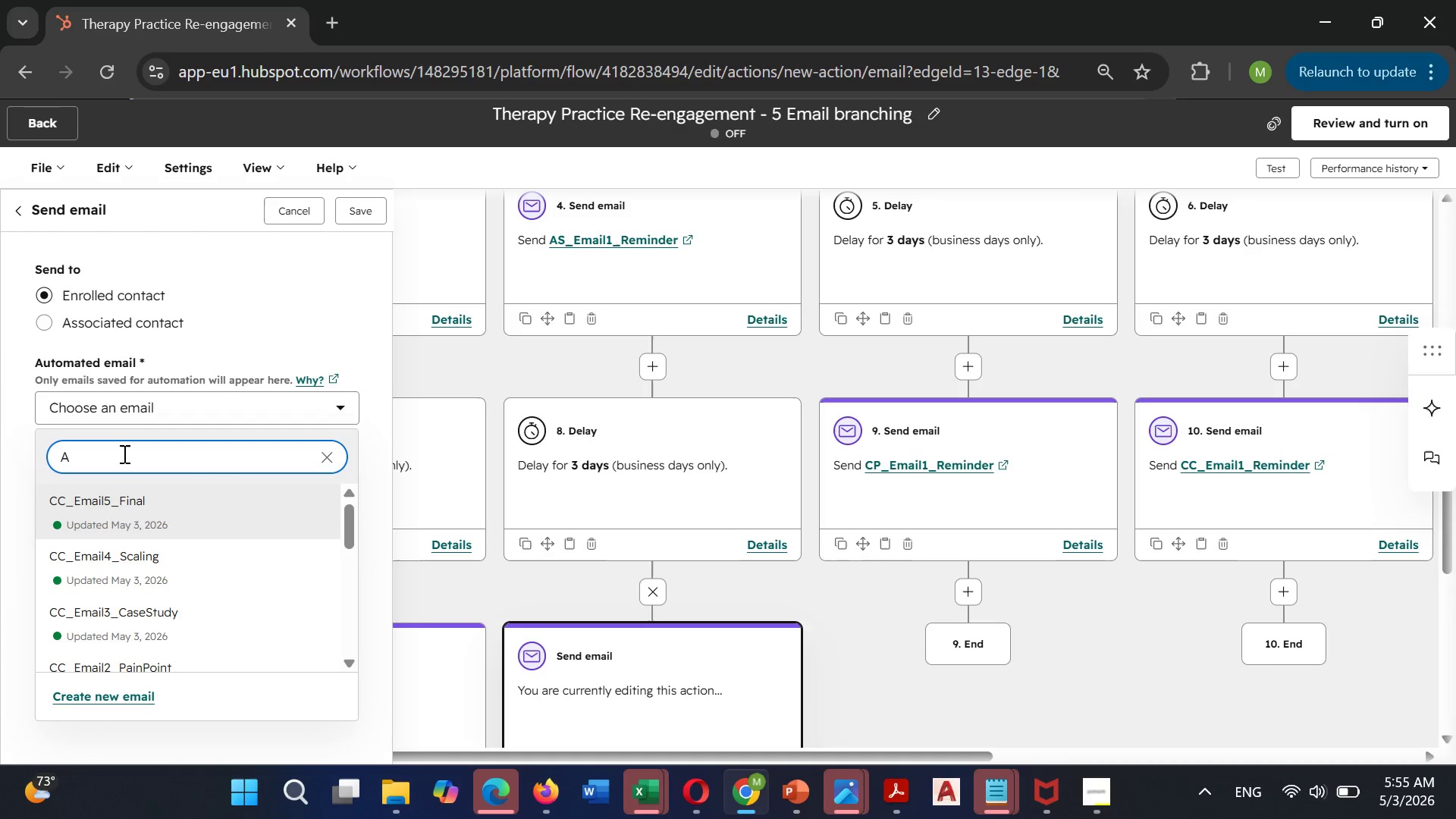 
key(Shift+ShiftLeft)
 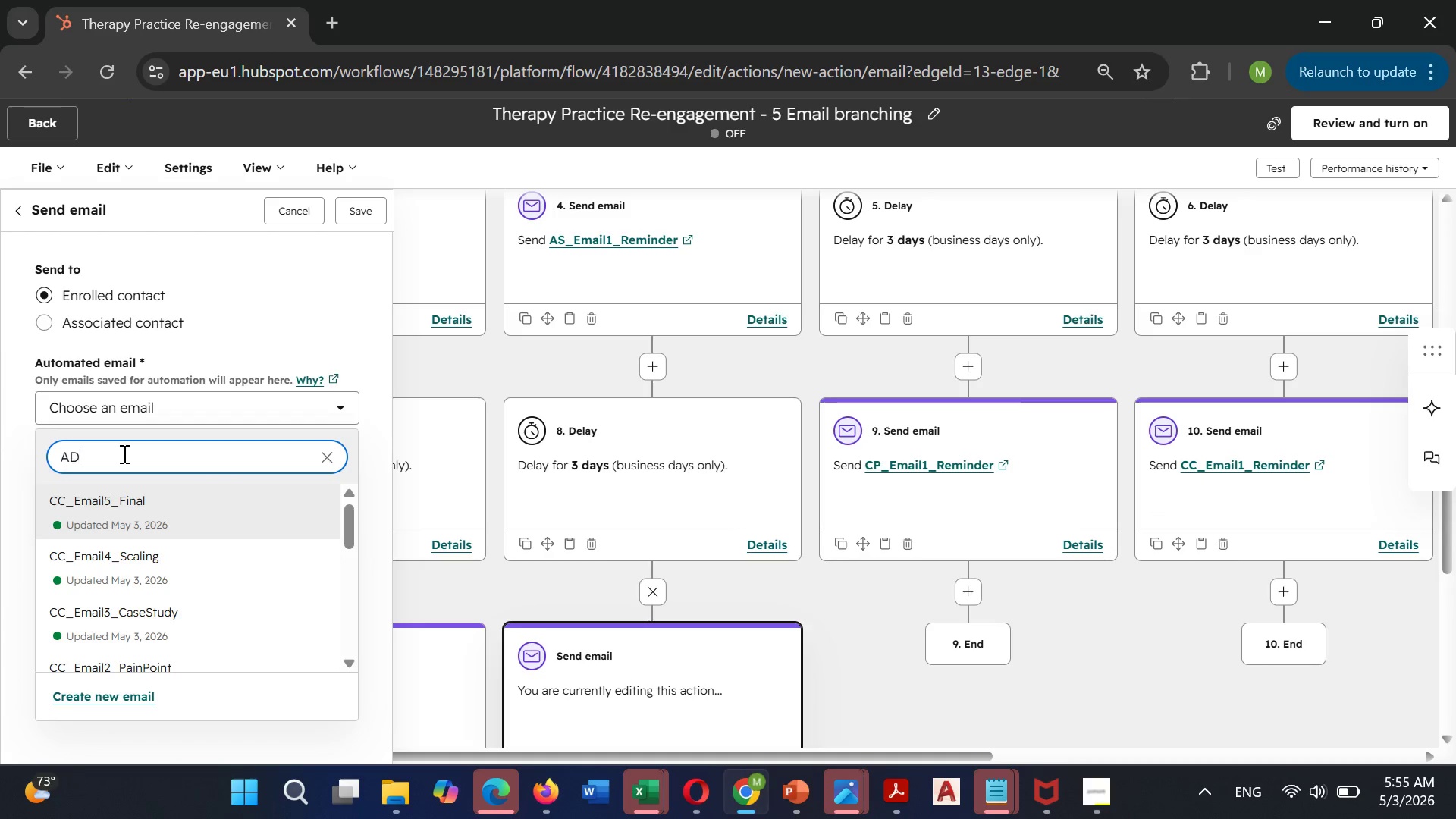 
key(Shift+D)
 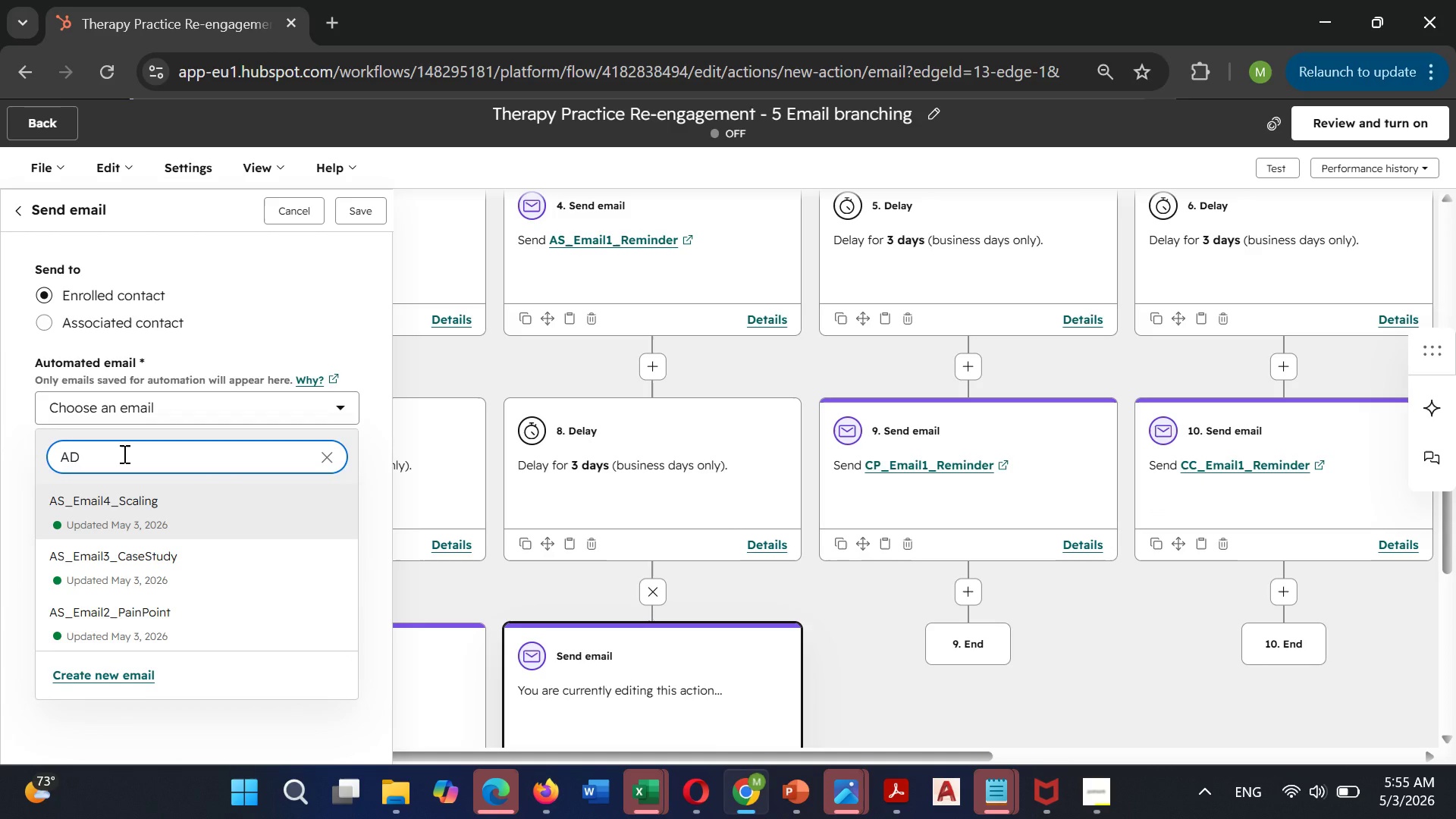 
key(Backspace)
 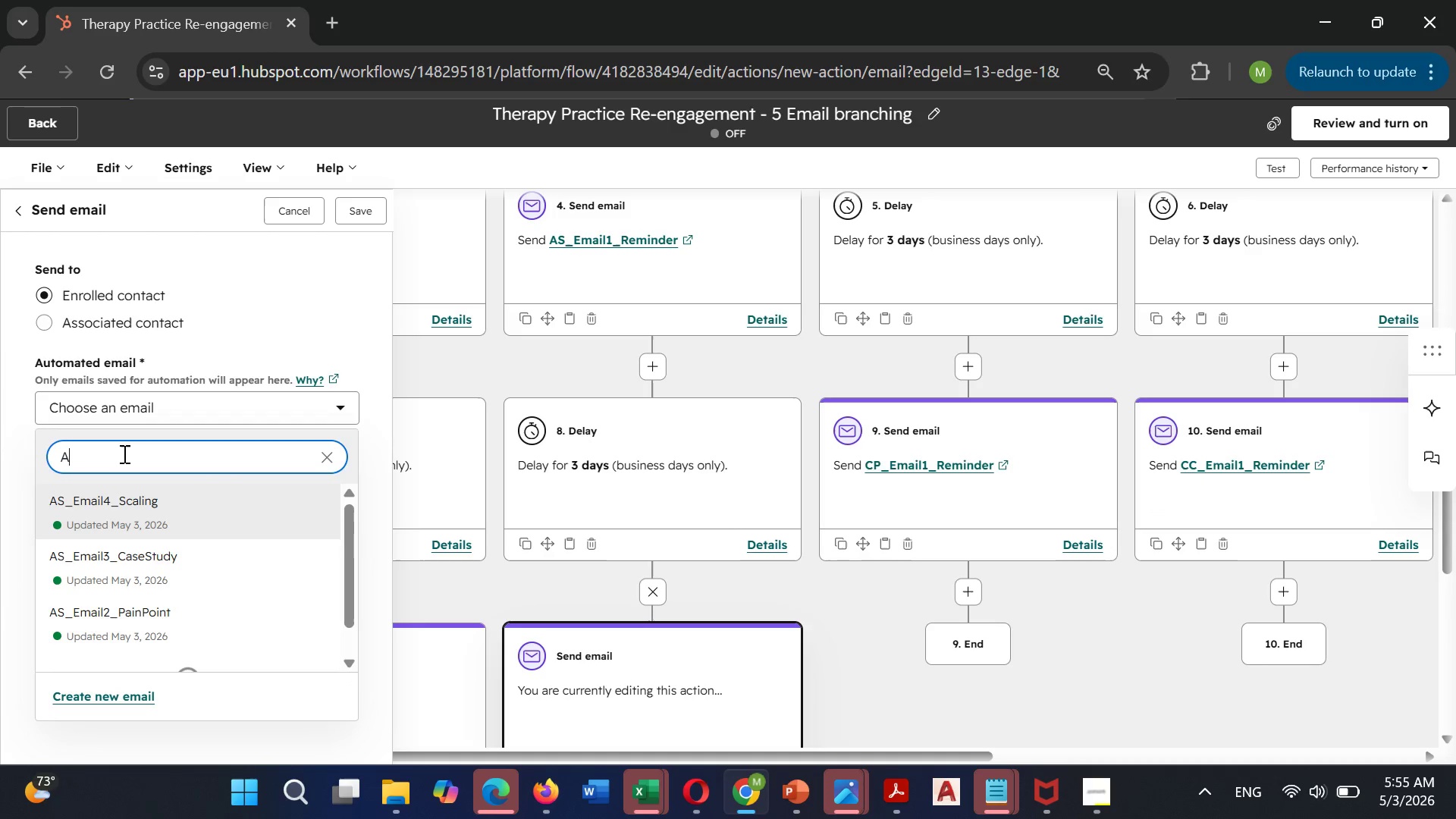 
key(Shift+S)
 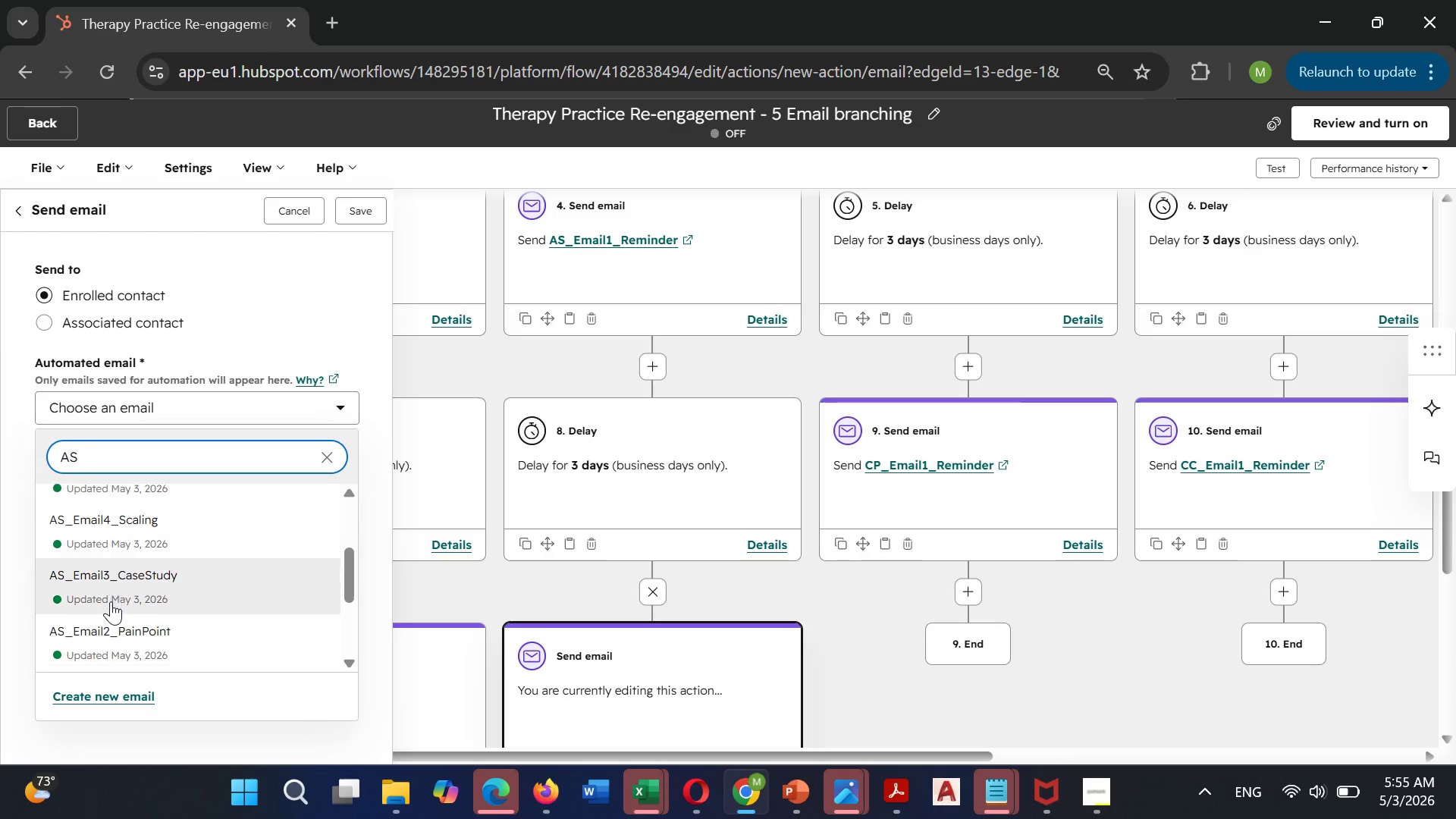 
left_click([90, 627])
 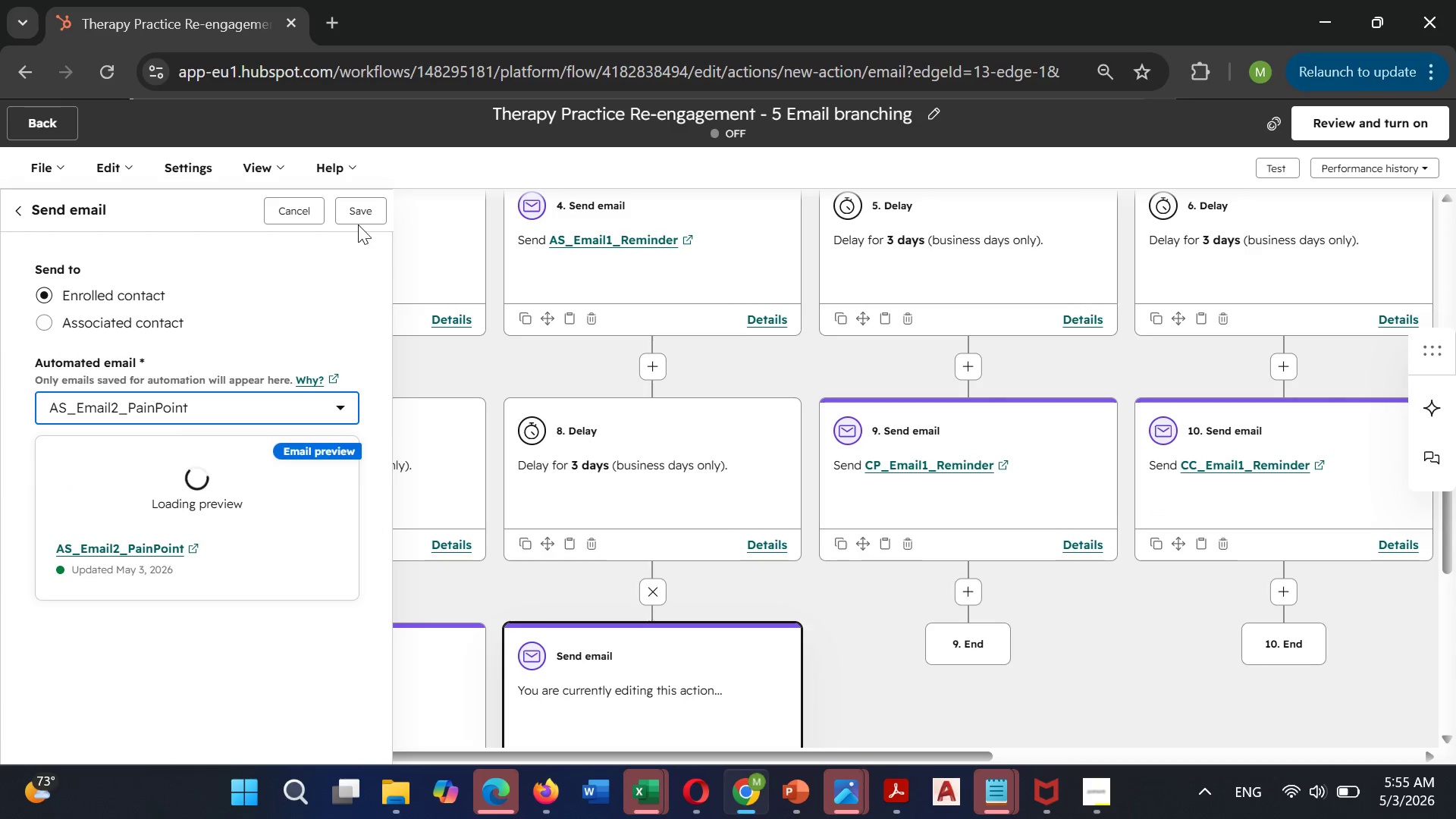 
left_click([359, 214])
 